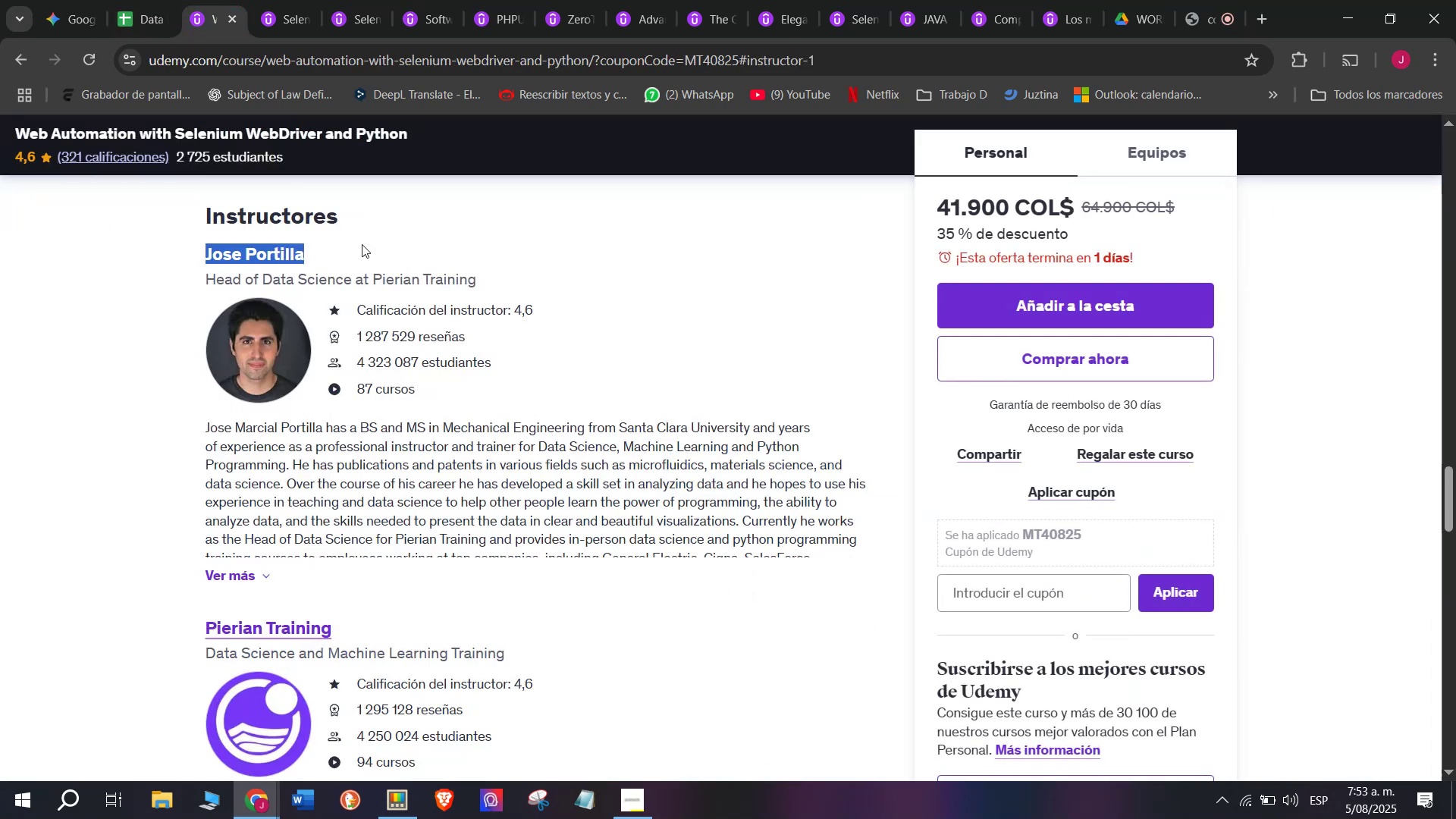 
key(Control+C)
 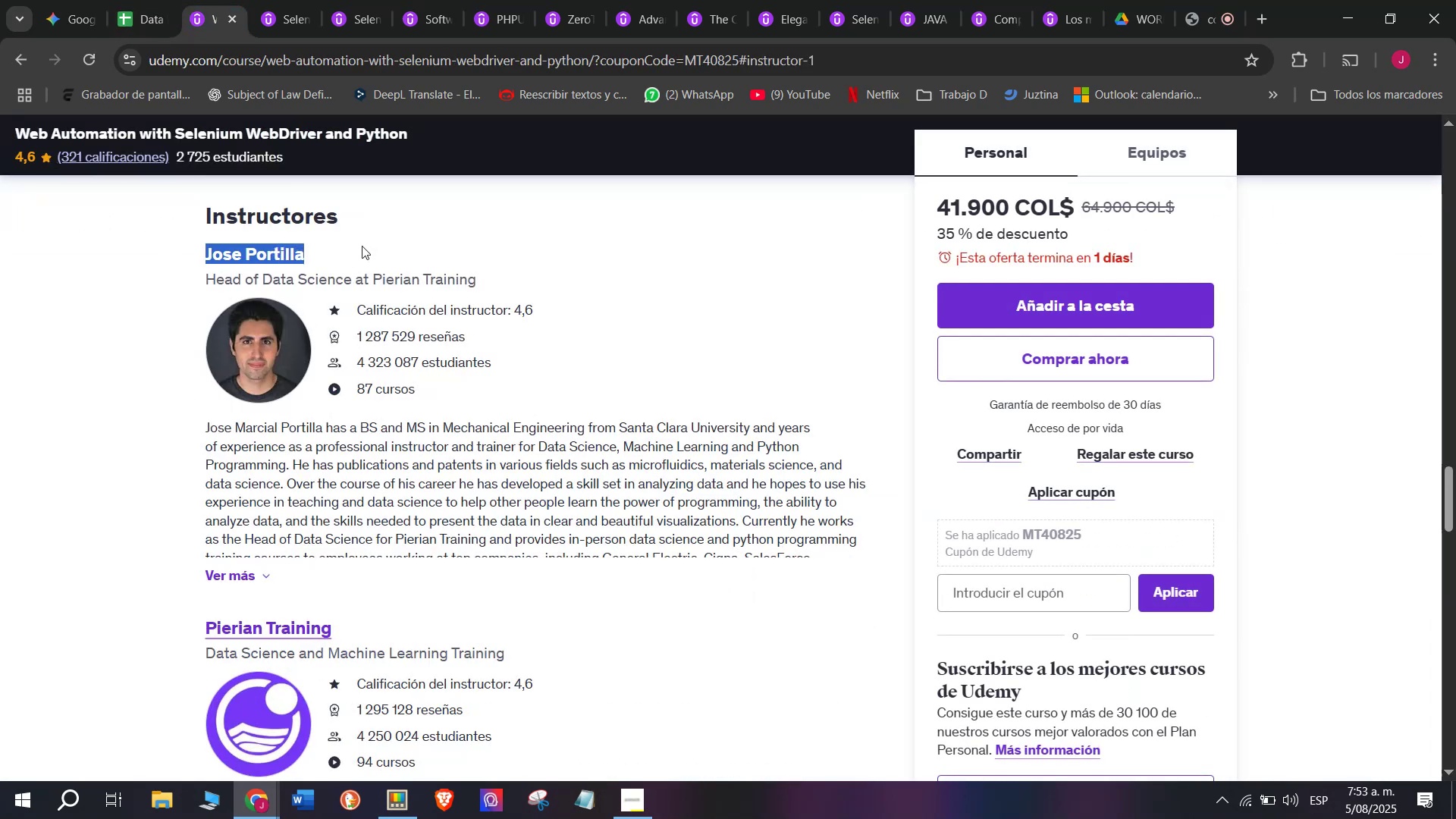 
key(Control+ControlLeft)
 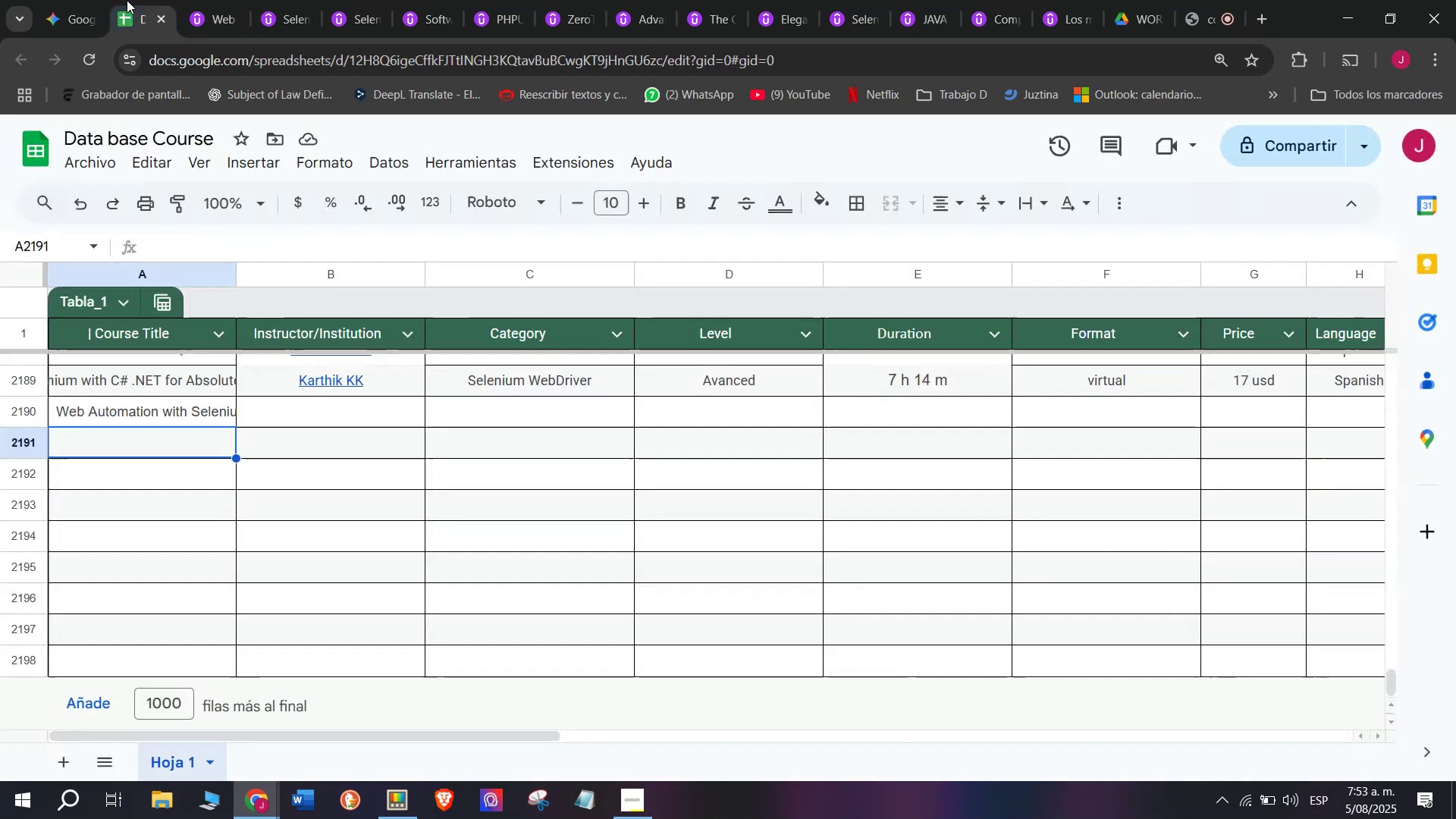 
key(Break)
 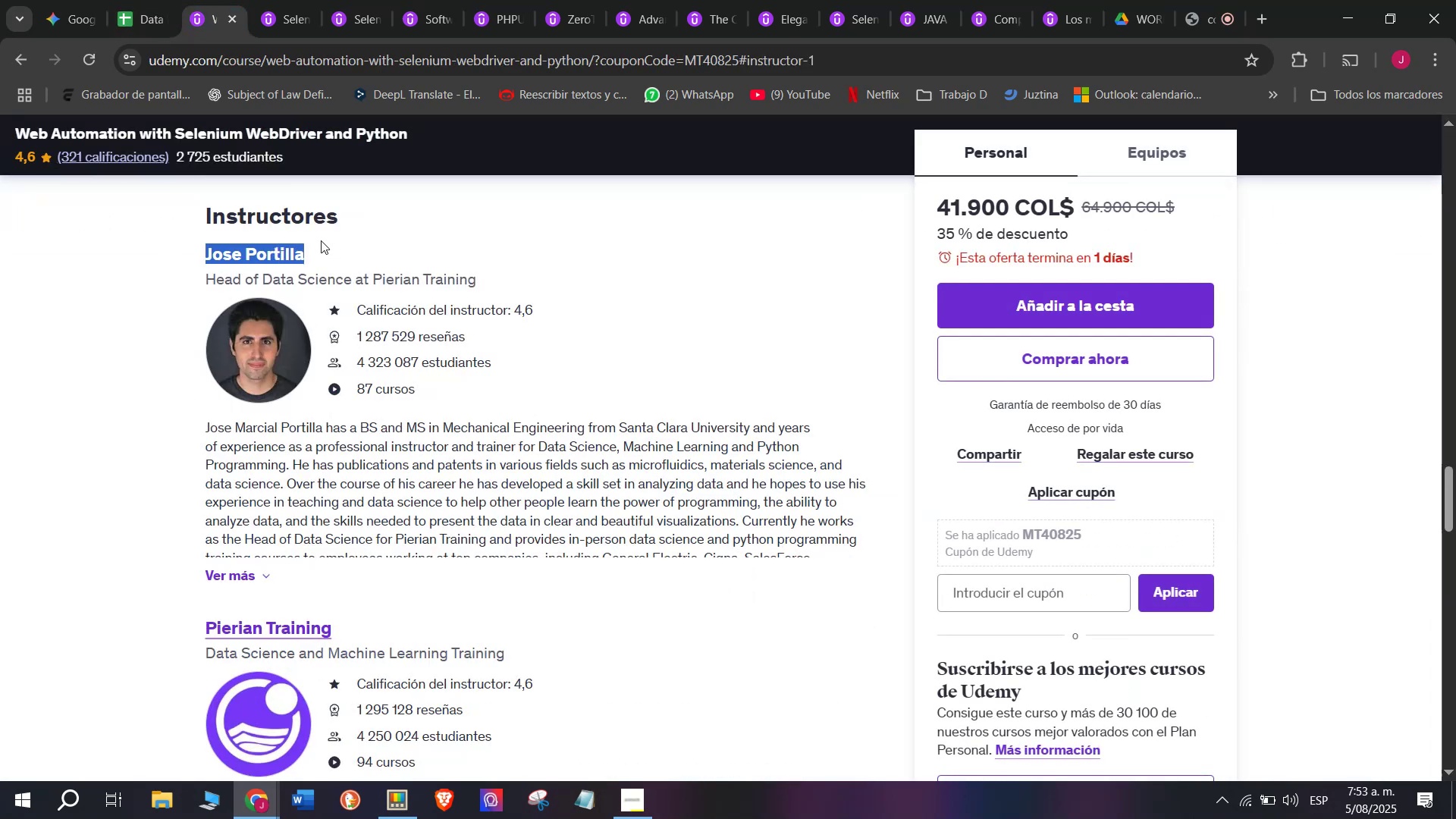 
key(Control+C)
 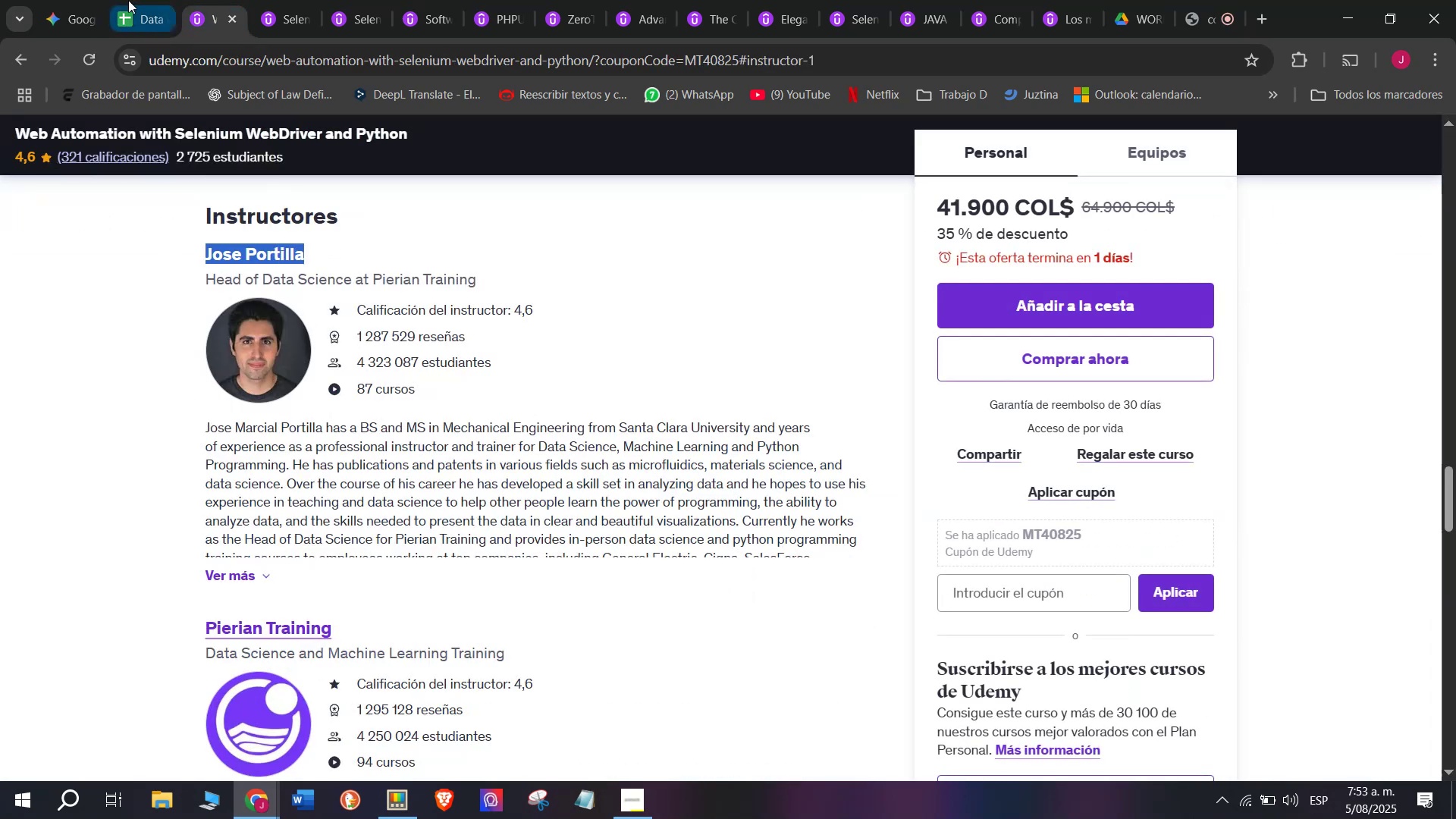 
left_click([127, 0])
 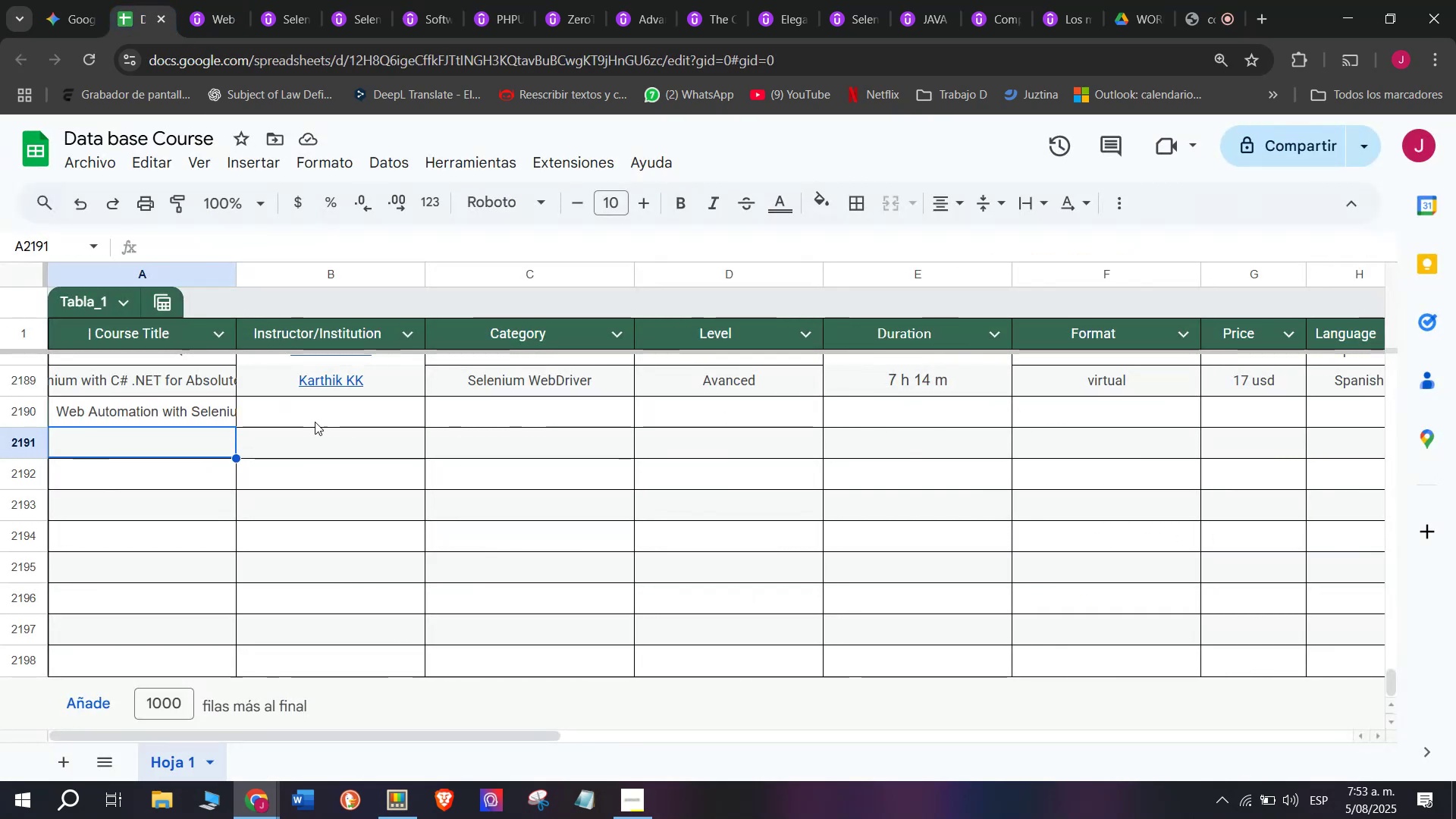 
left_click([317, 419])
 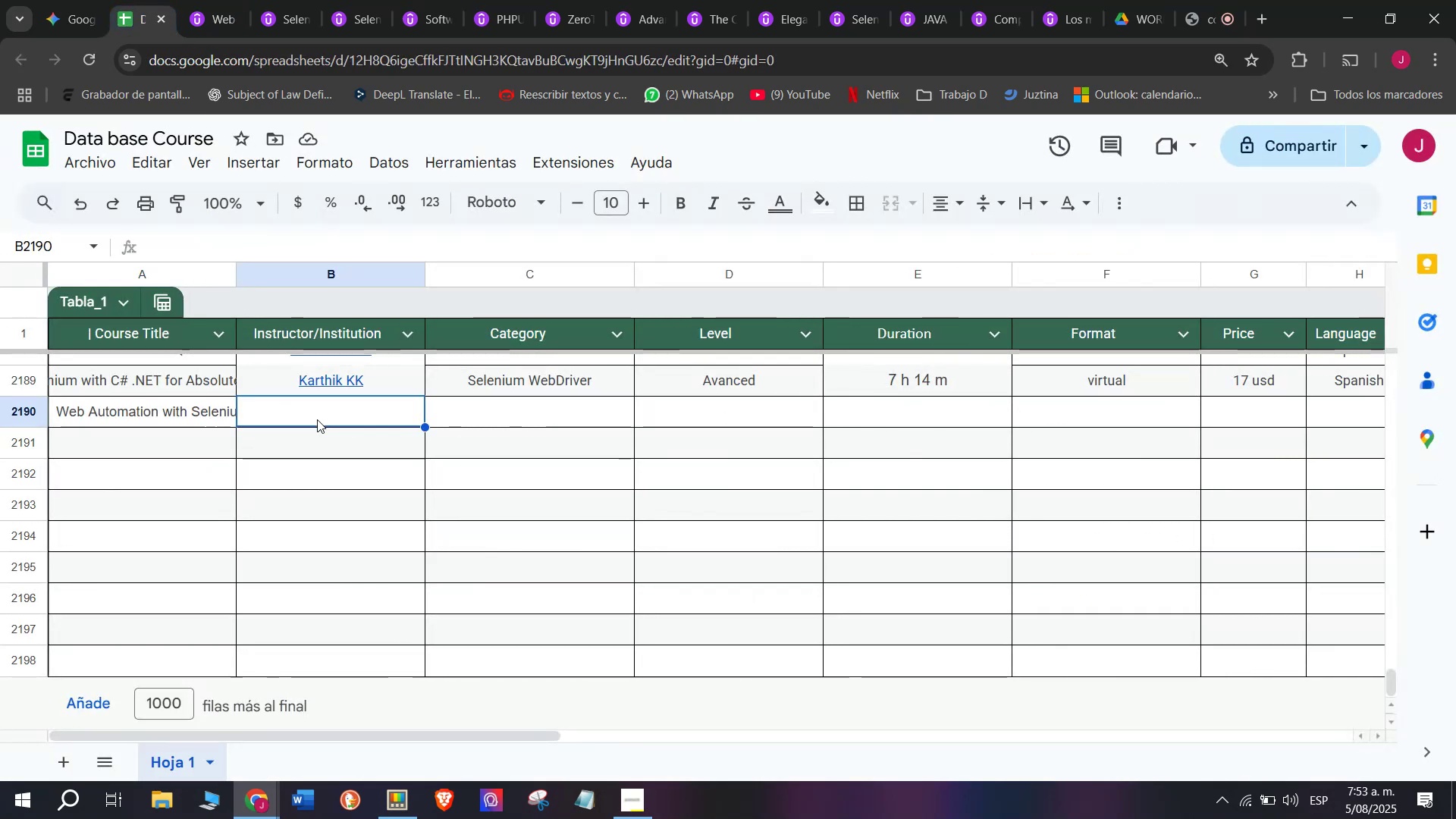 
key(Z)
 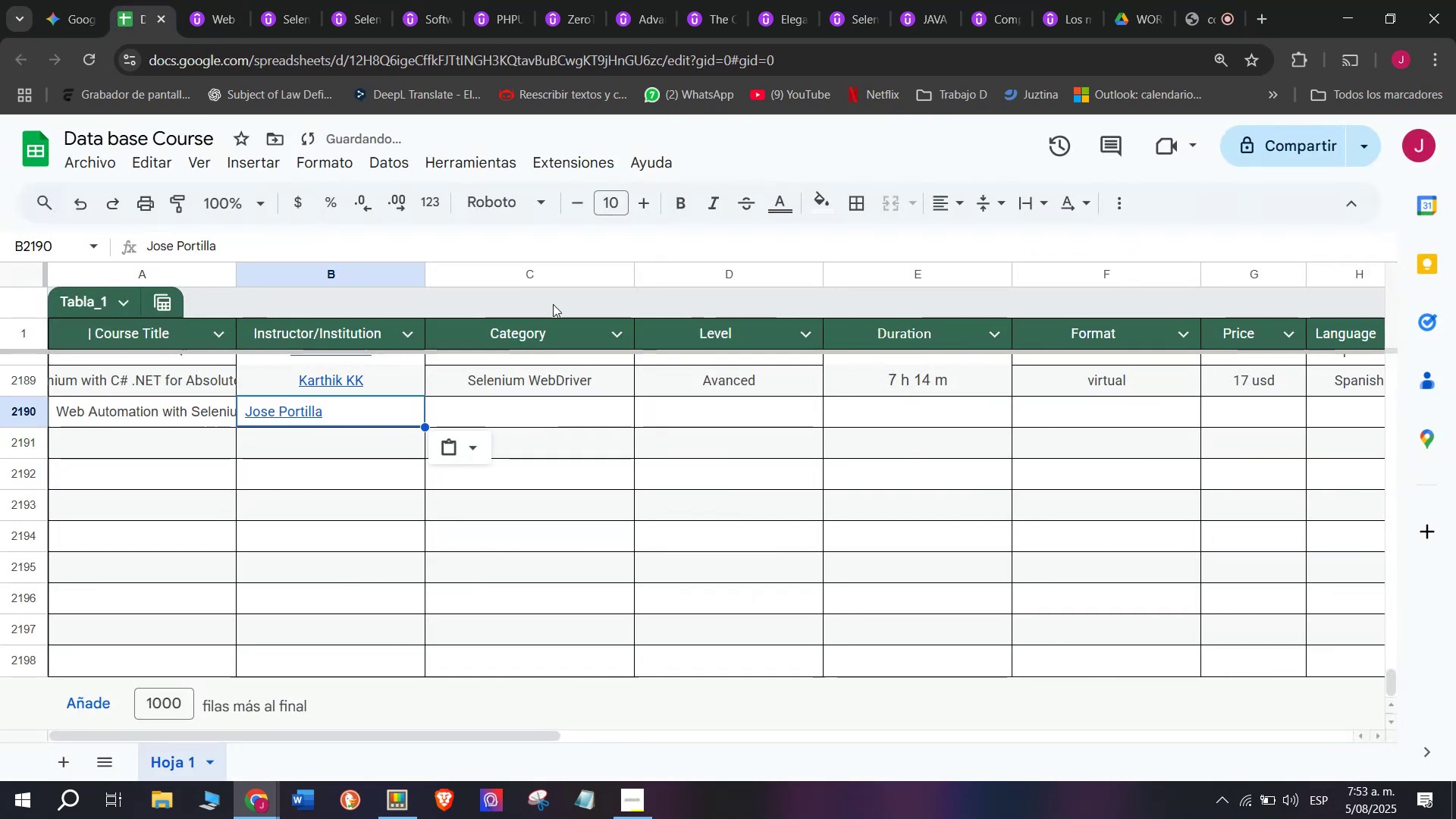 
key(Control+ControlLeft)
 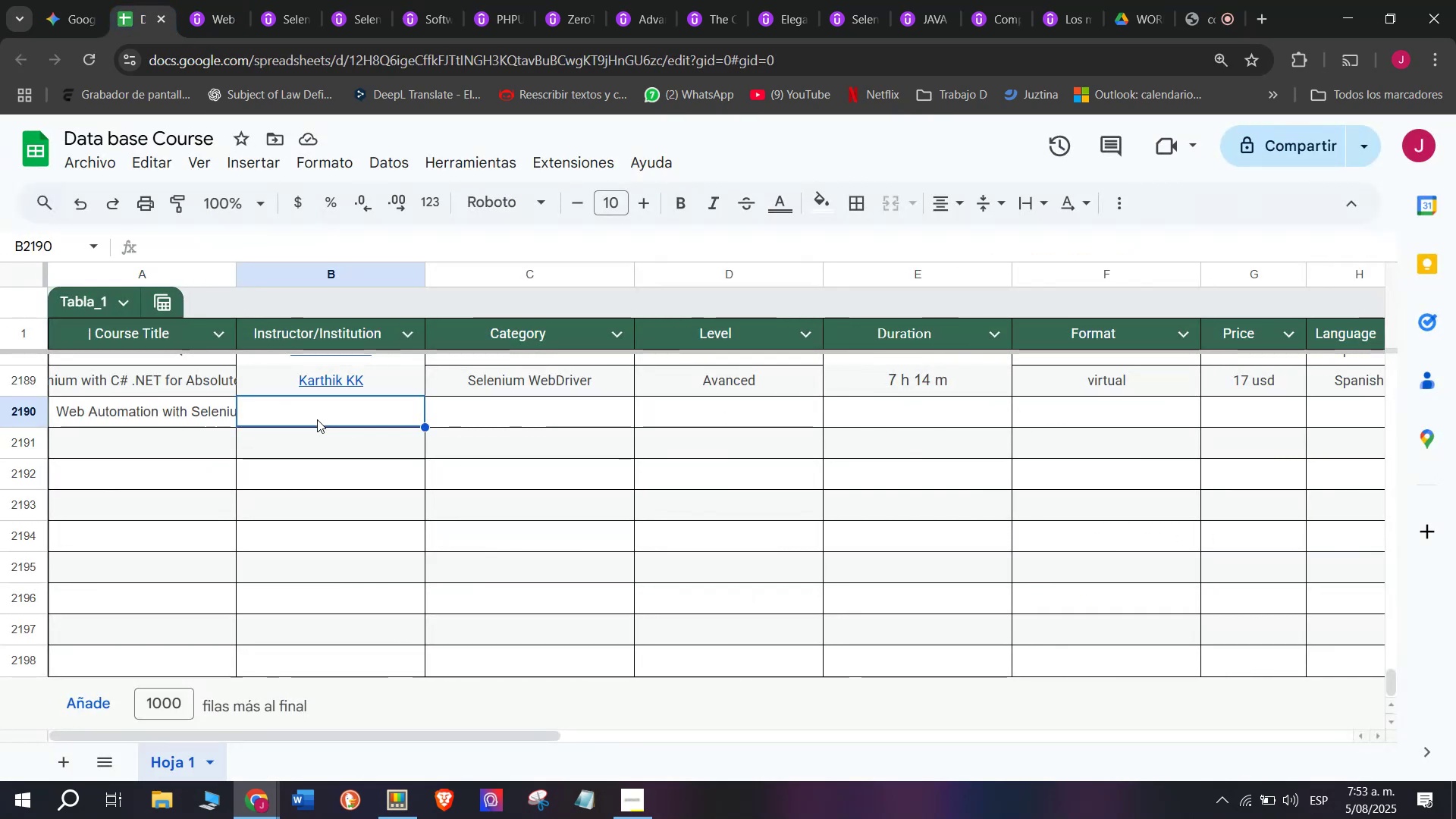 
key(Control+V)
 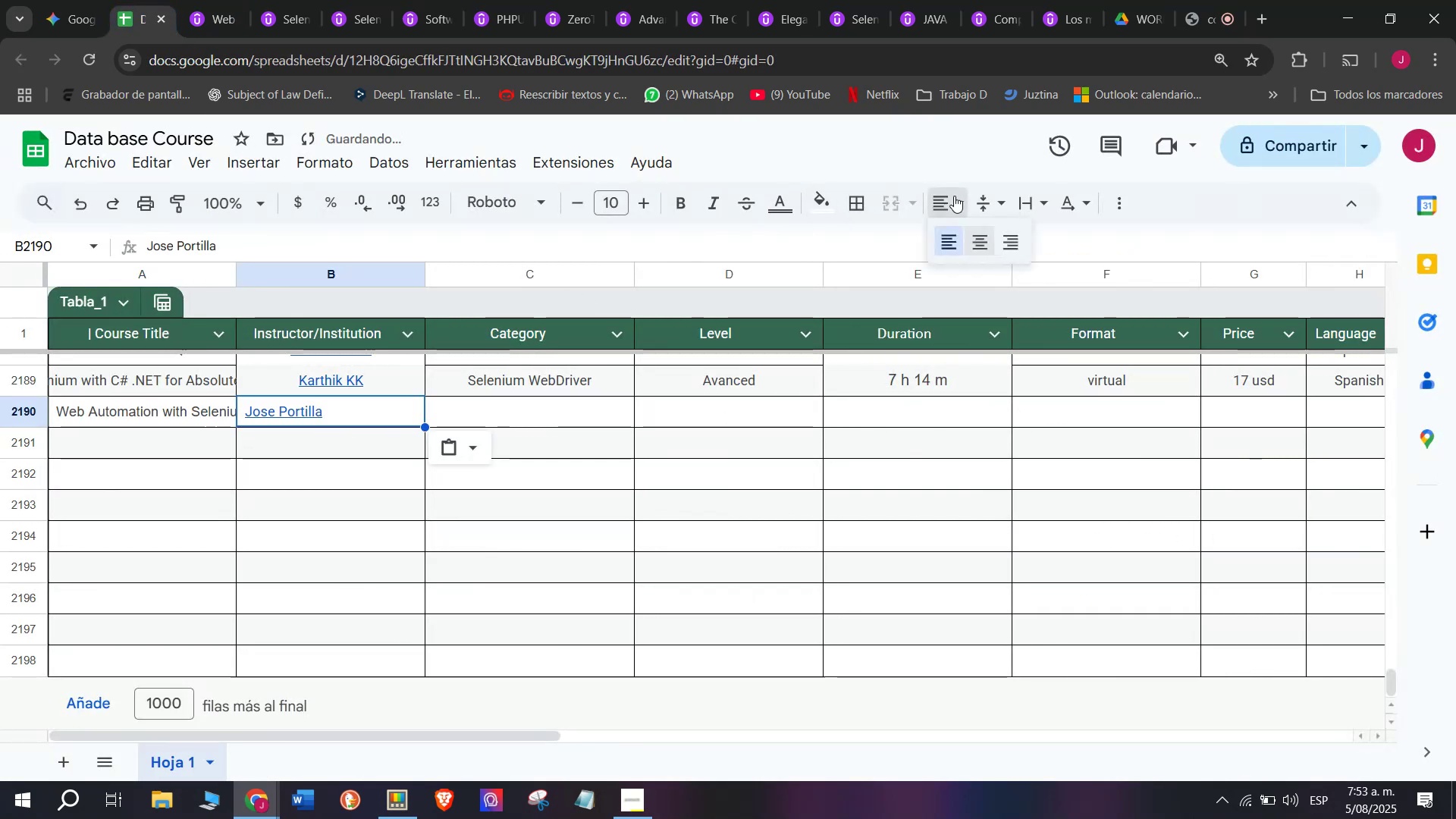 
double_click([977, 248])
 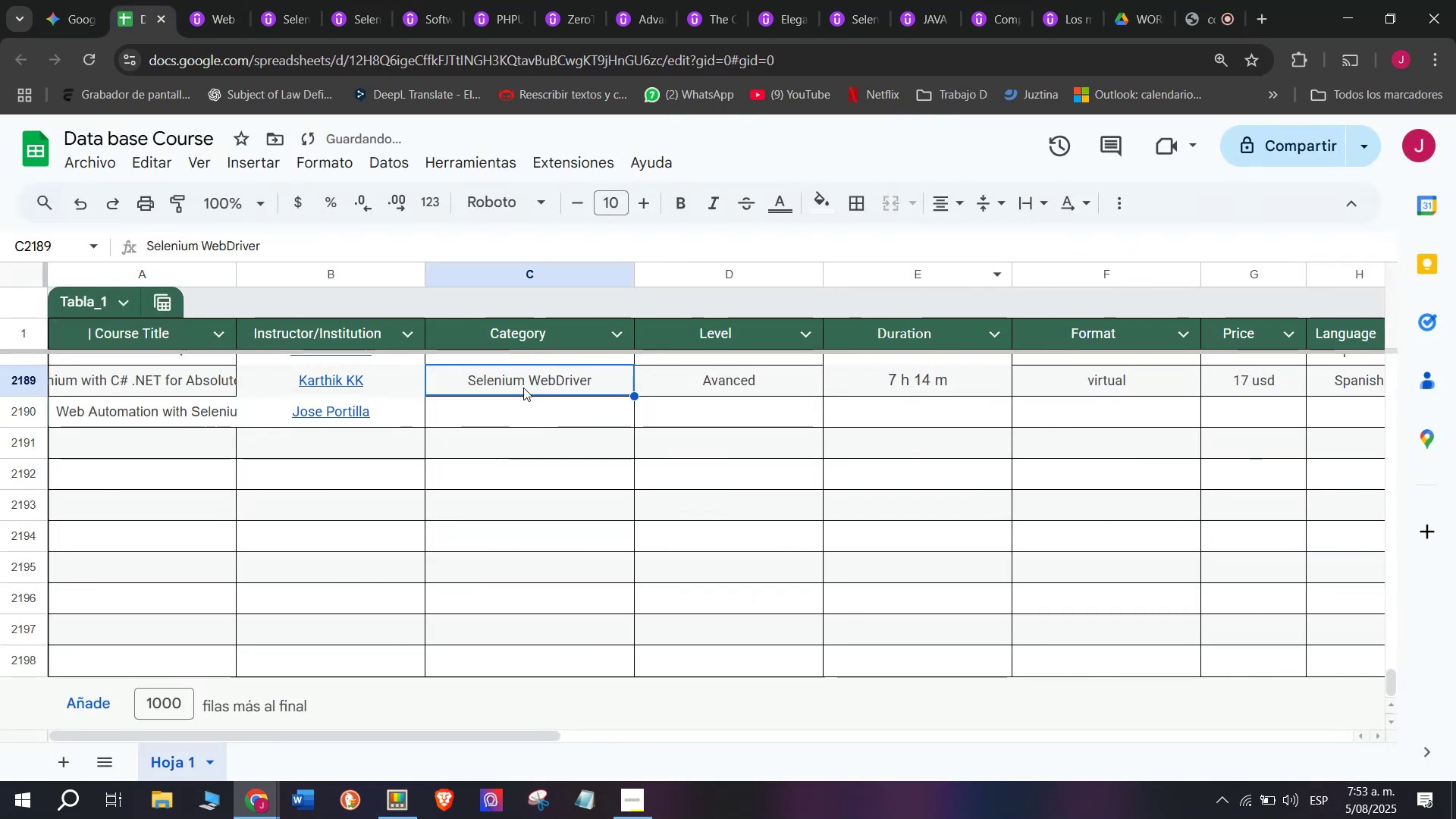 
key(Break)
 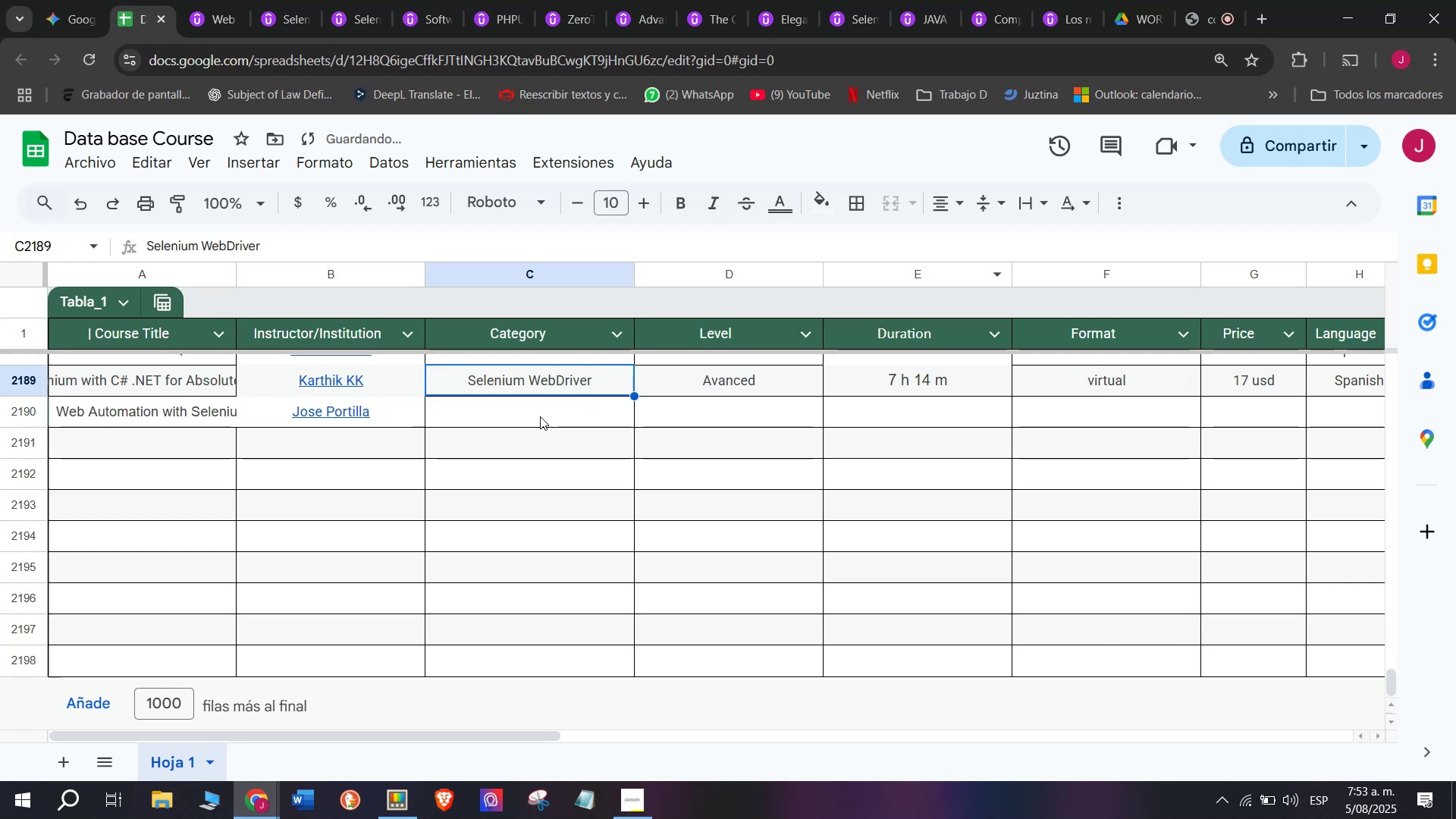 
key(Control+ControlLeft)
 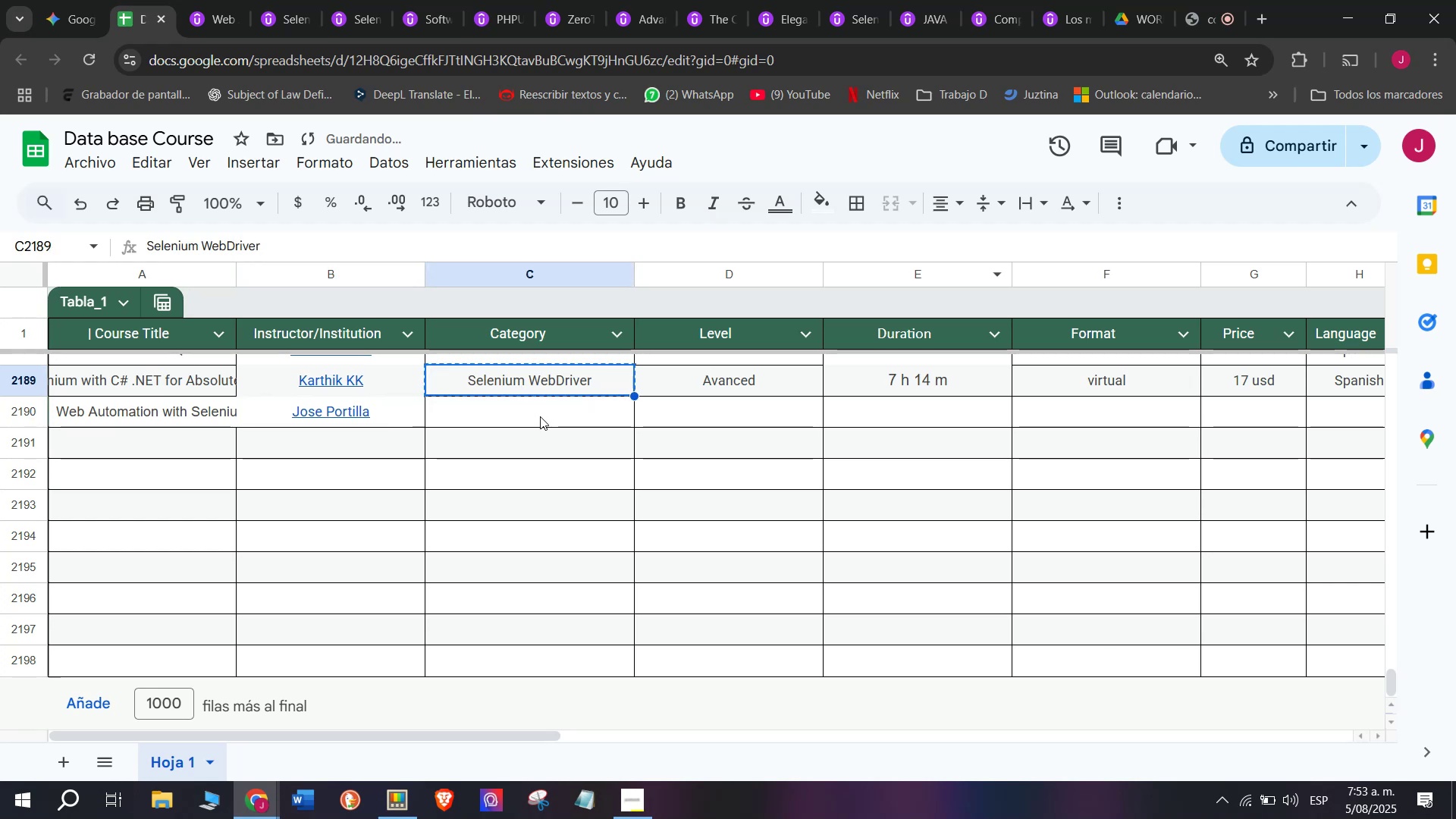 
key(Control+C)
 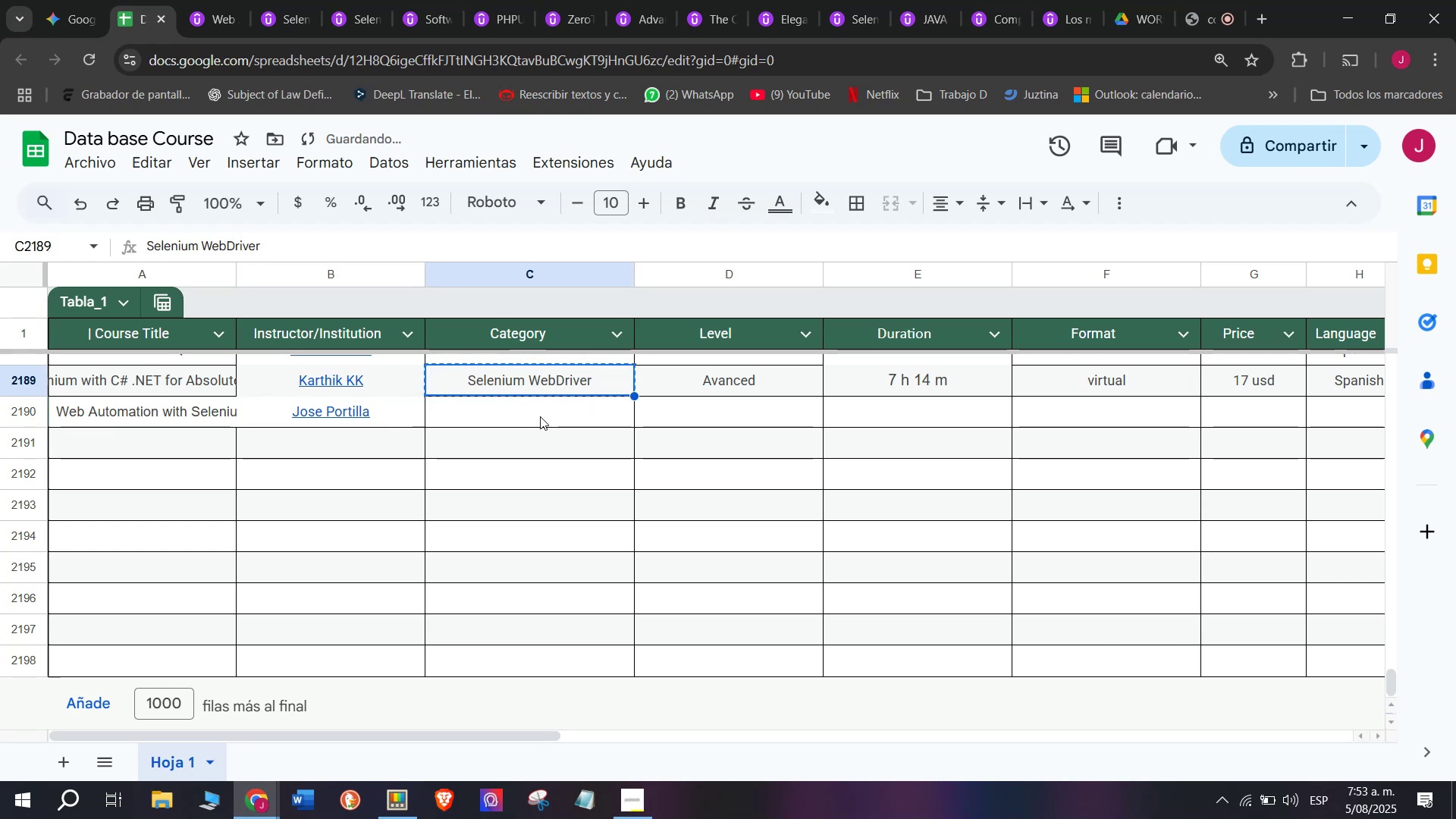 
key(Control+ControlLeft)
 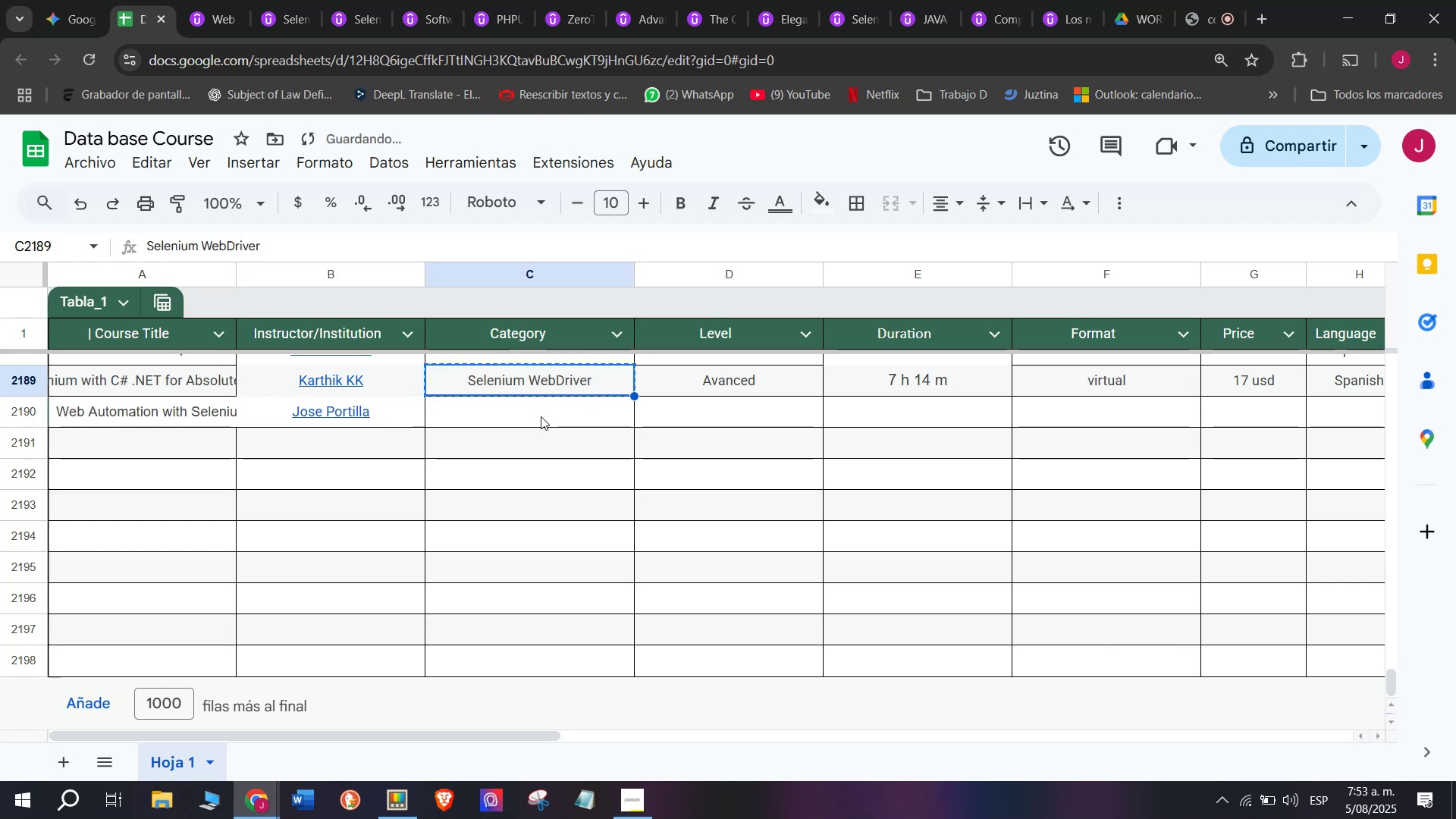 
key(Break)
 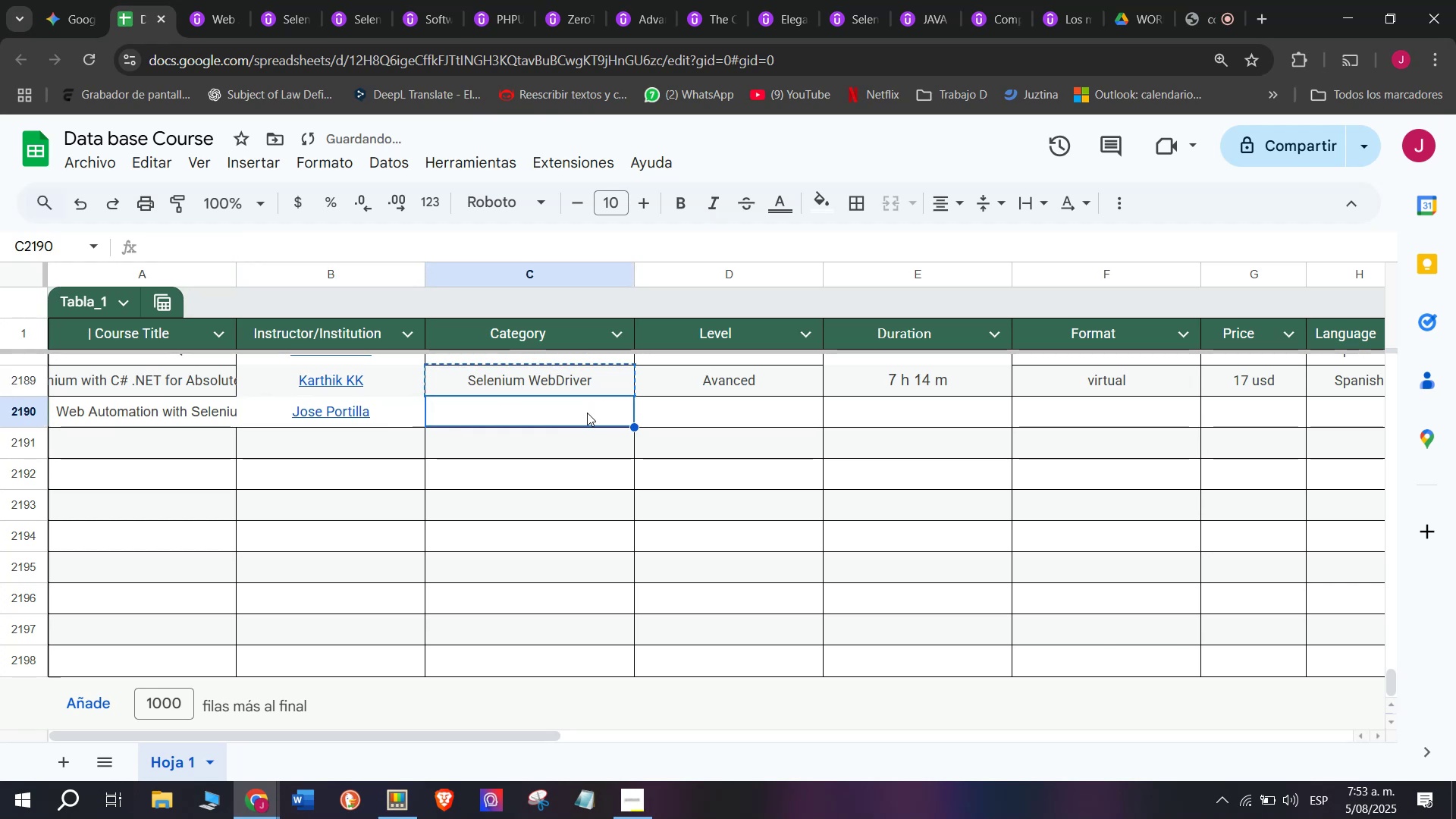 
key(Control+C)
 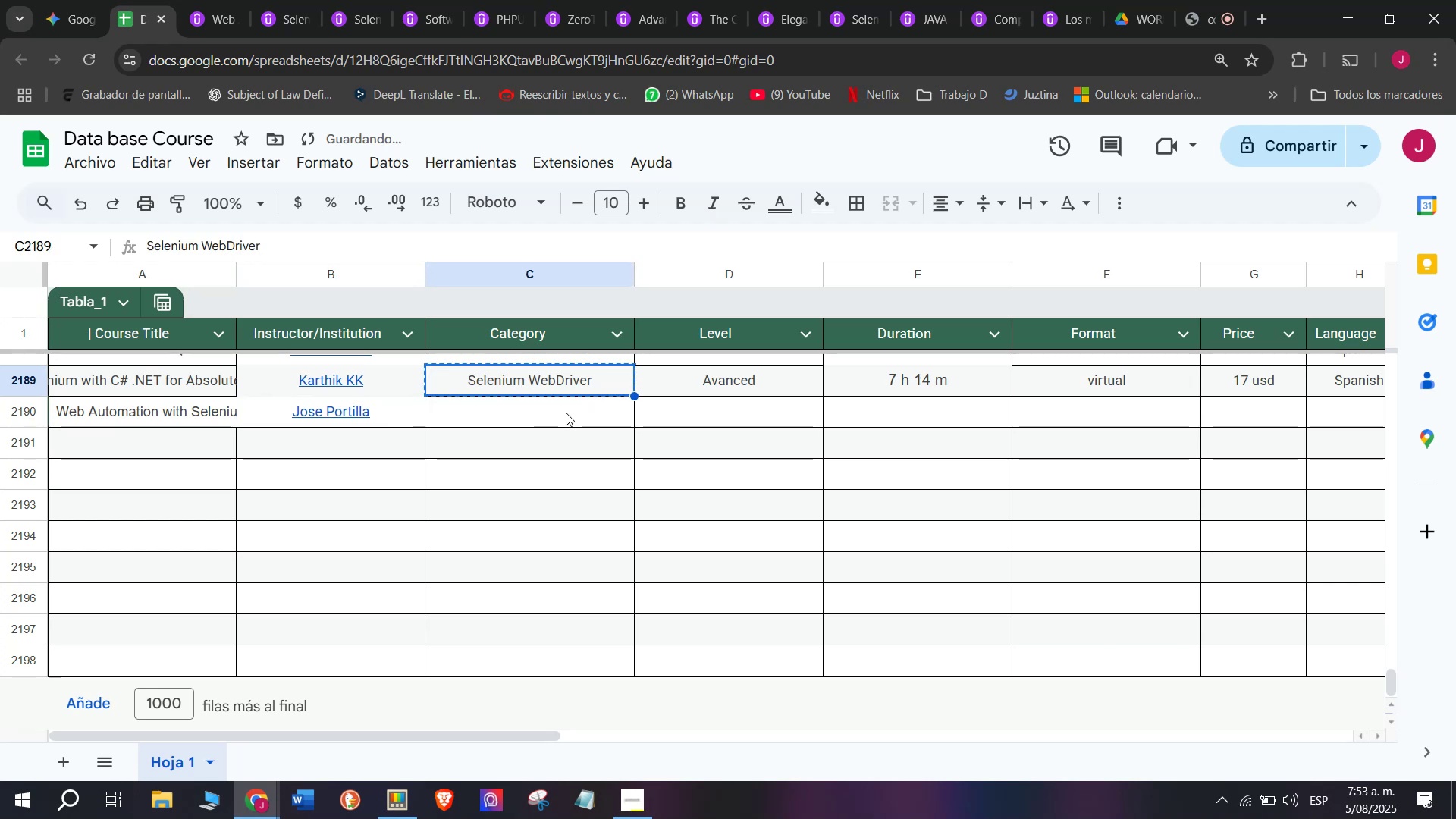 
left_click([566, 413])
 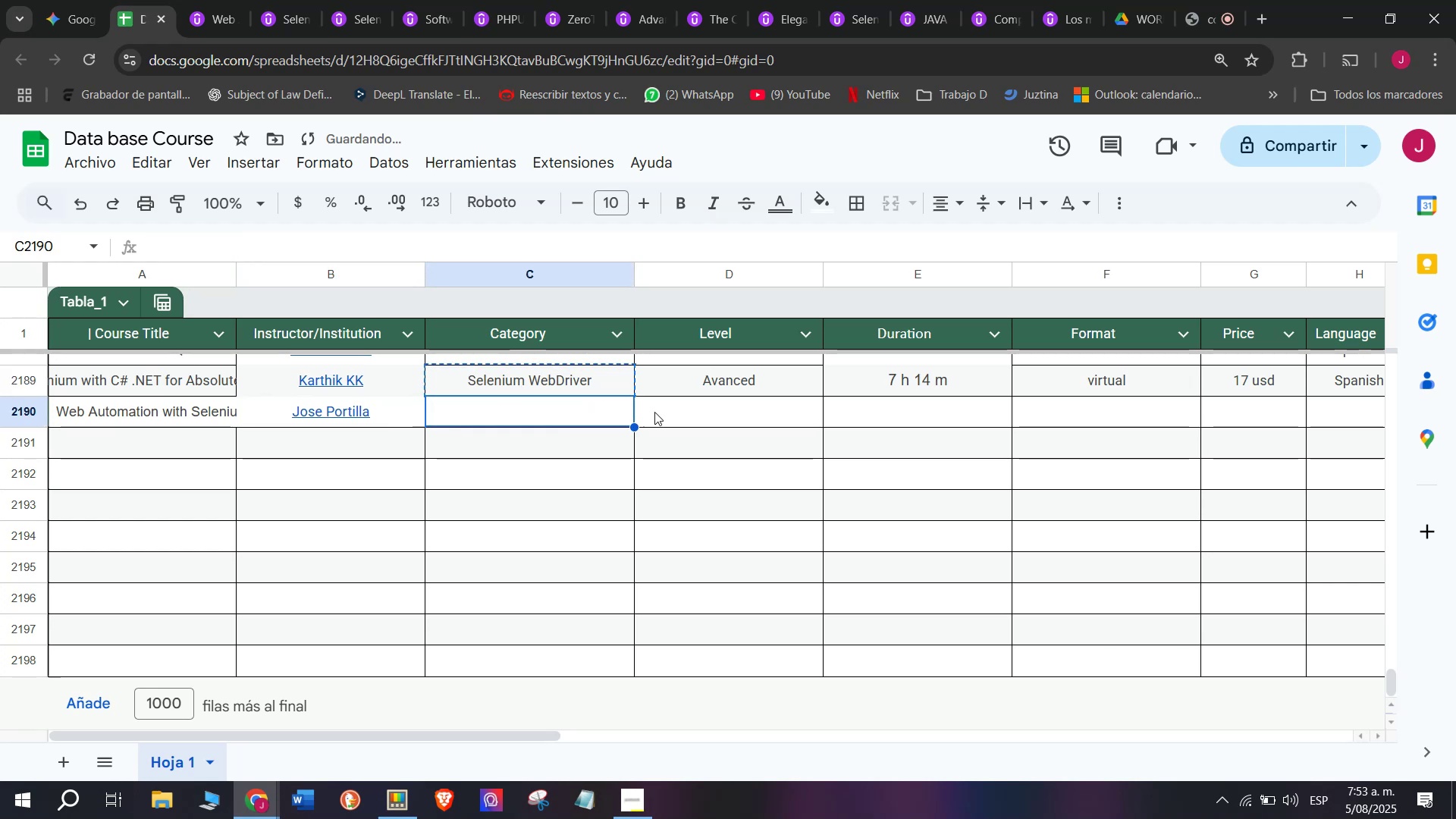 
key(Z)
 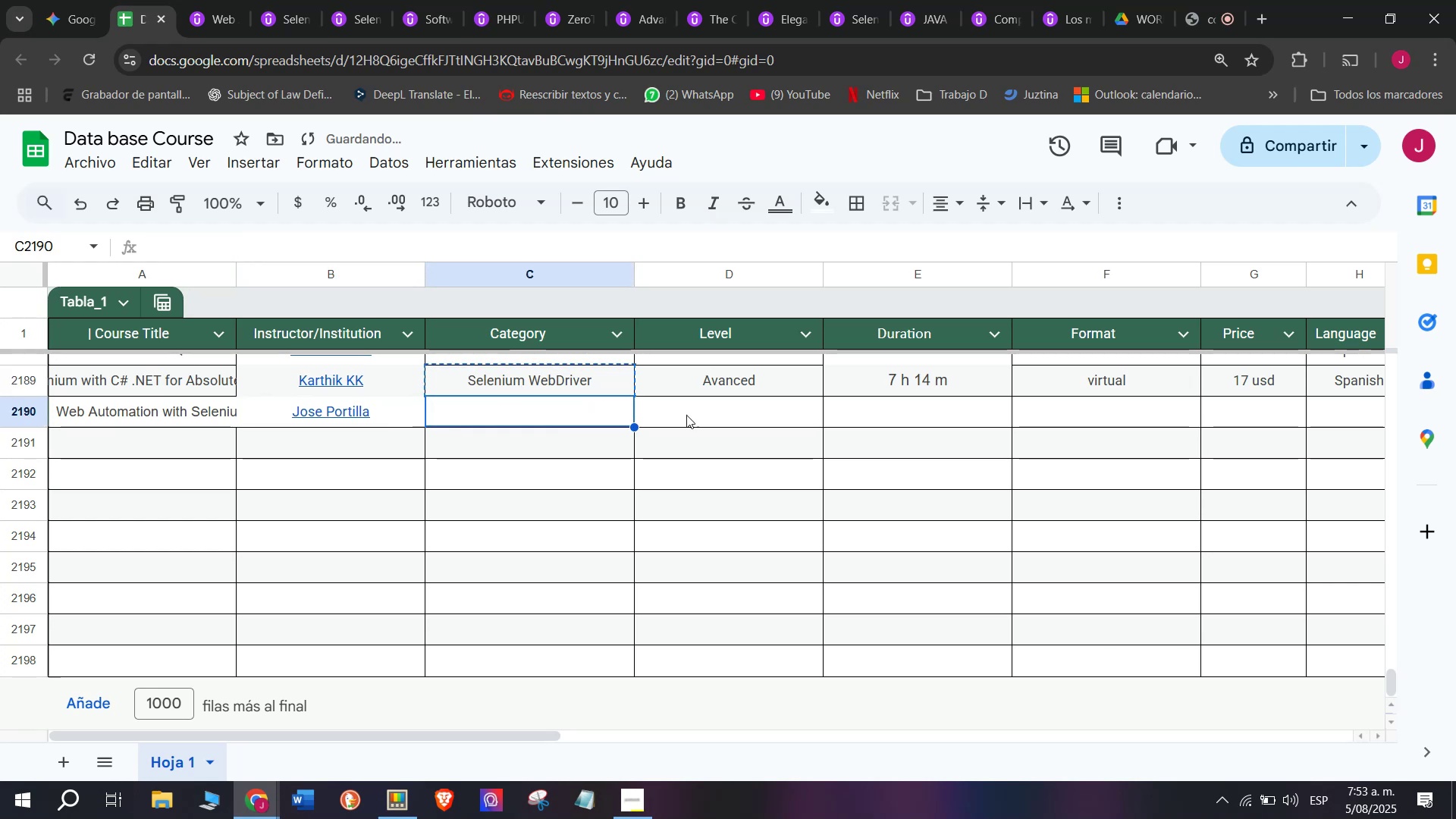 
key(Control+ControlLeft)
 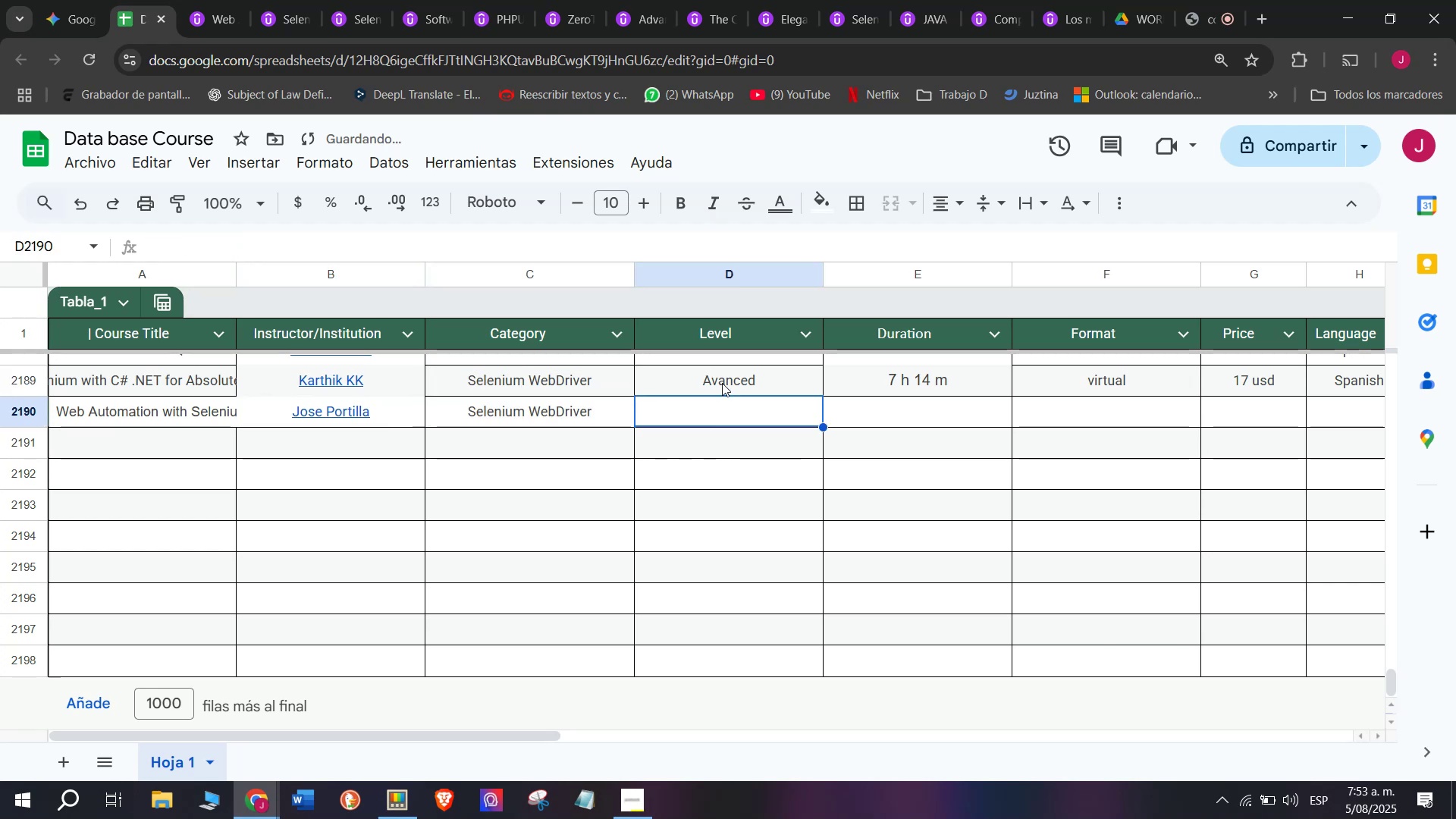 
key(Control+V)
 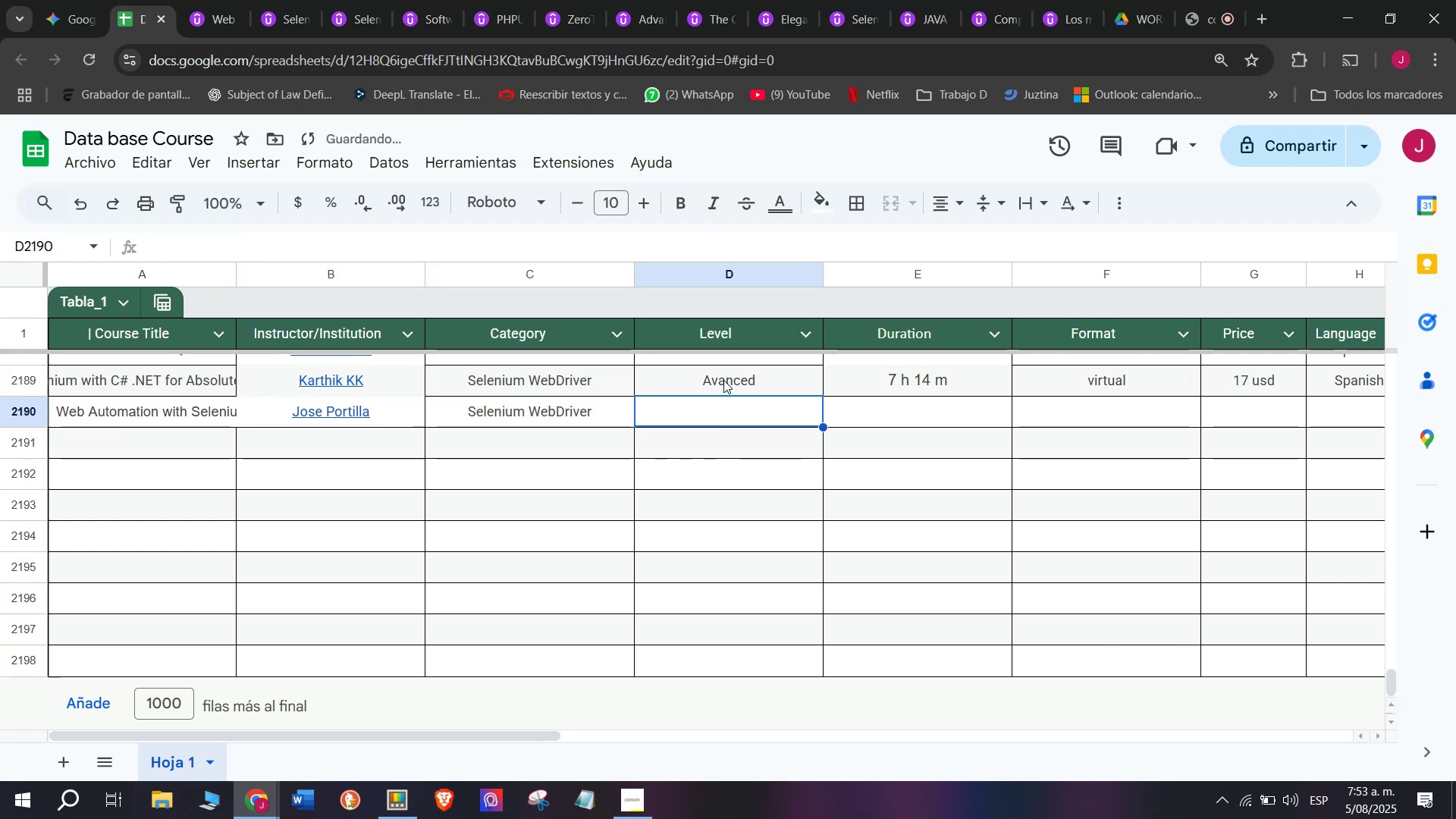 
double_click([724, 377])
 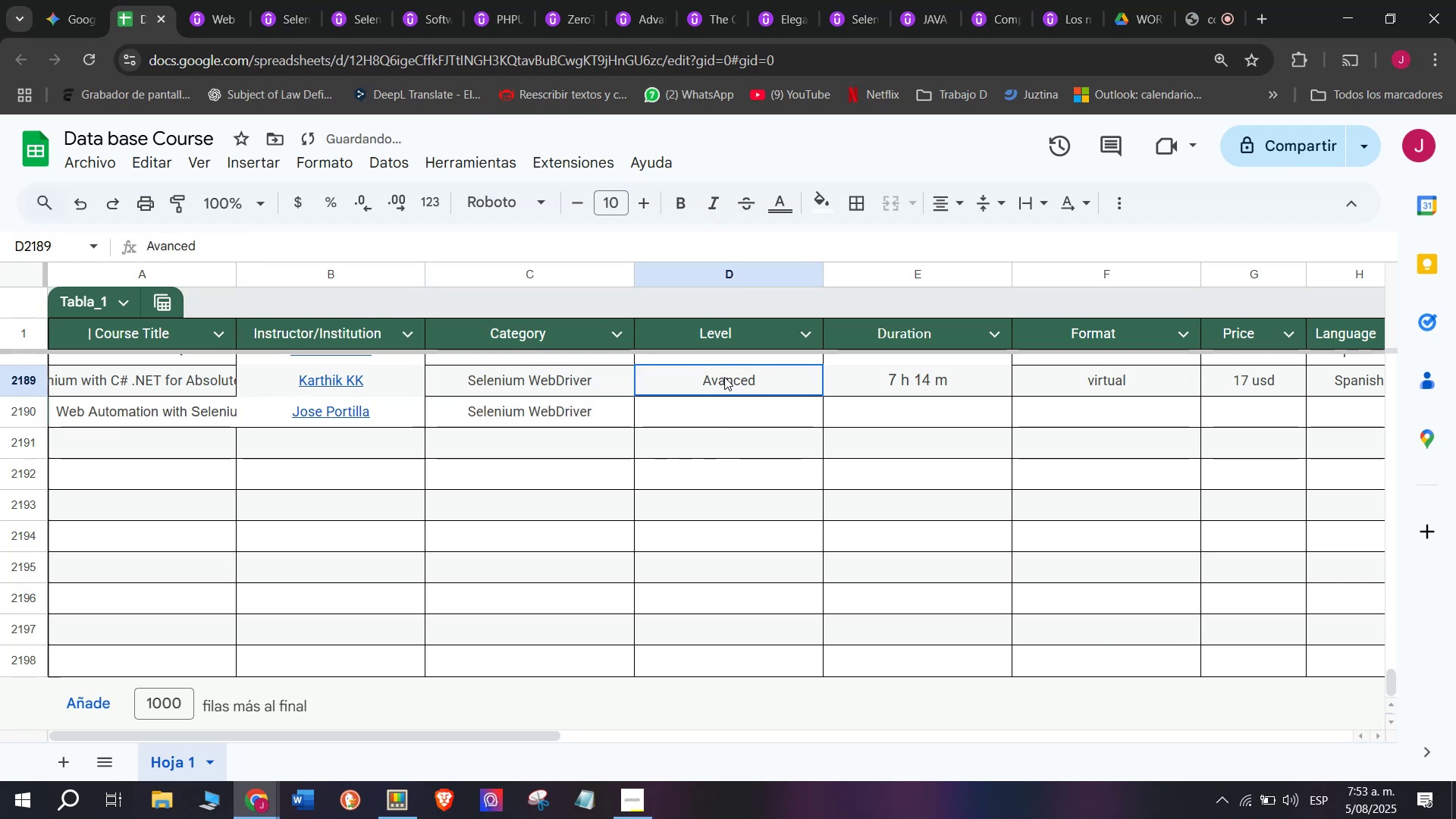 
key(Break)
 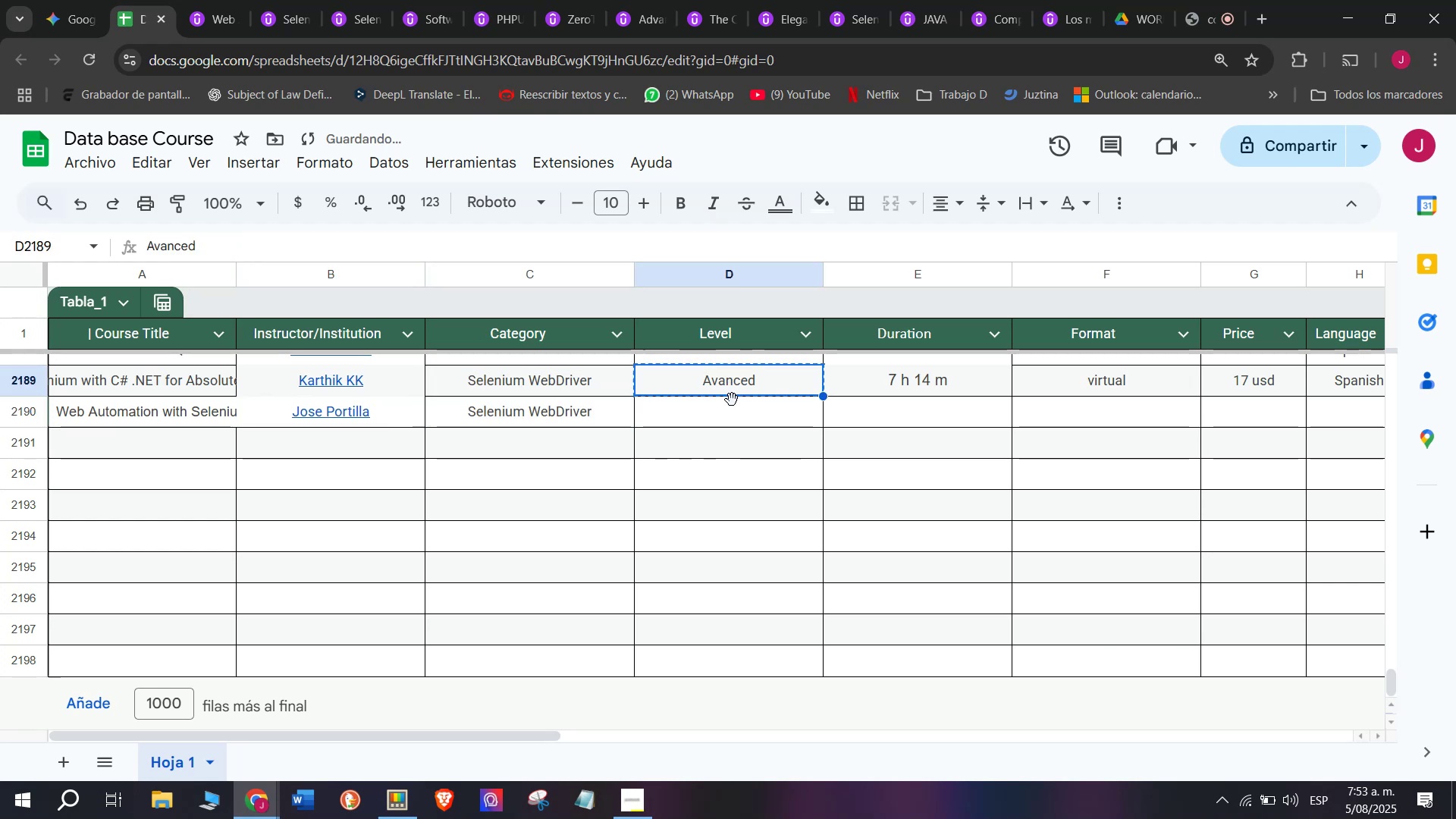 
key(Control+ControlLeft)
 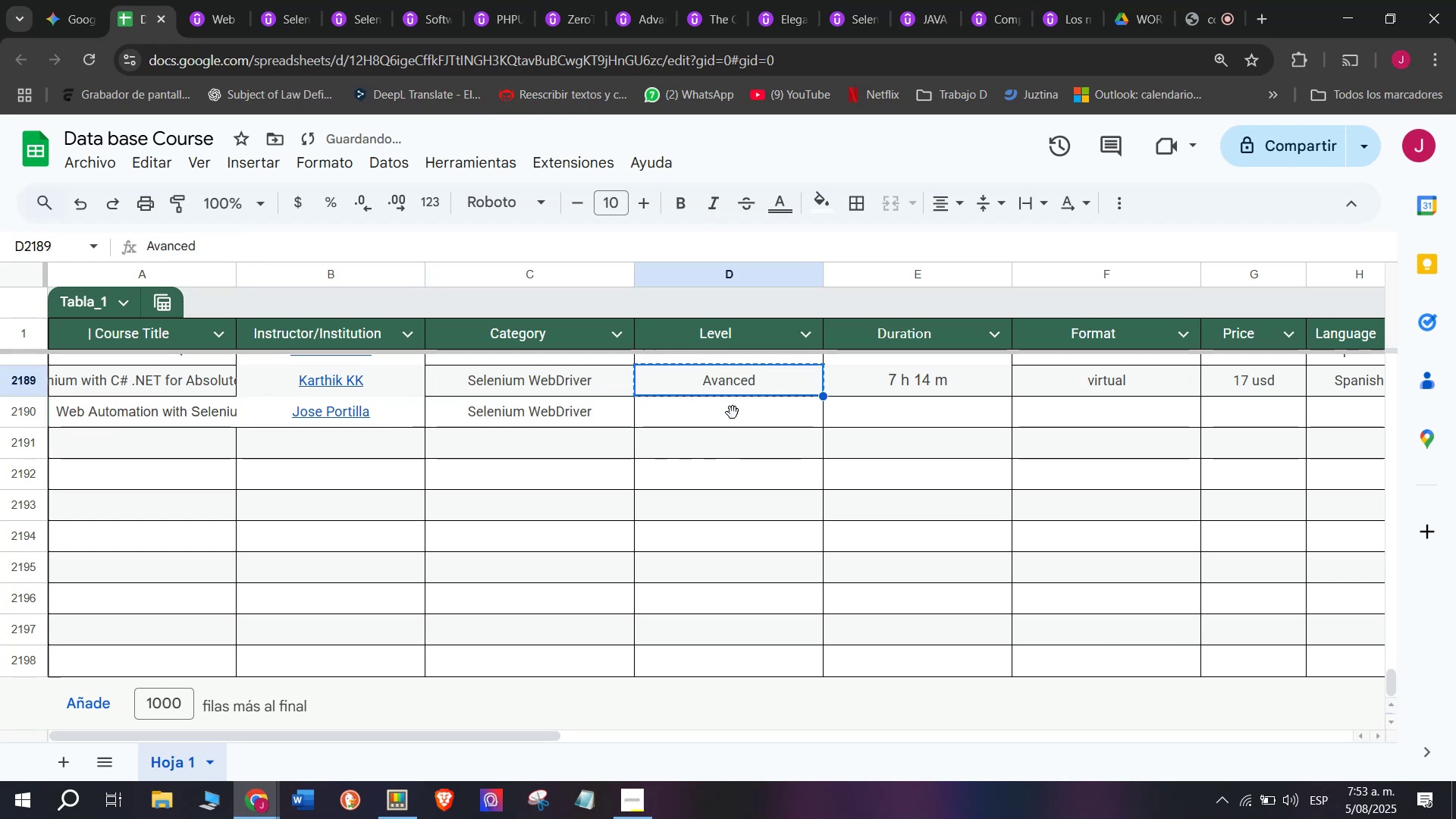 
key(Control+C)
 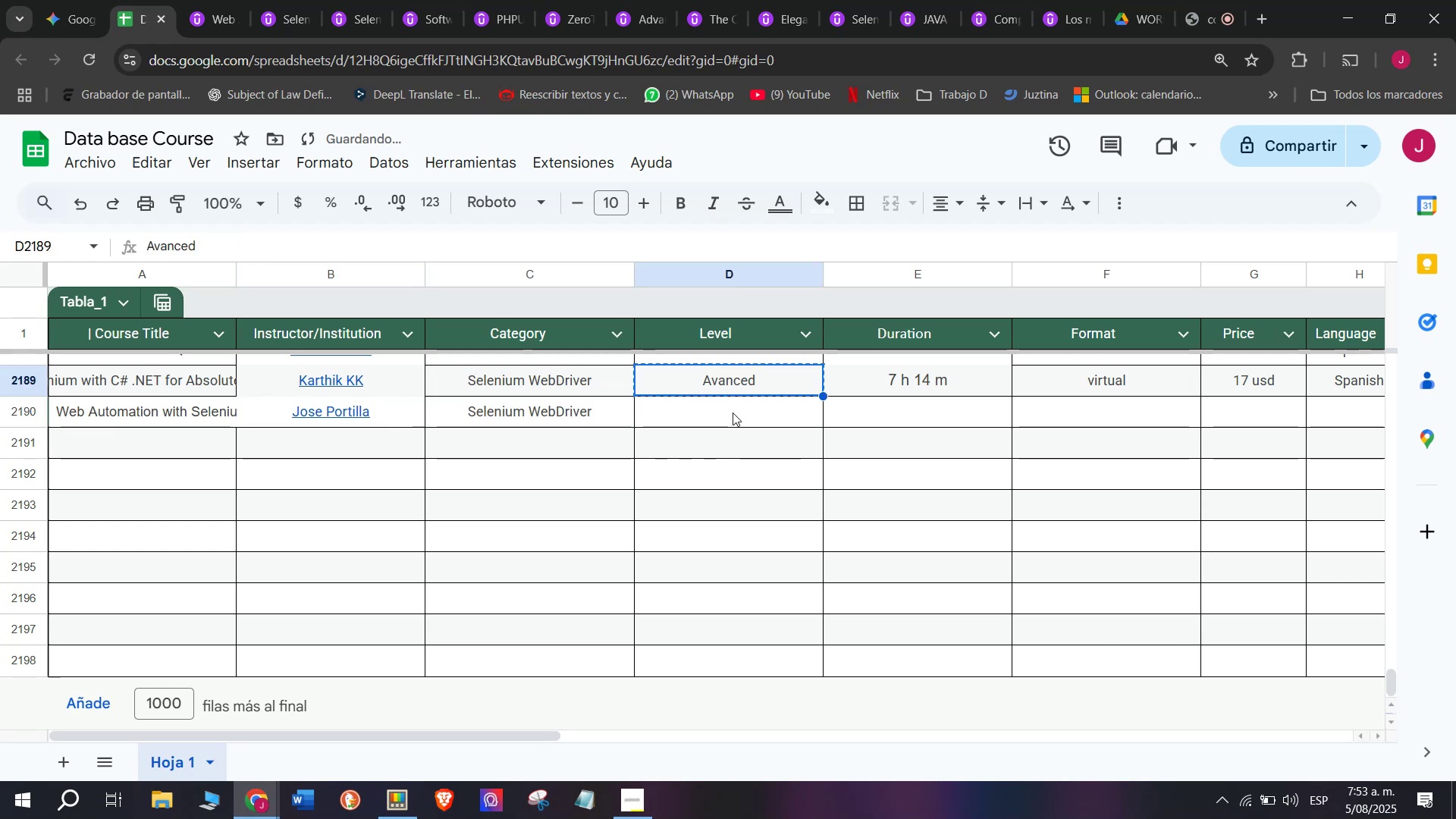 
key(Control+ControlLeft)
 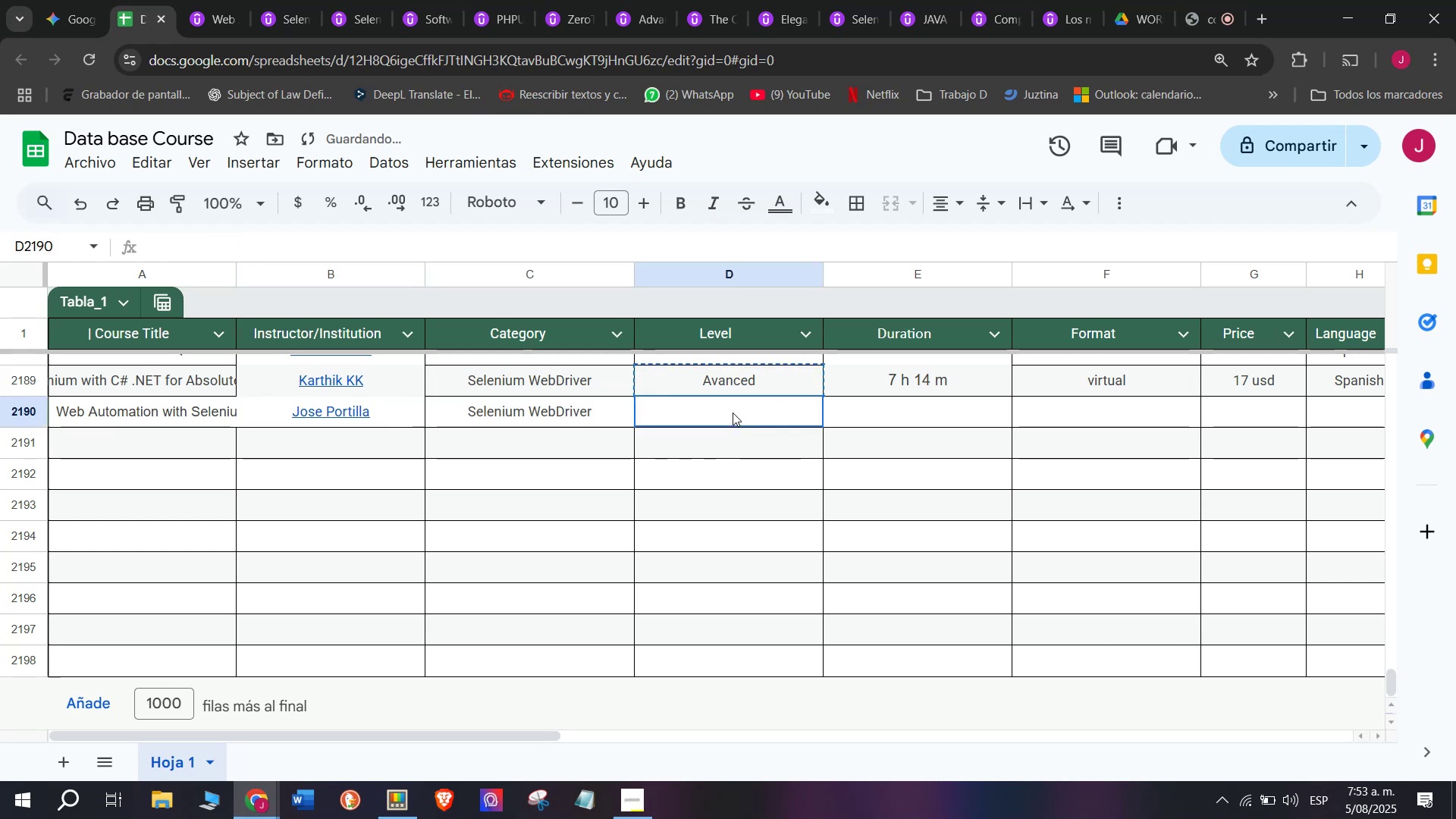 
key(Z)
 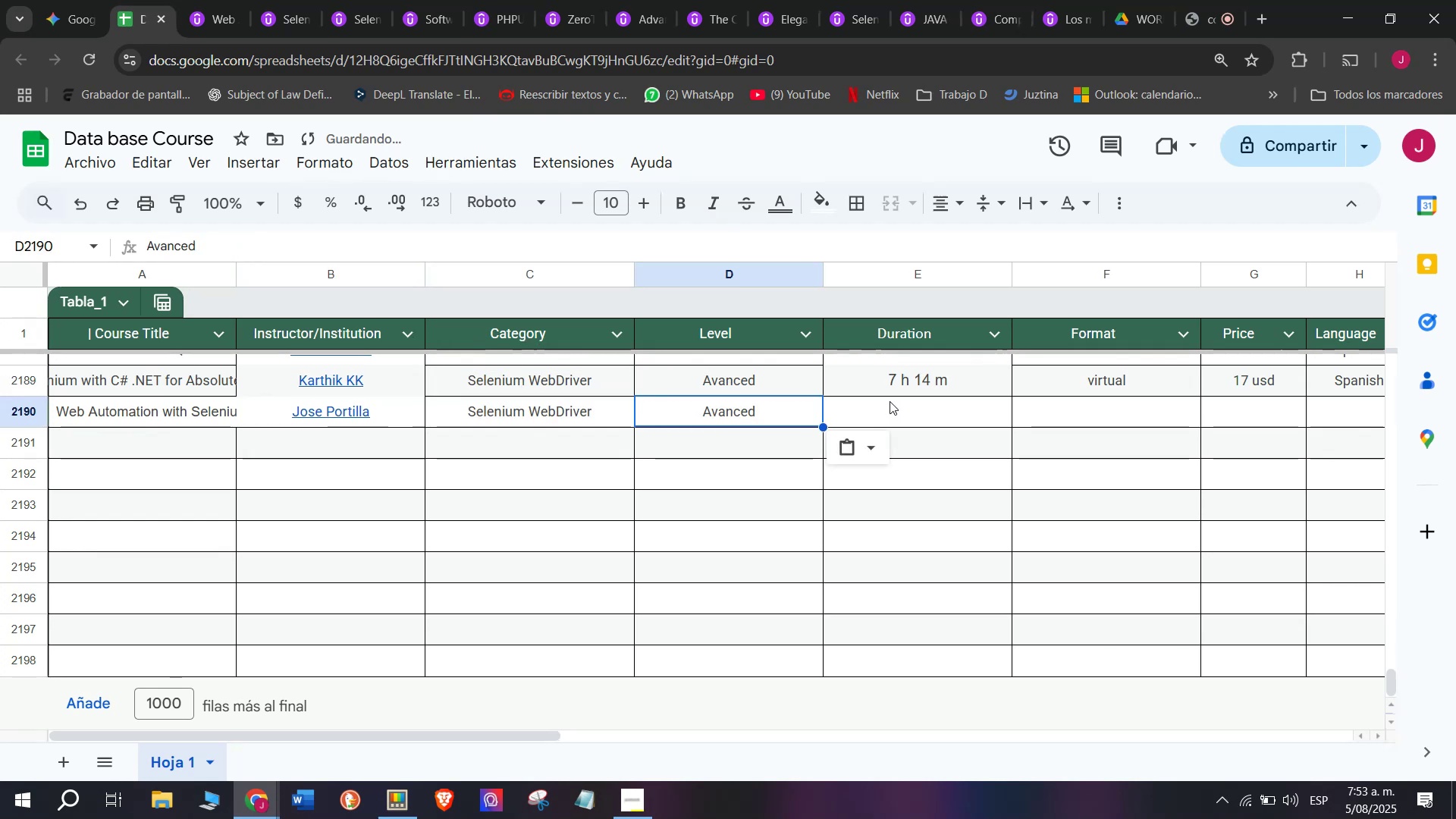 
key(Control+V)
 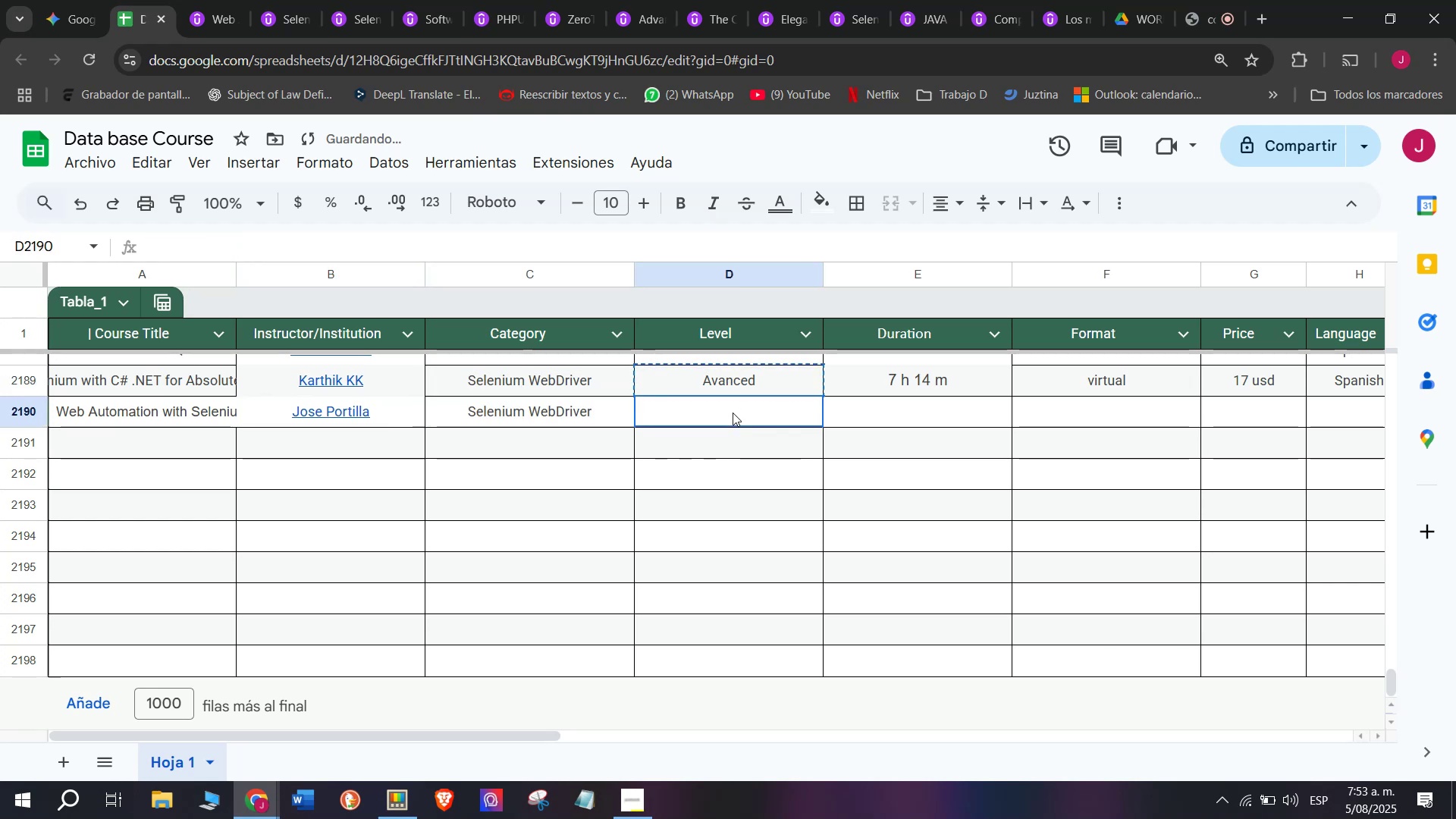 
triple_click([733, 413])
 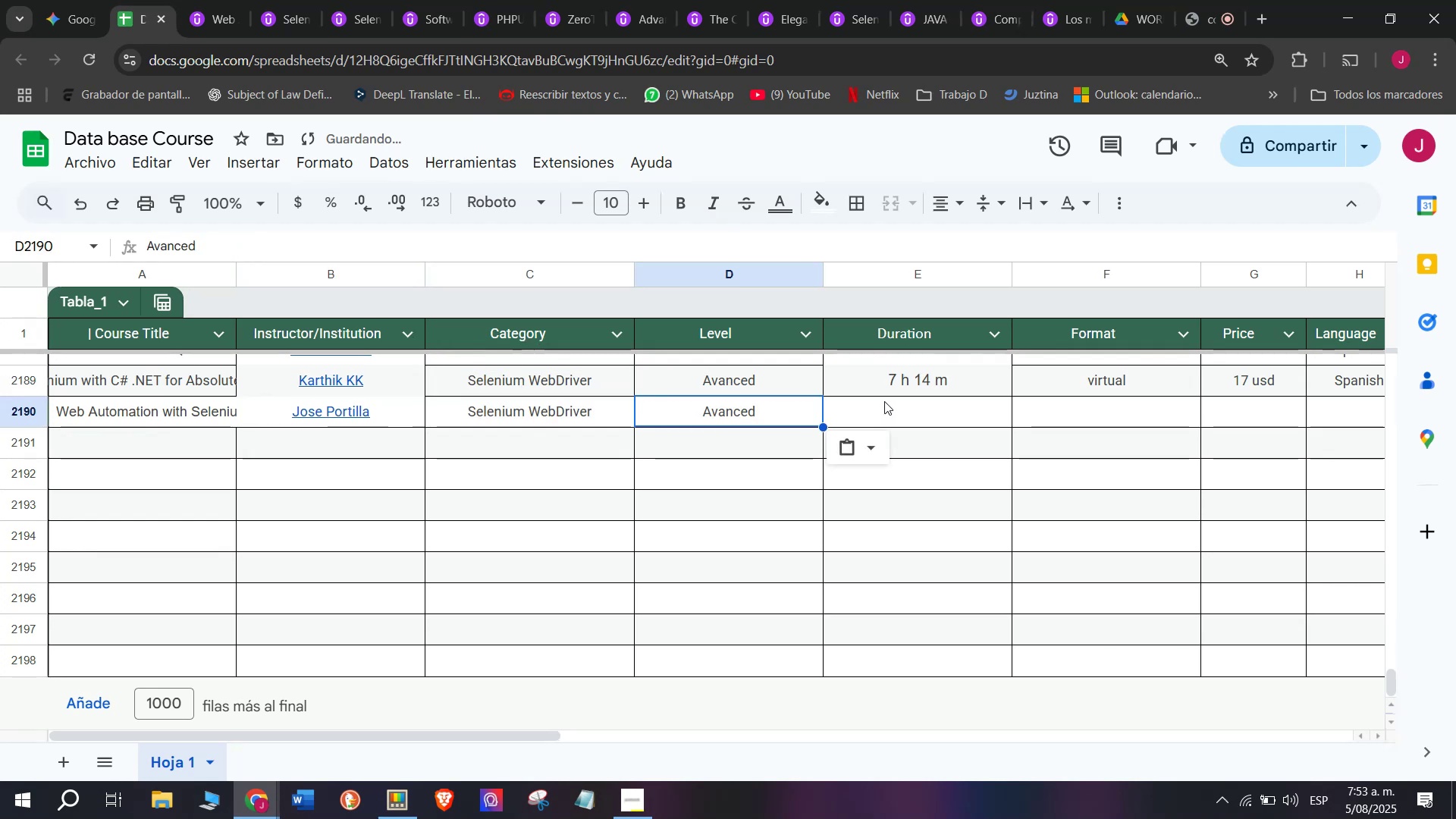 
left_click([890, 401])
 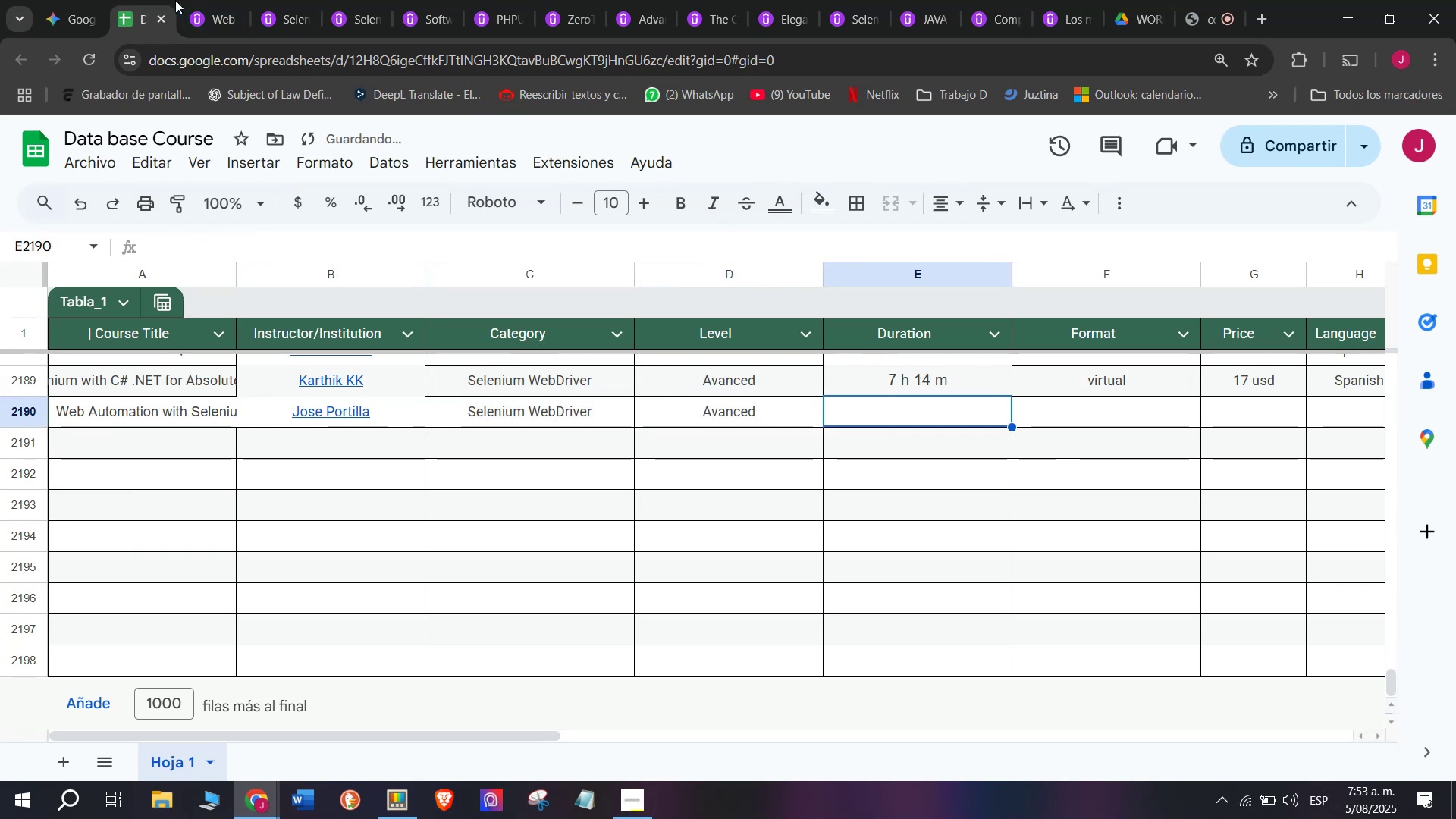 
left_click([201, 0])
 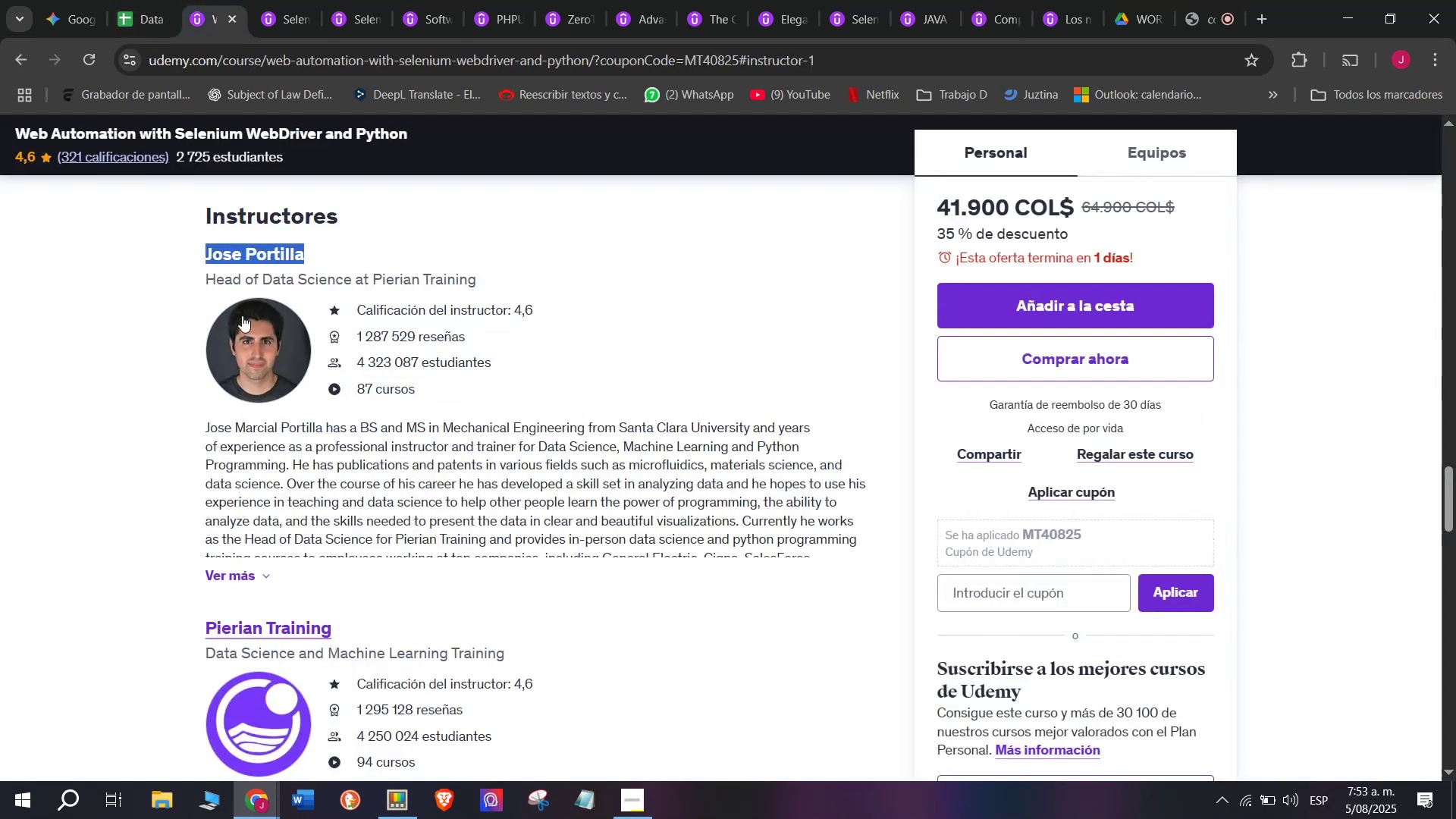 
scroll: coordinate [285, 615], scroll_direction: up, amount: 9.0
 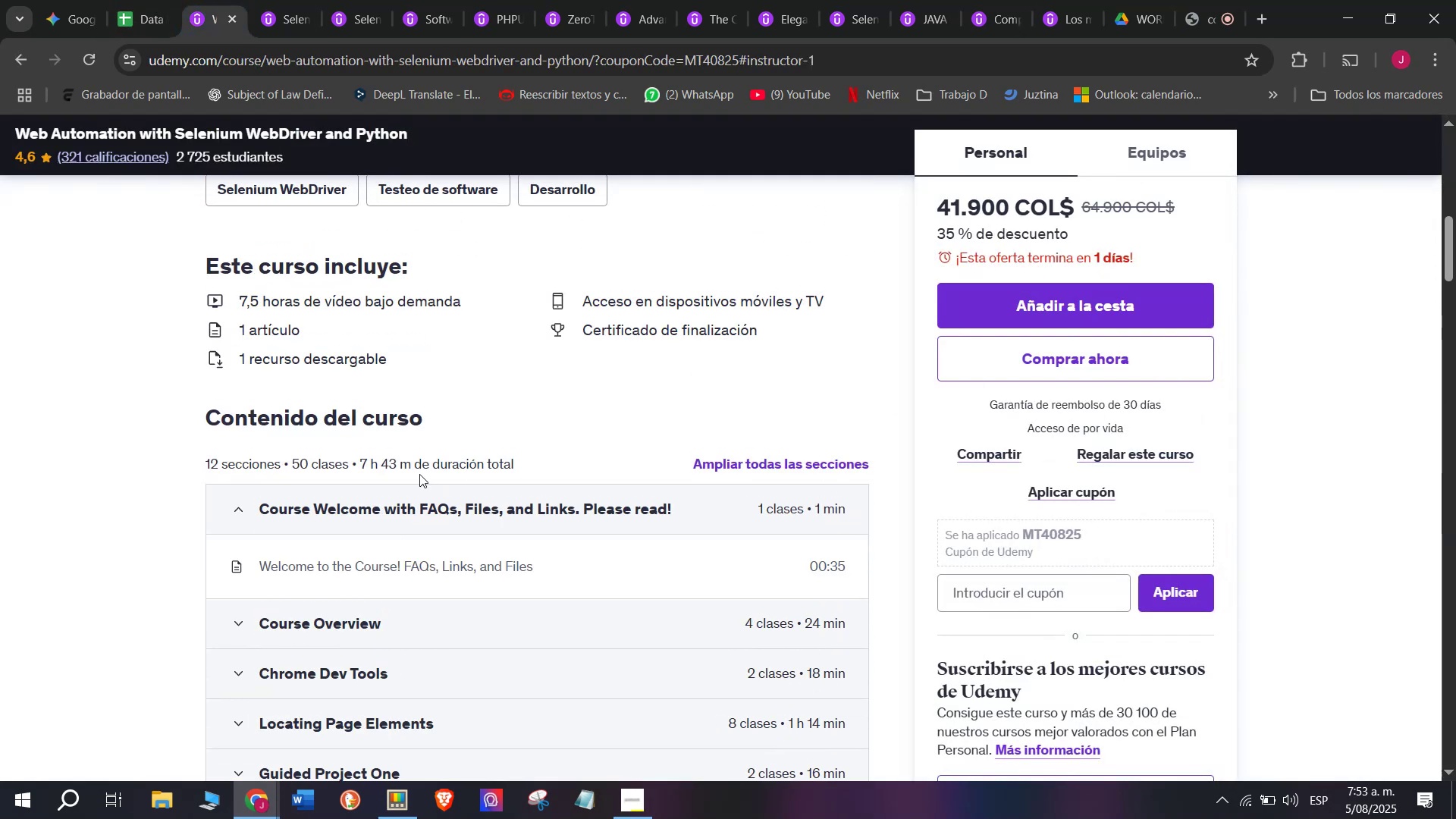 
left_click_drag(start_coordinate=[406, 468], to_coordinate=[362, 460])
 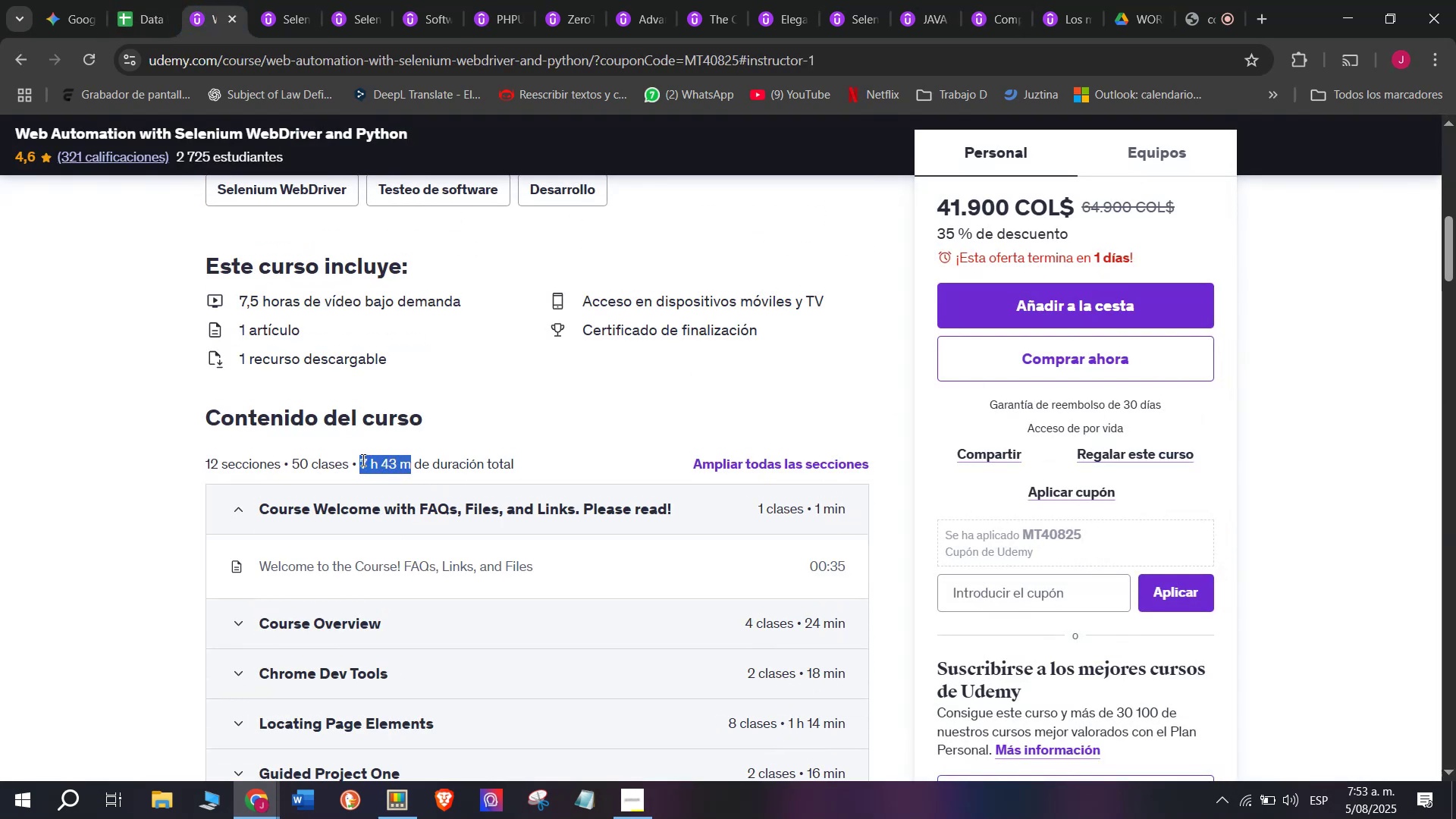 
key(Break)
 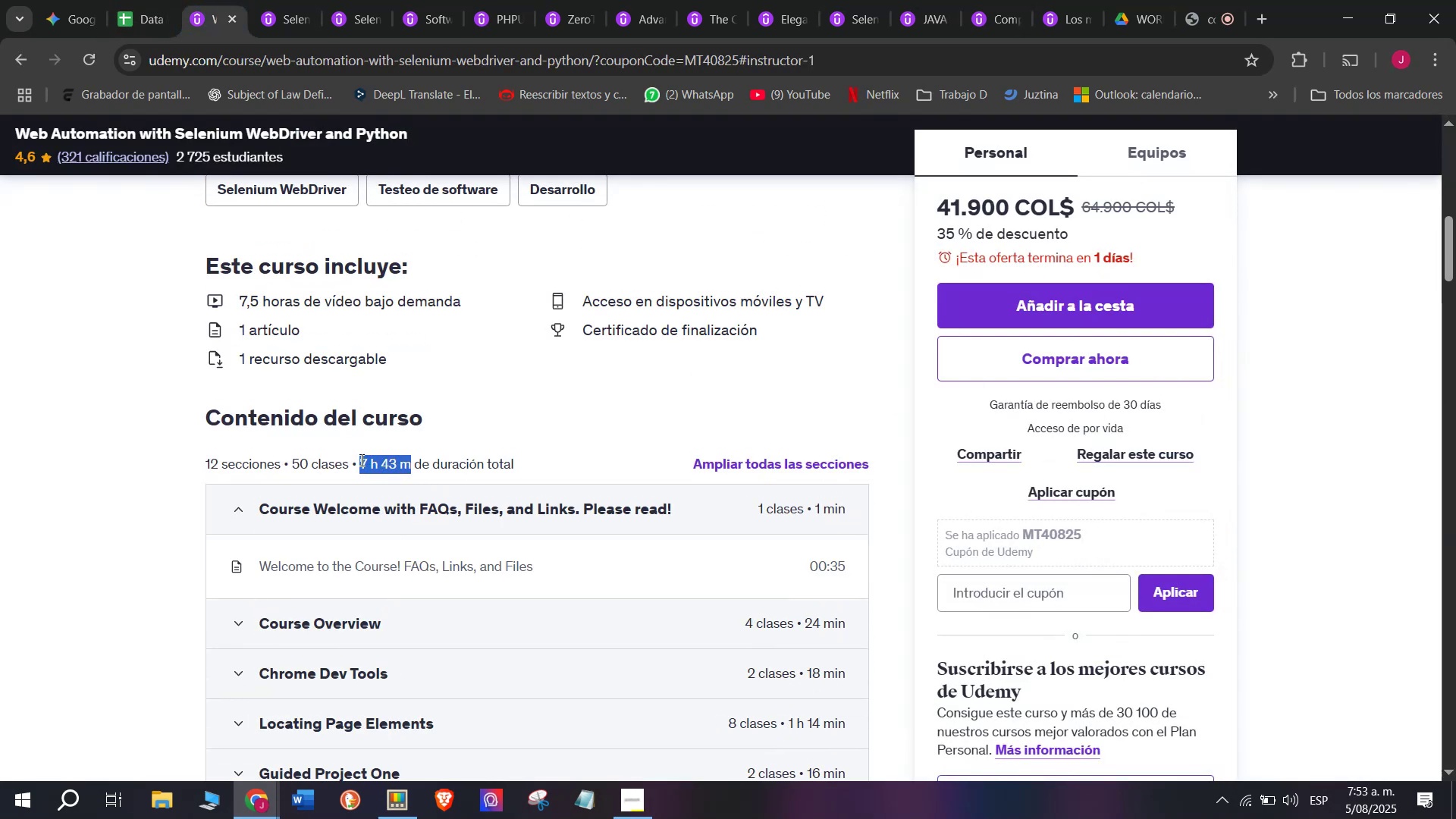 
key(Control+ControlLeft)
 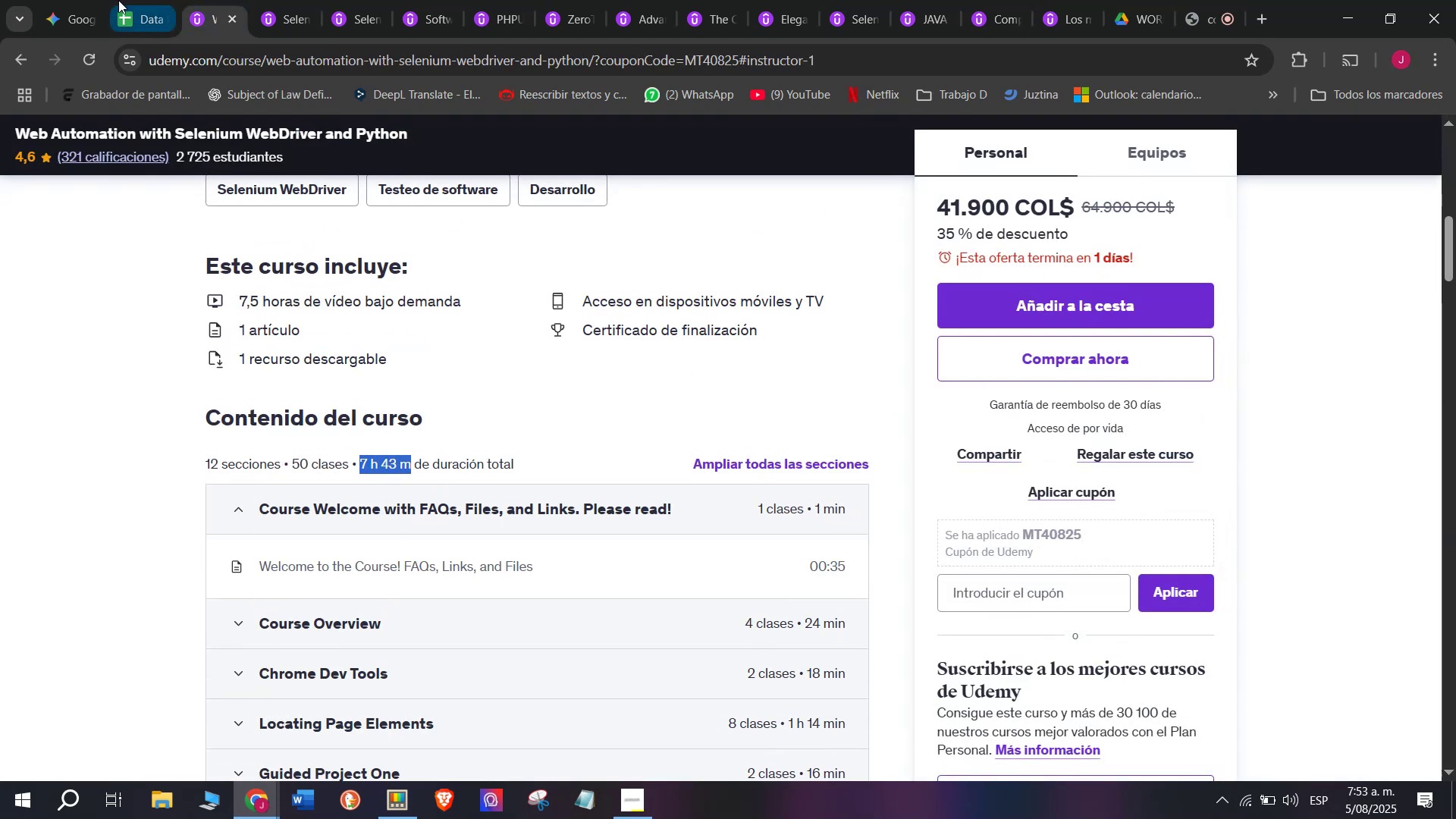 
key(Control+C)
 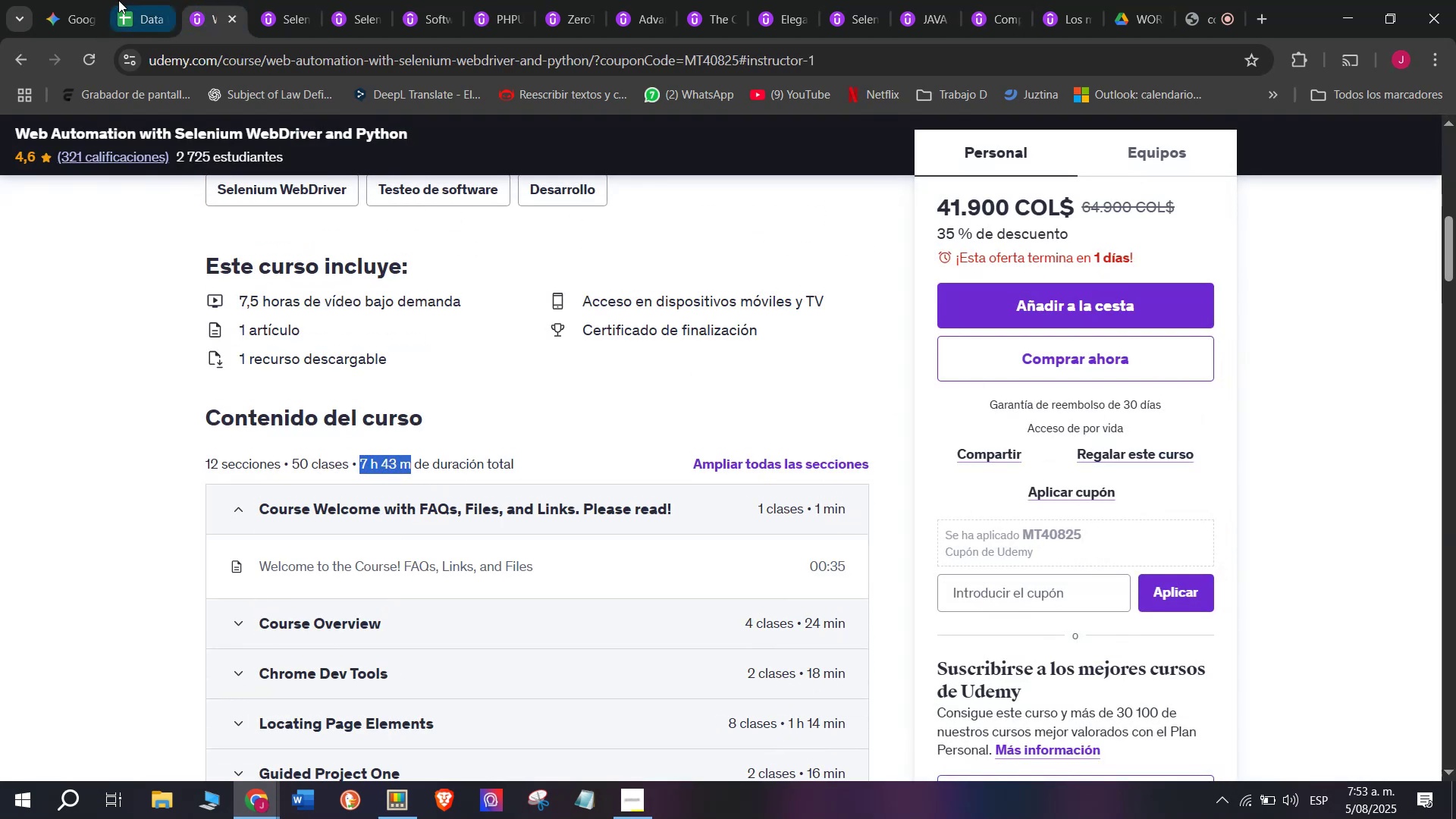 
left_click([118, 0])
 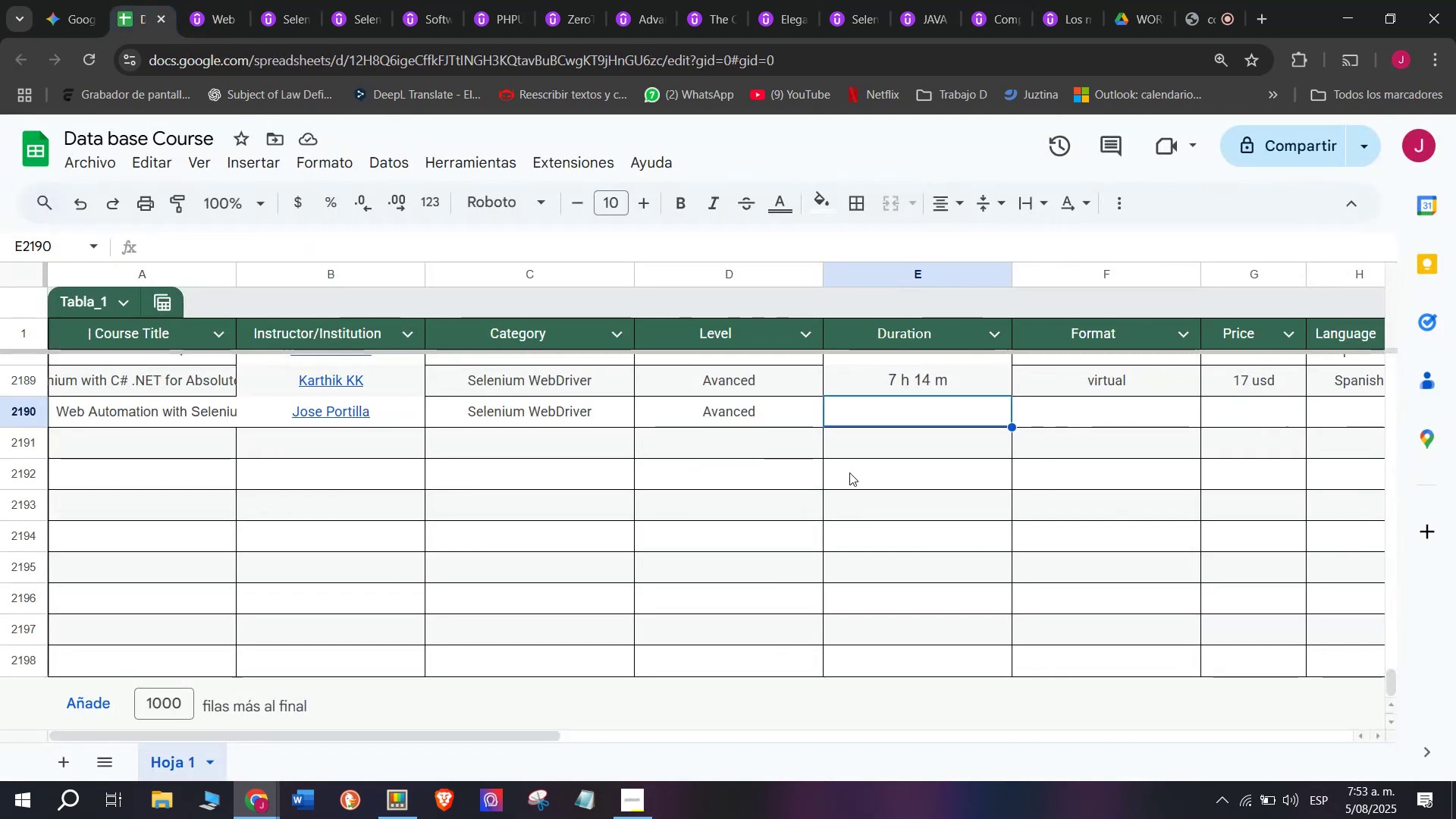 
key(Z)
 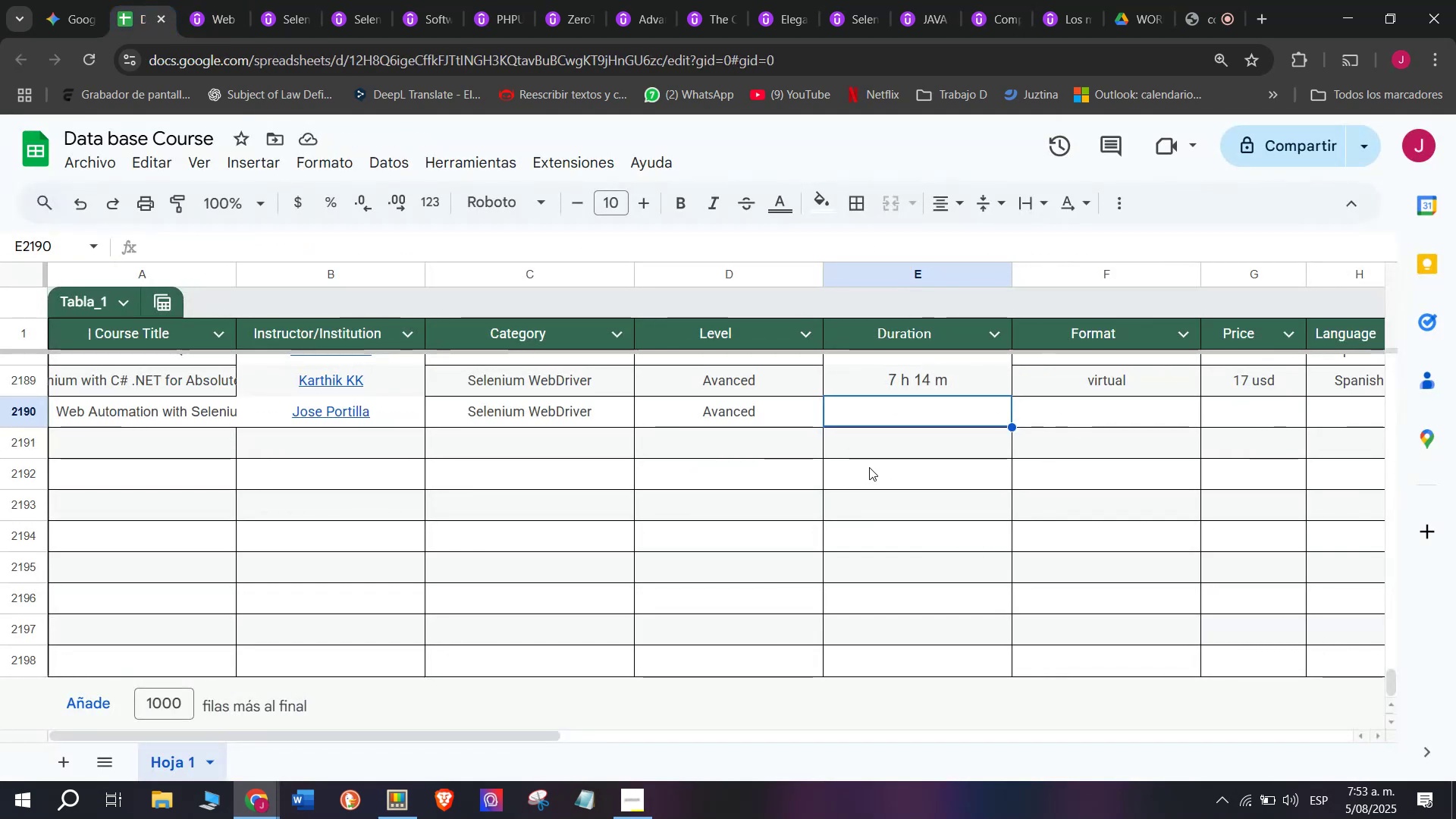 
key(Control+ControlLeft)
 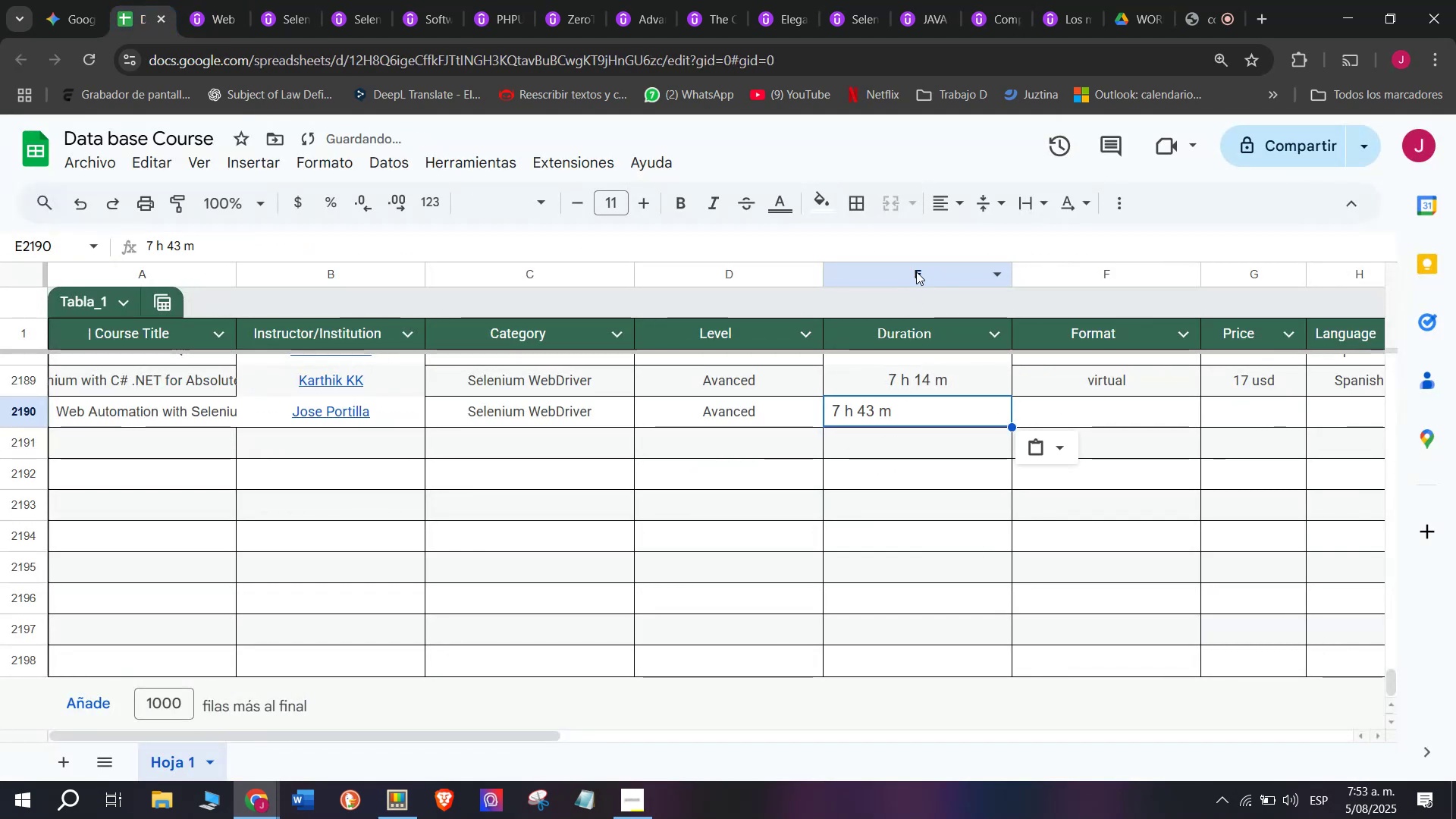 
key(Control+V)
 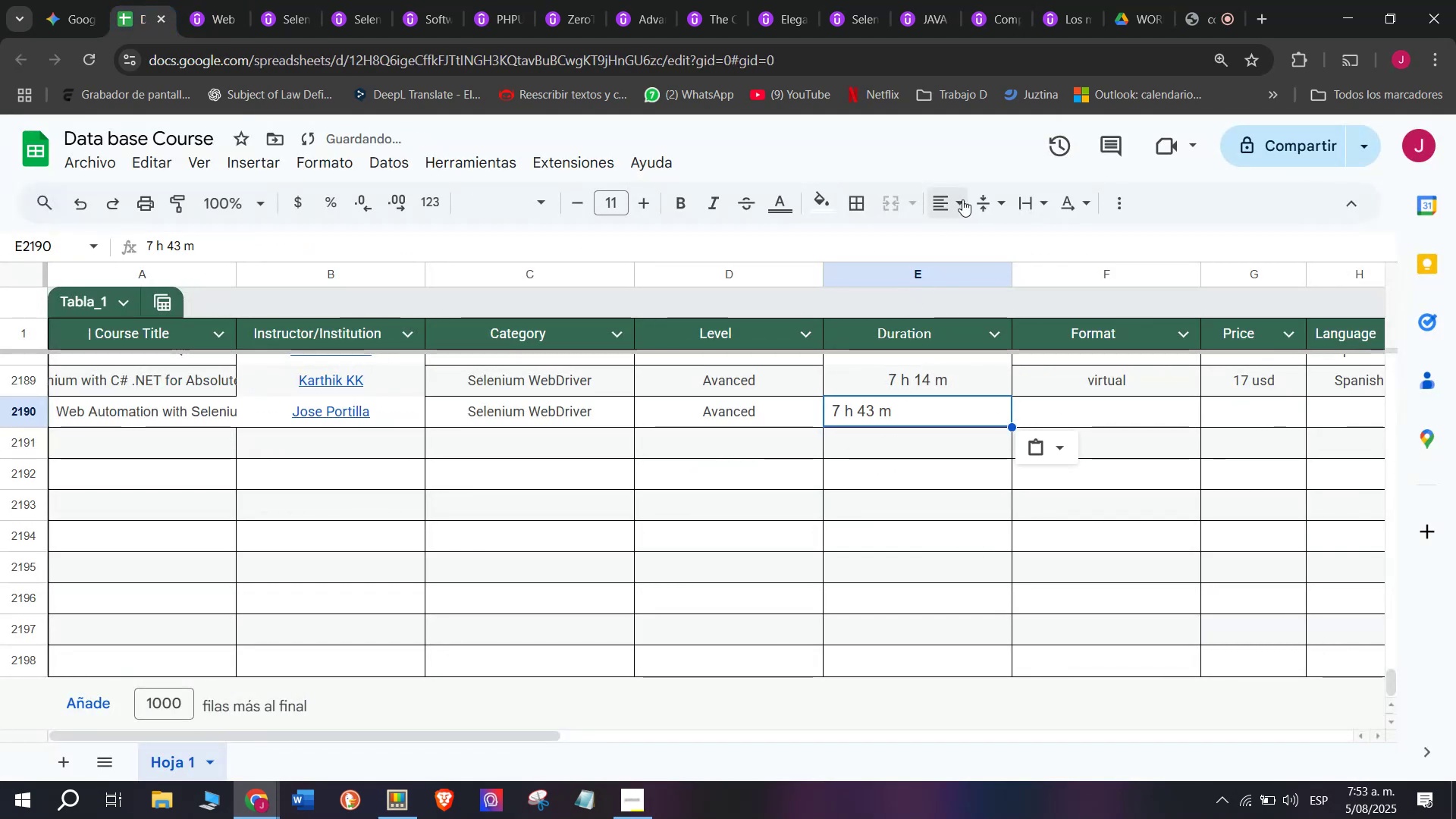 
left_click([962, 203])
 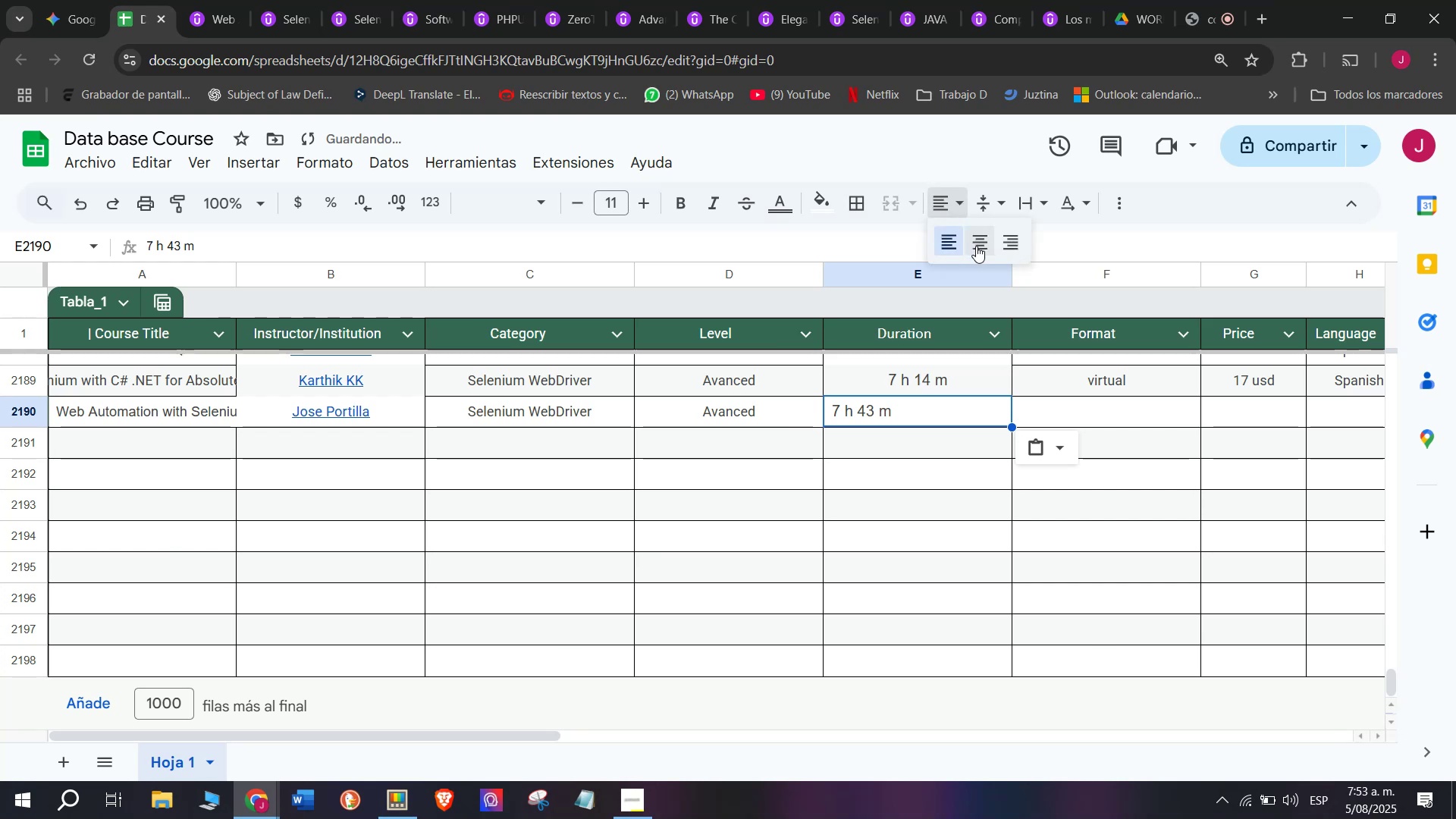 
left_click([977, 246])
 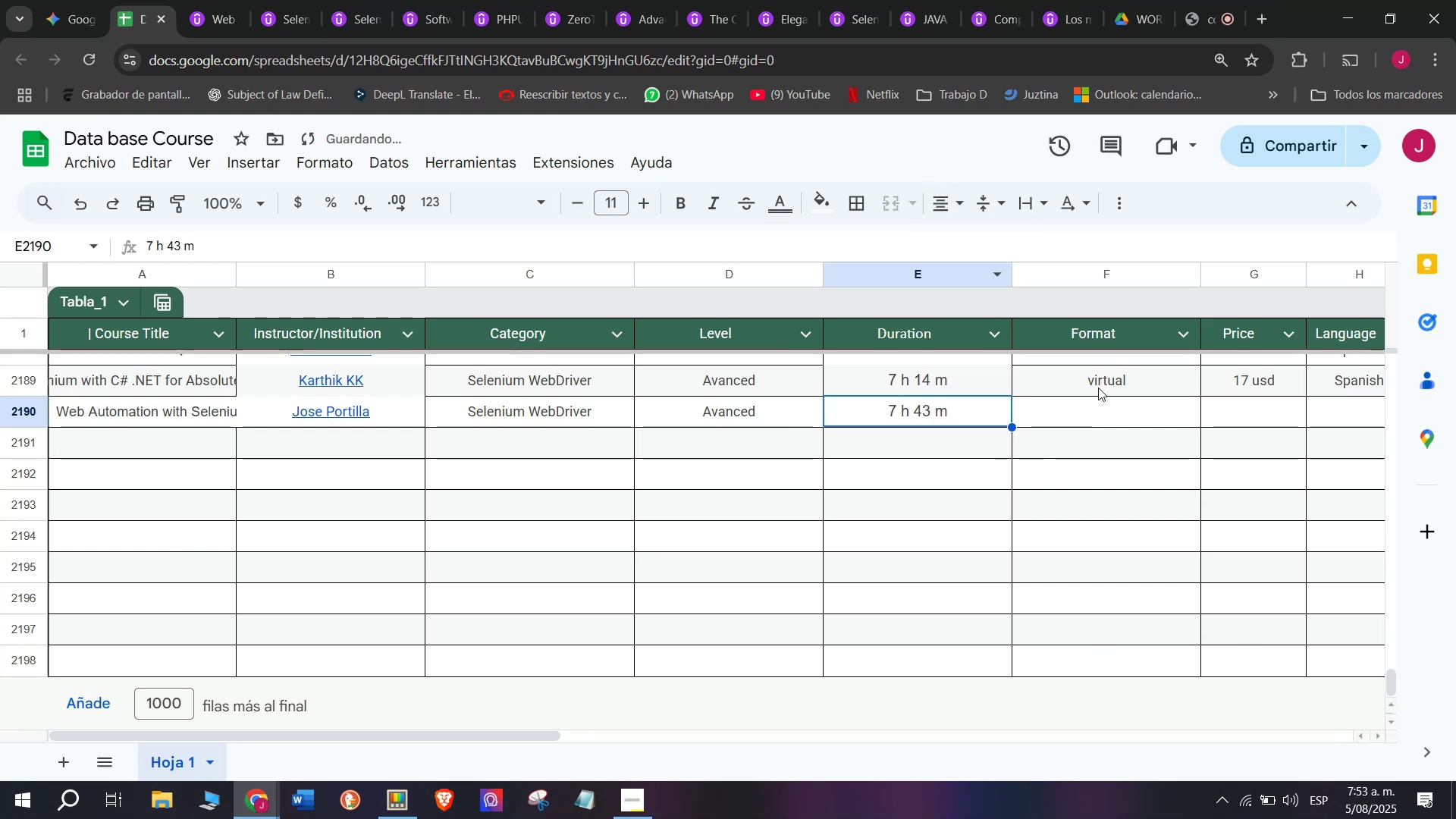 
left_click([1100, 381])
 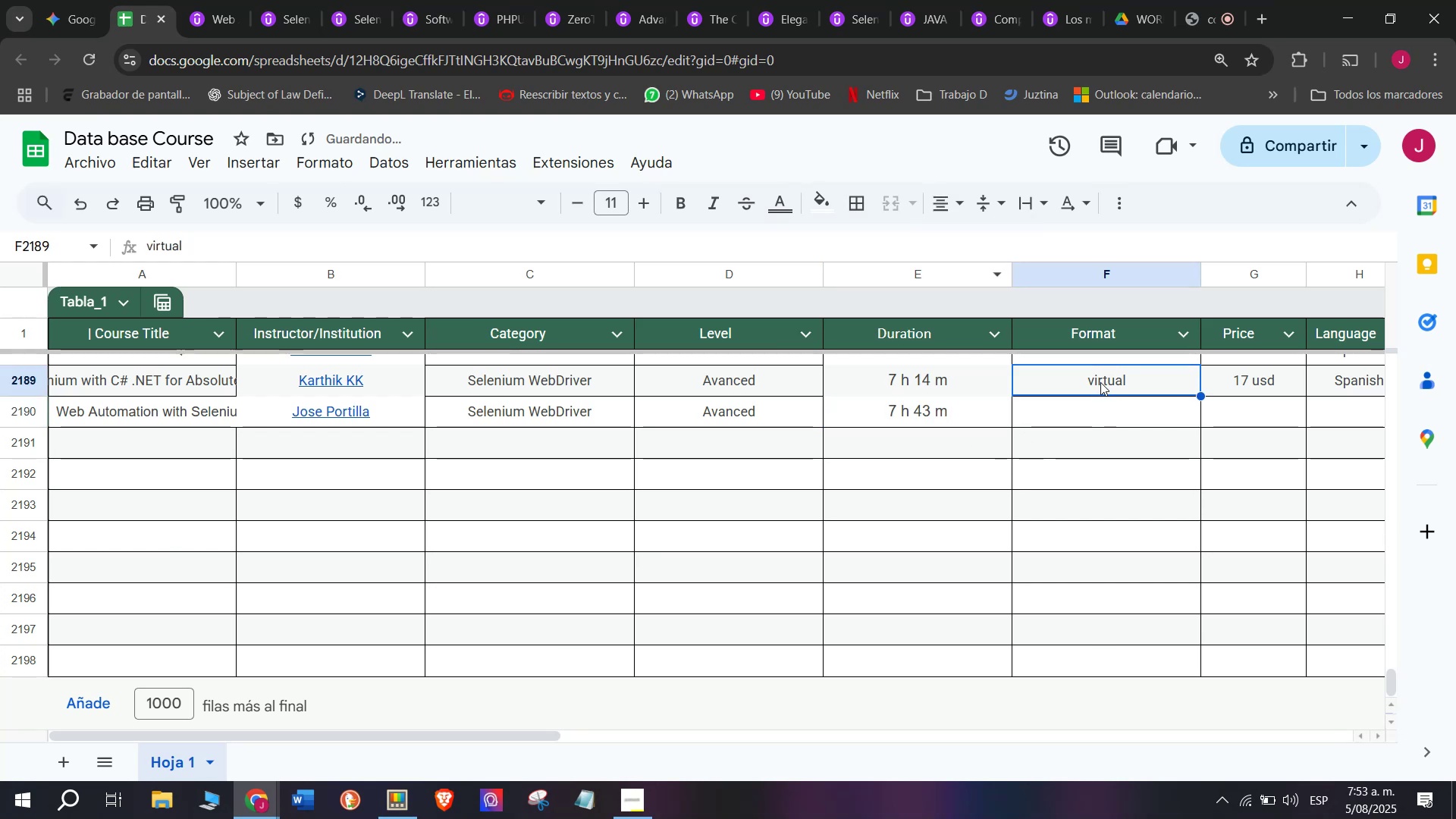 
key(Control+ControlLeft)
 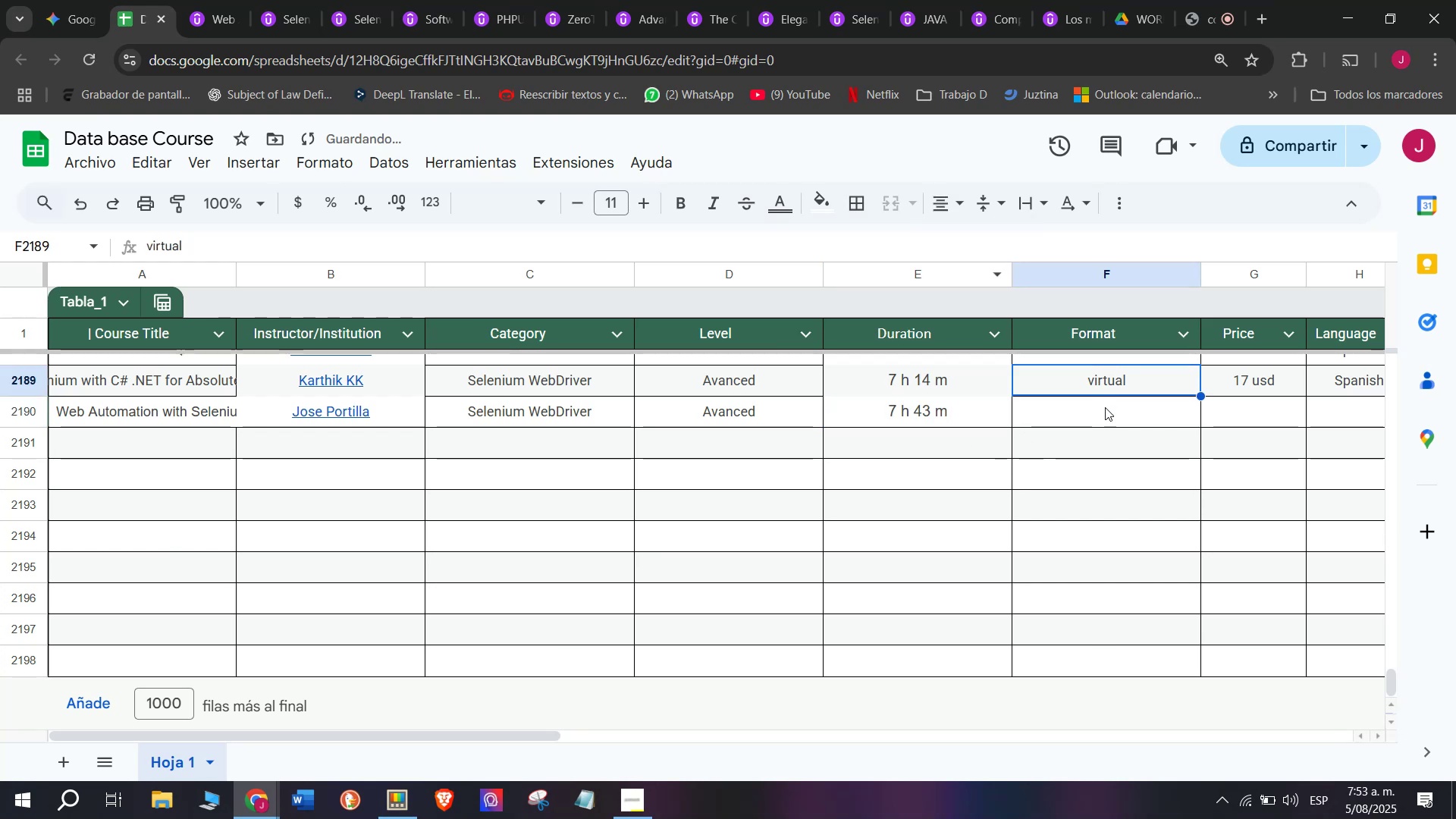 
key(Break)
 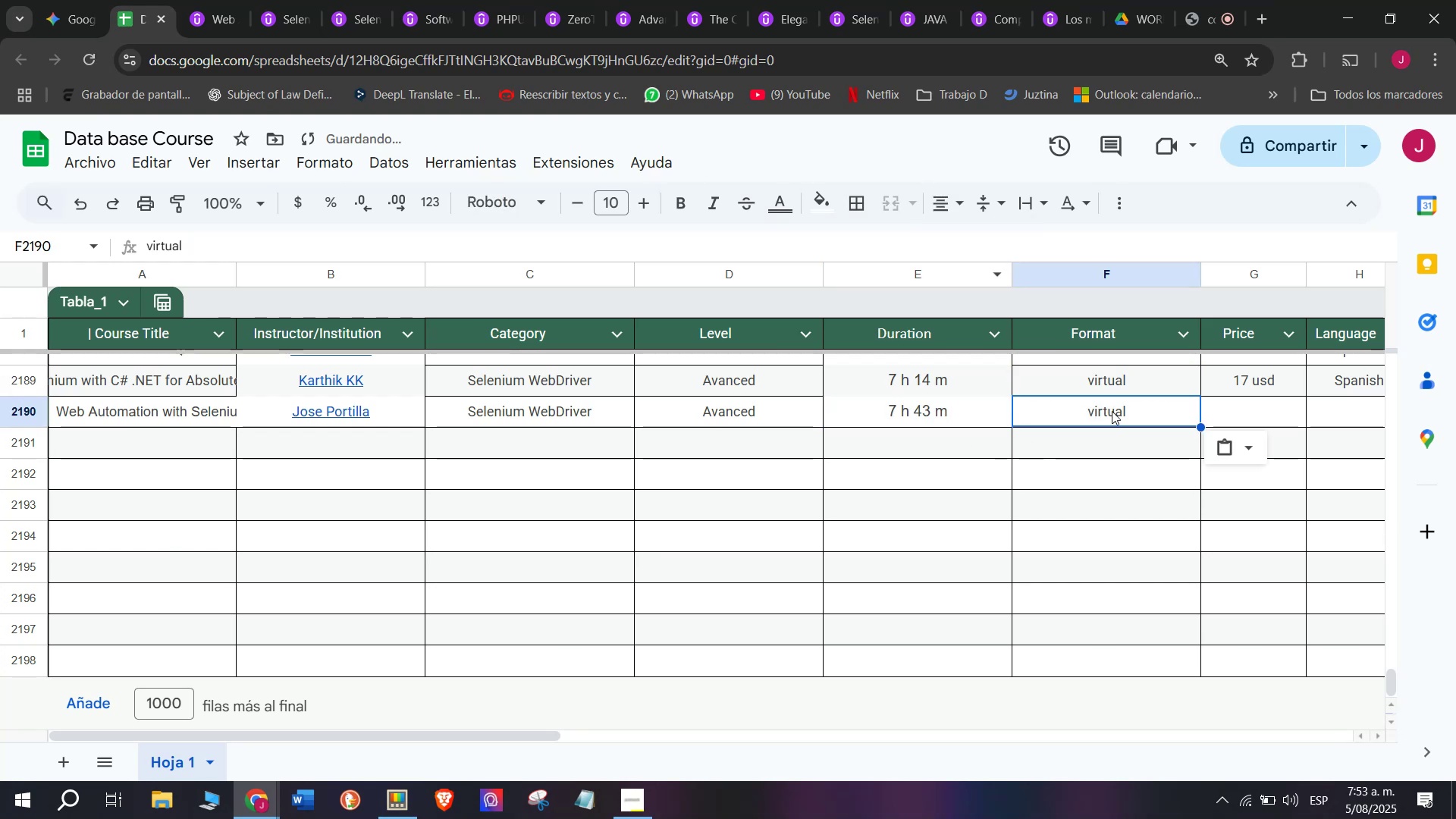 
key(Control+C)
 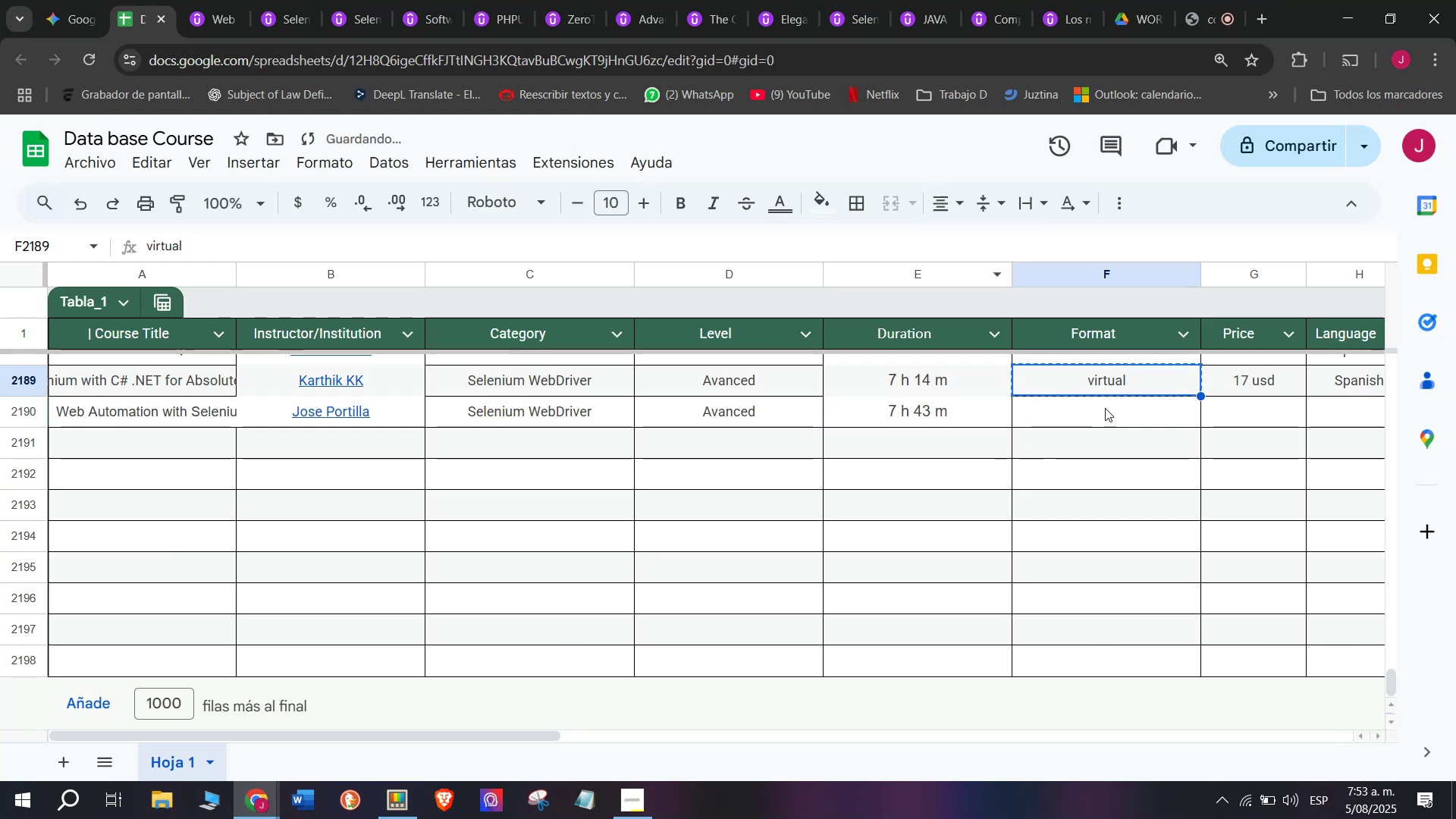 
double_click([1105, 408])
 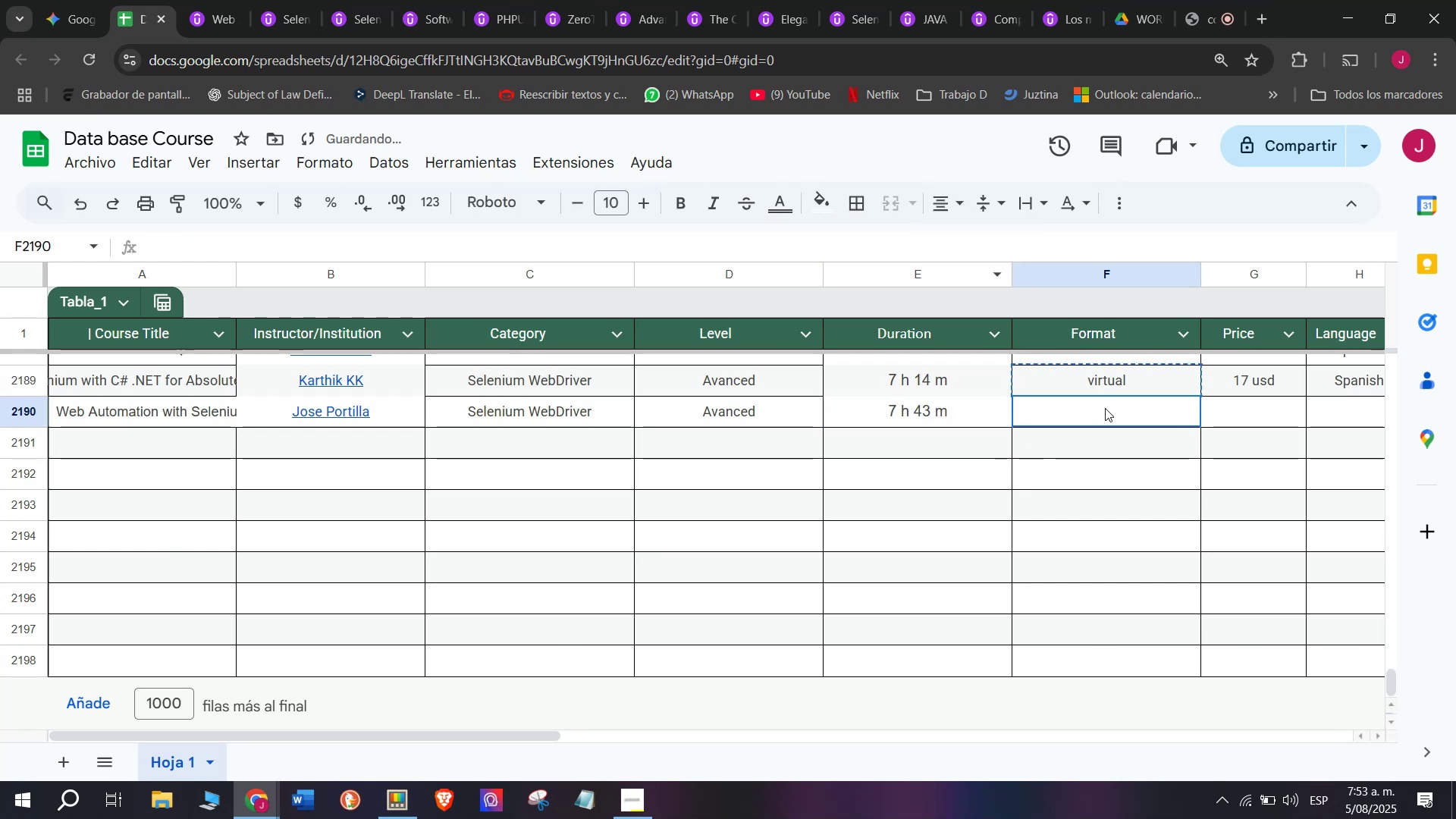 
key(Z)
 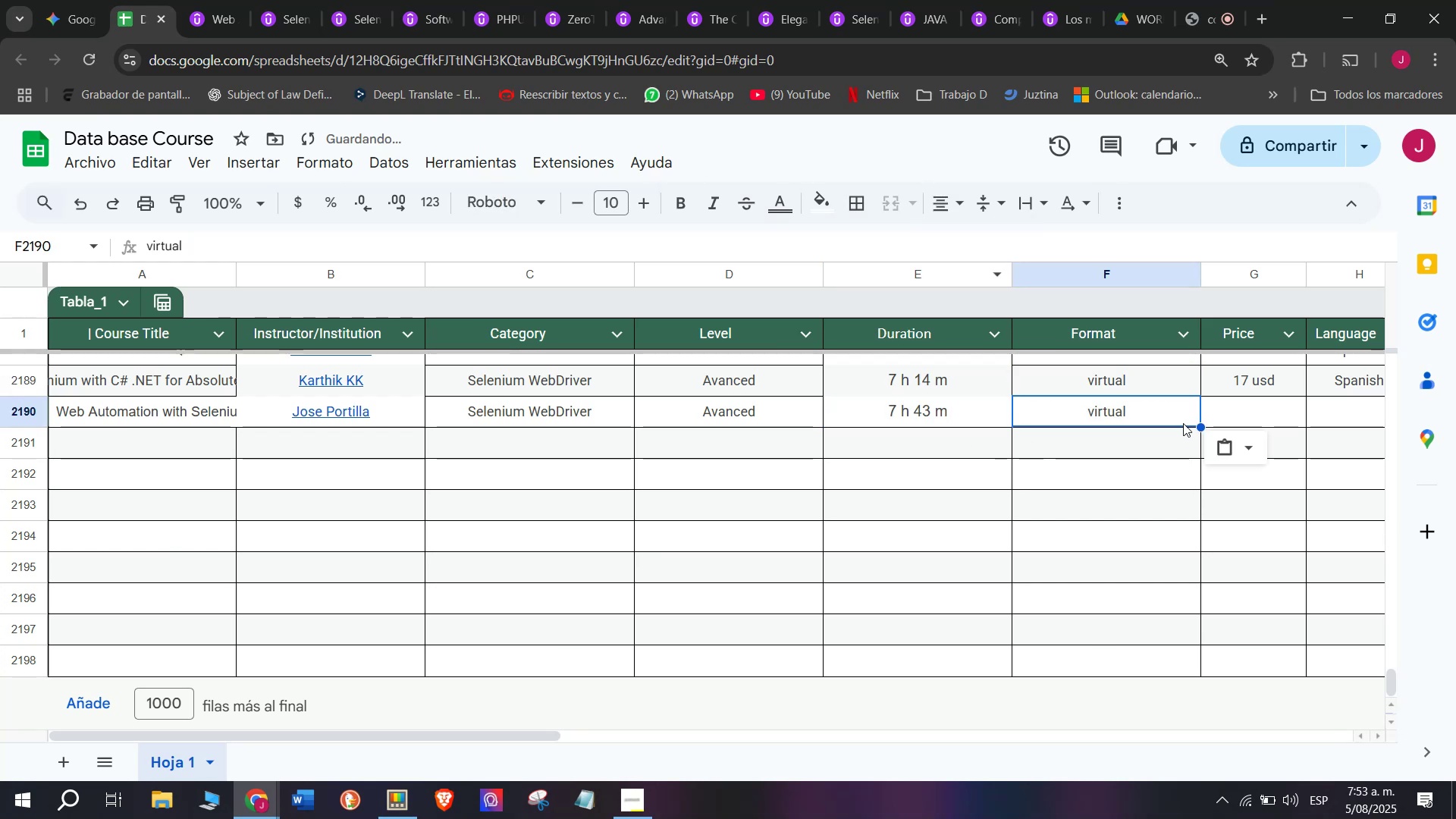 
key(Control+ControlLeft)
 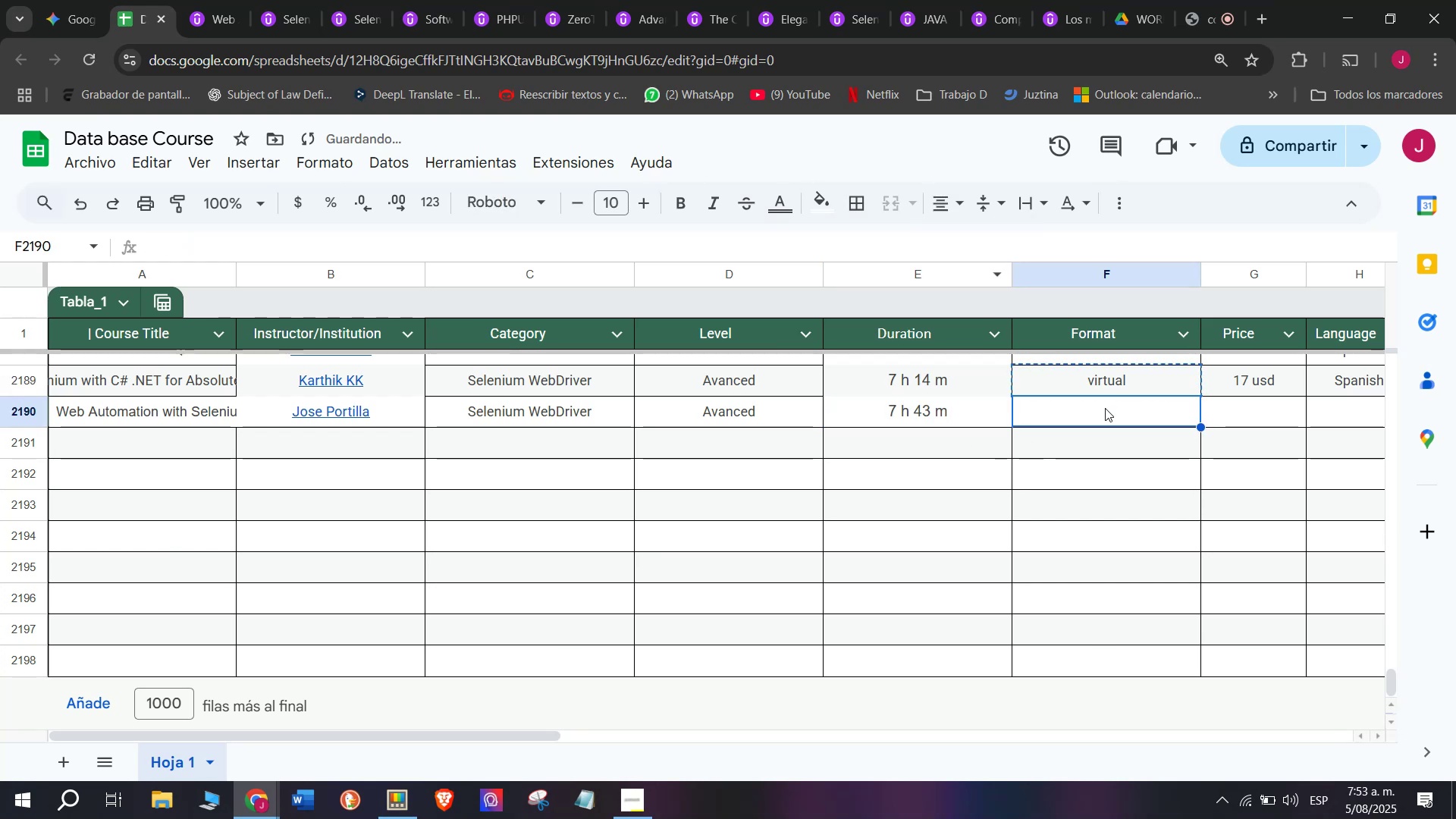 
key(Control+V)
 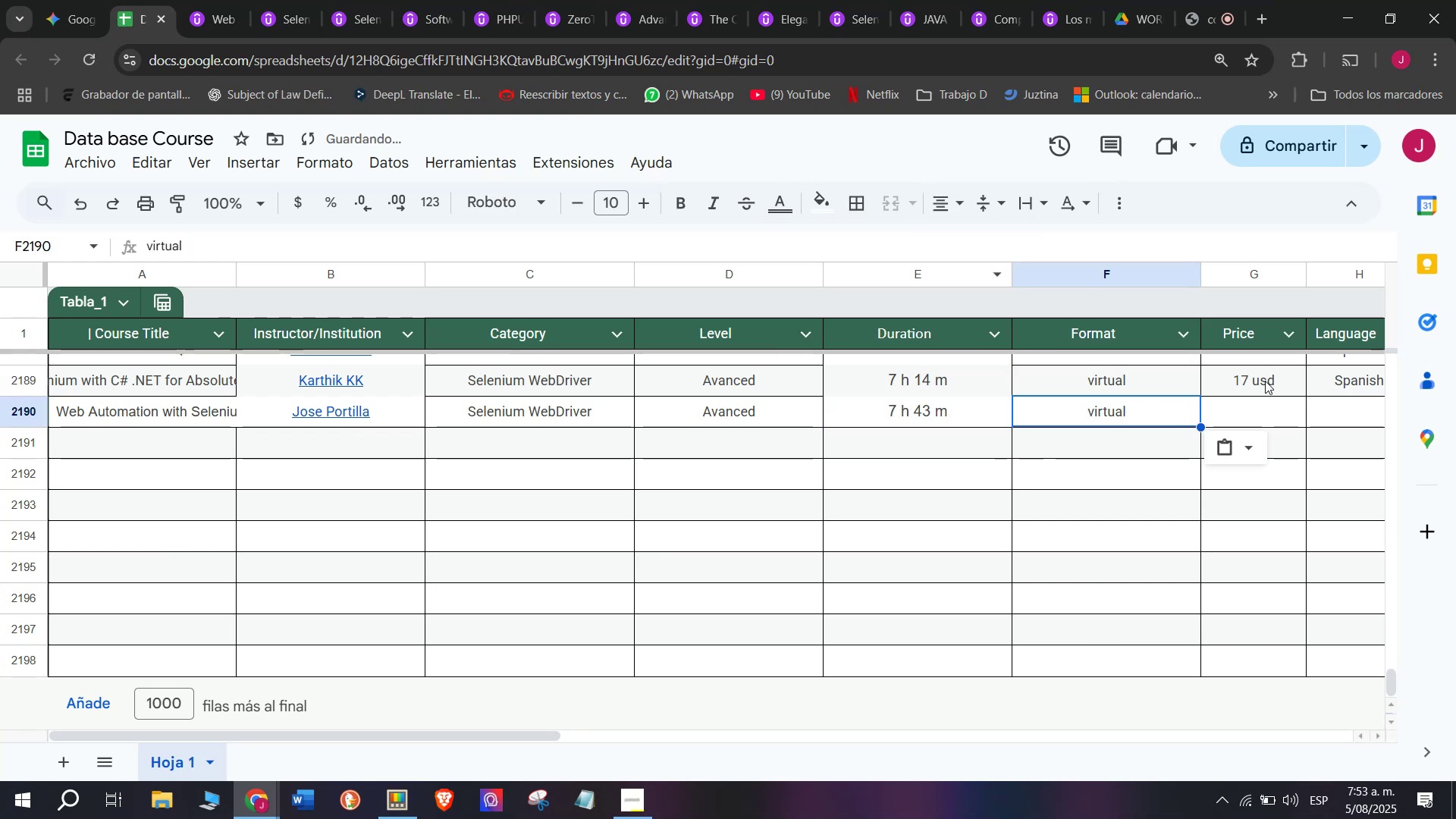 
left_click([1271, 371])
 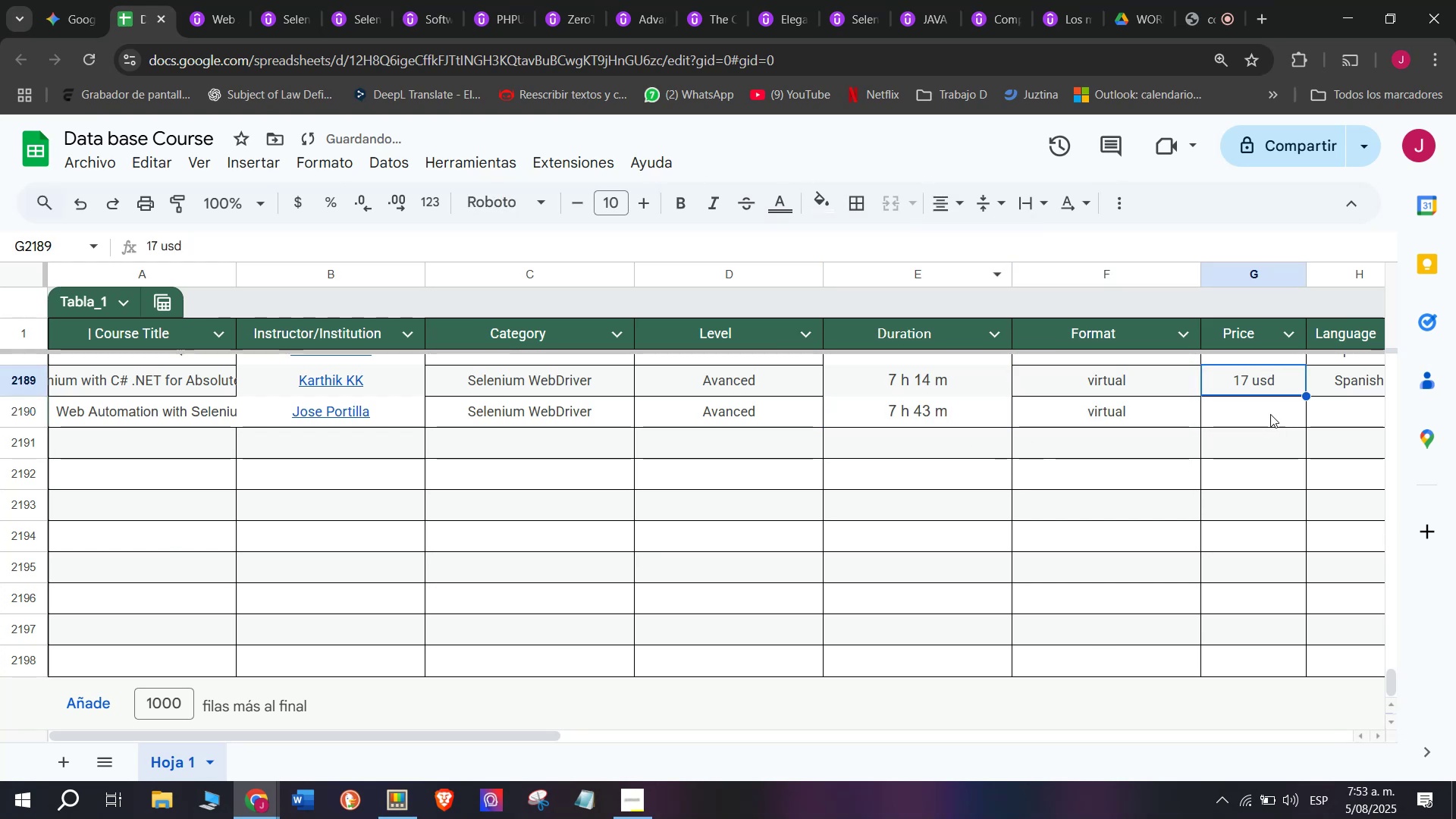 
key(Break)
 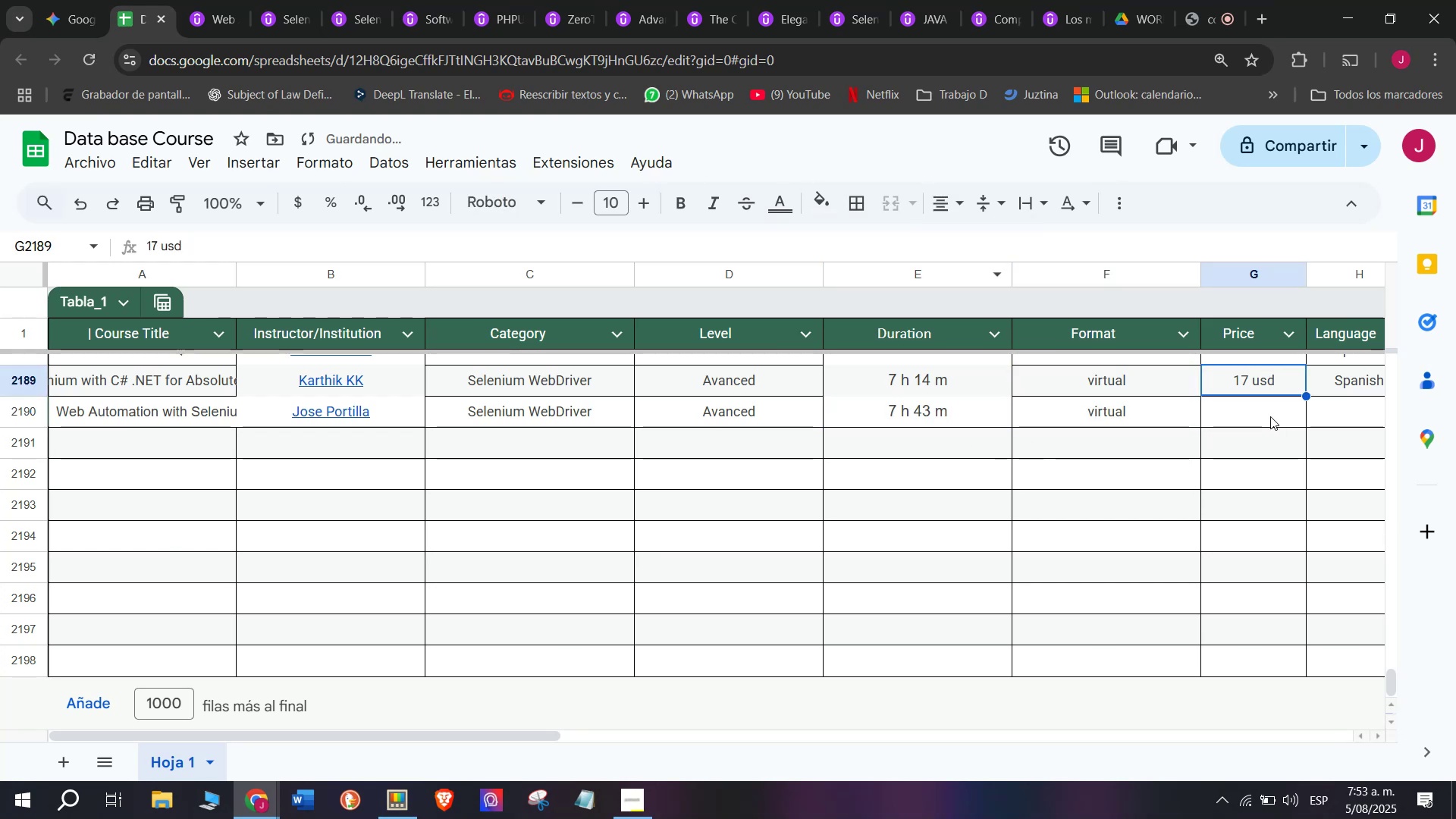 
key(Control+ControlLeft)
 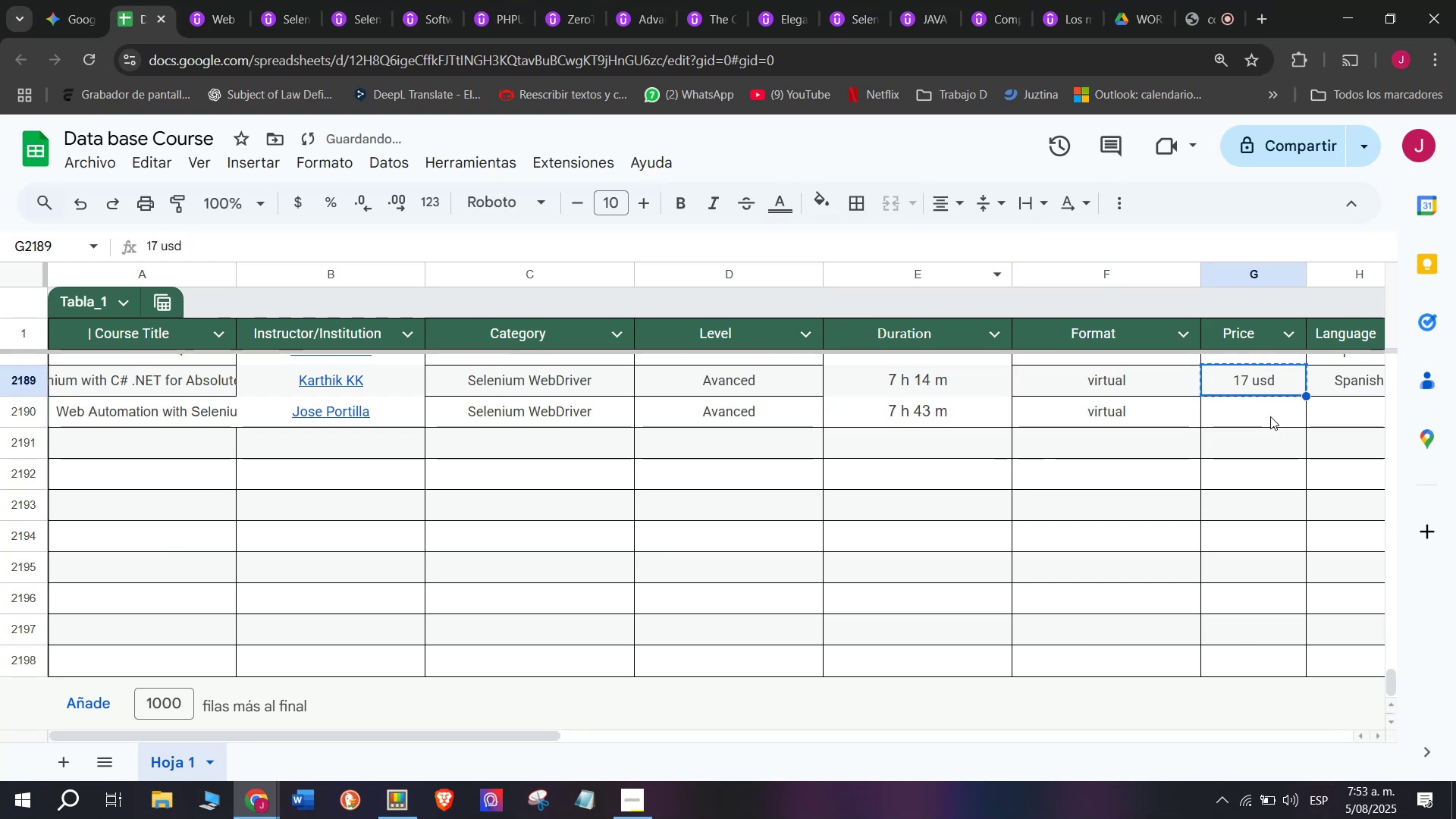 
key(Control+C)
 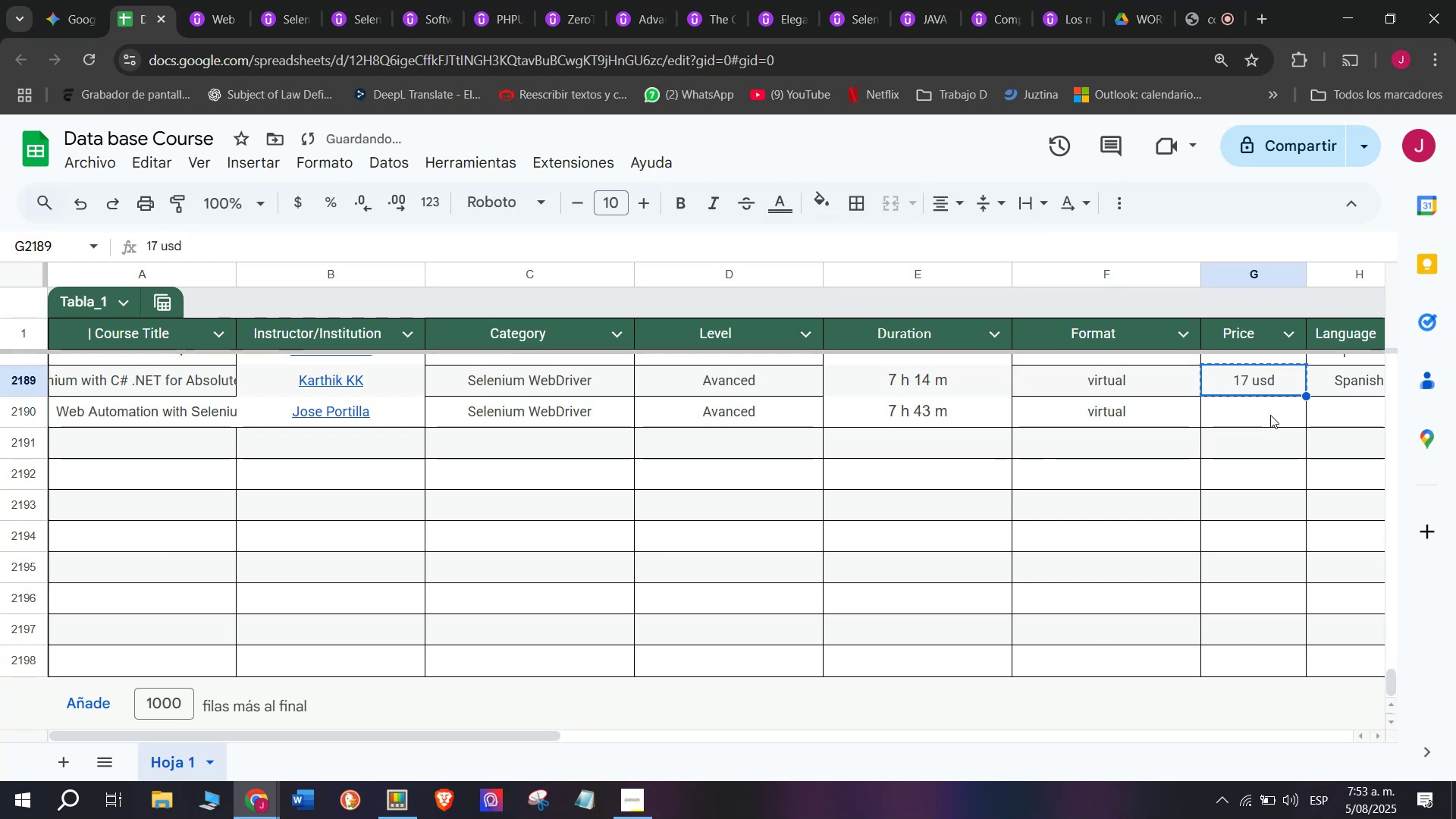 
left_click([1270, 415])
 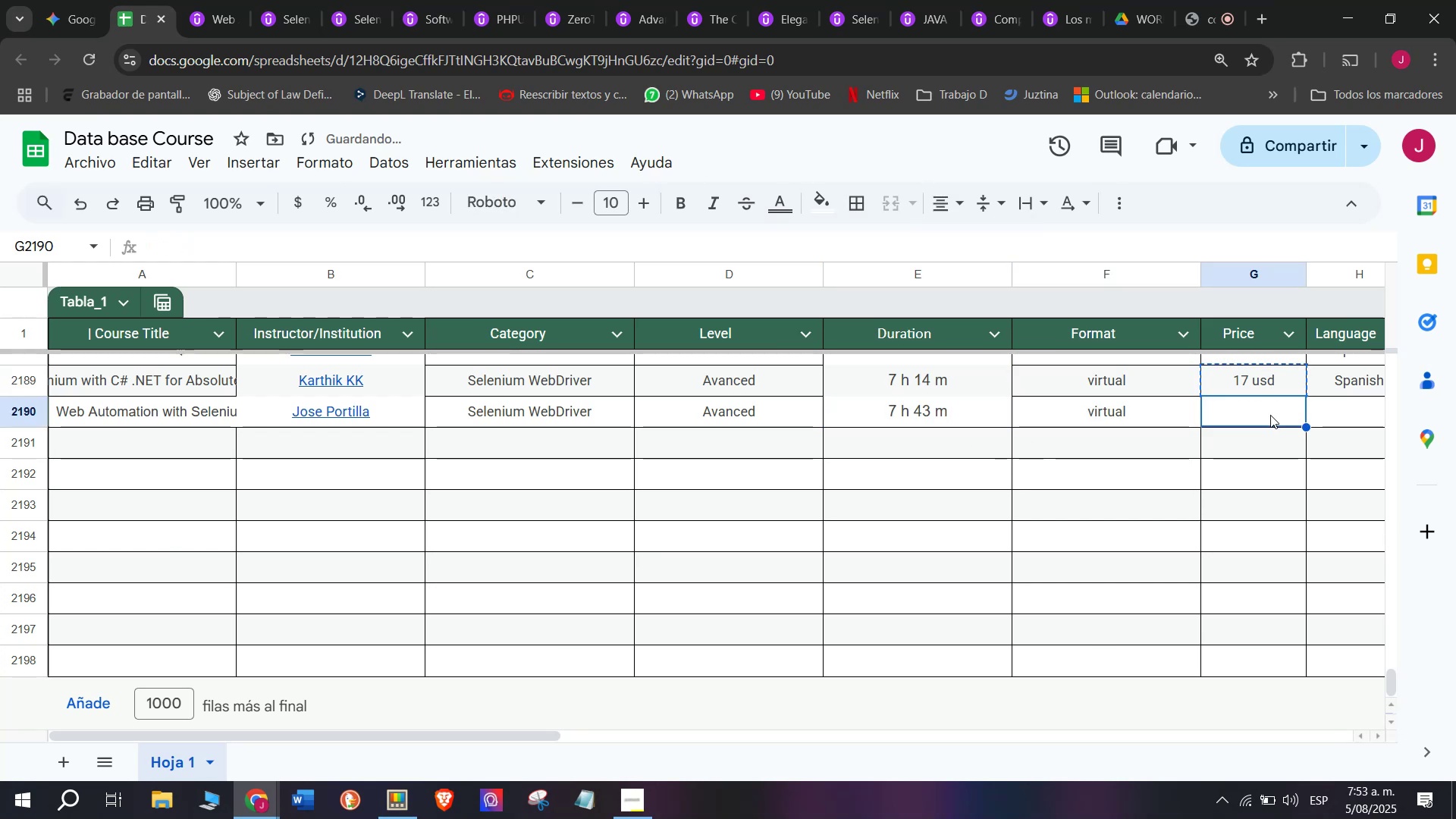 
key(Z)
 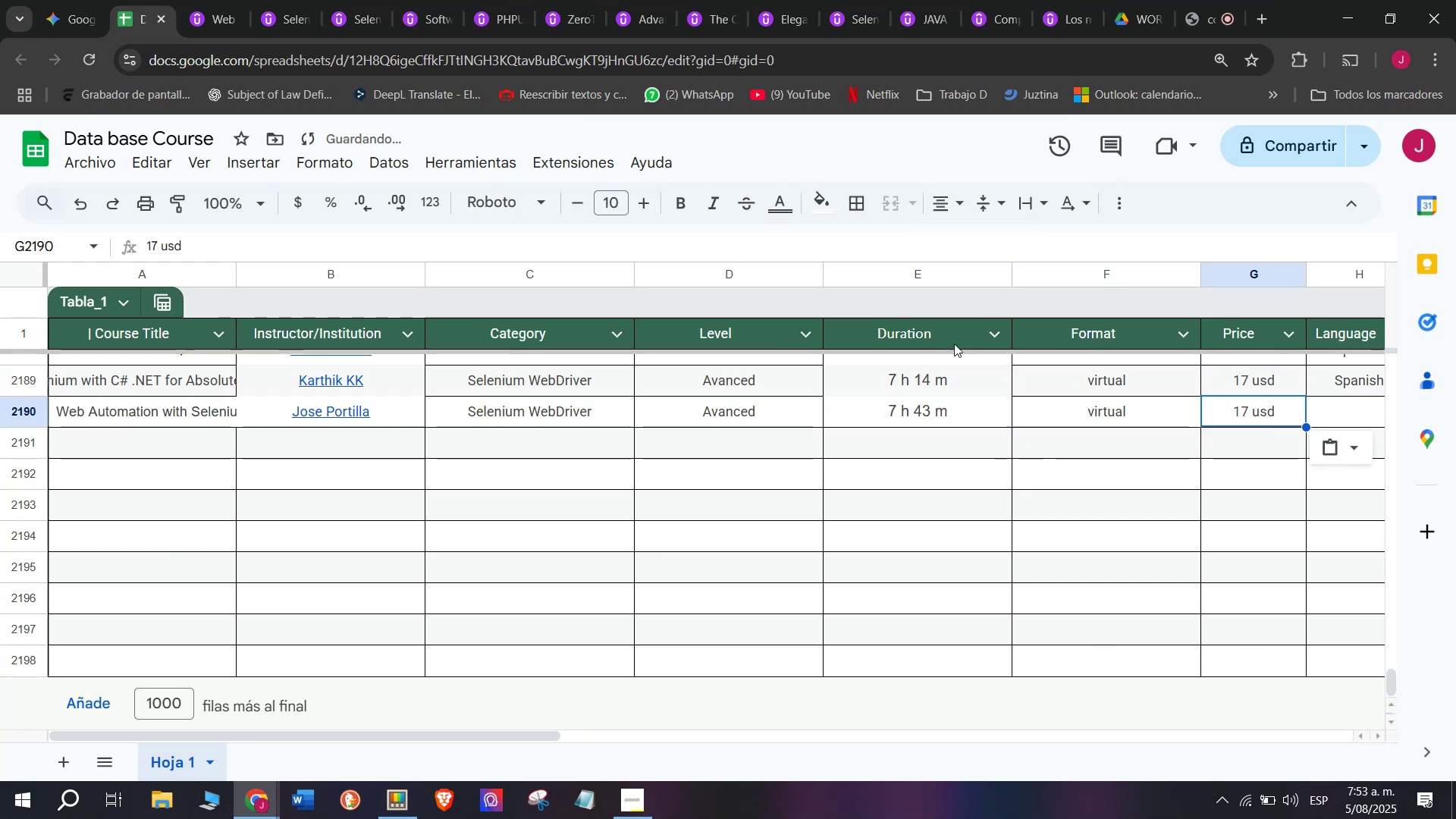 
key(Control+ControlLeft)
 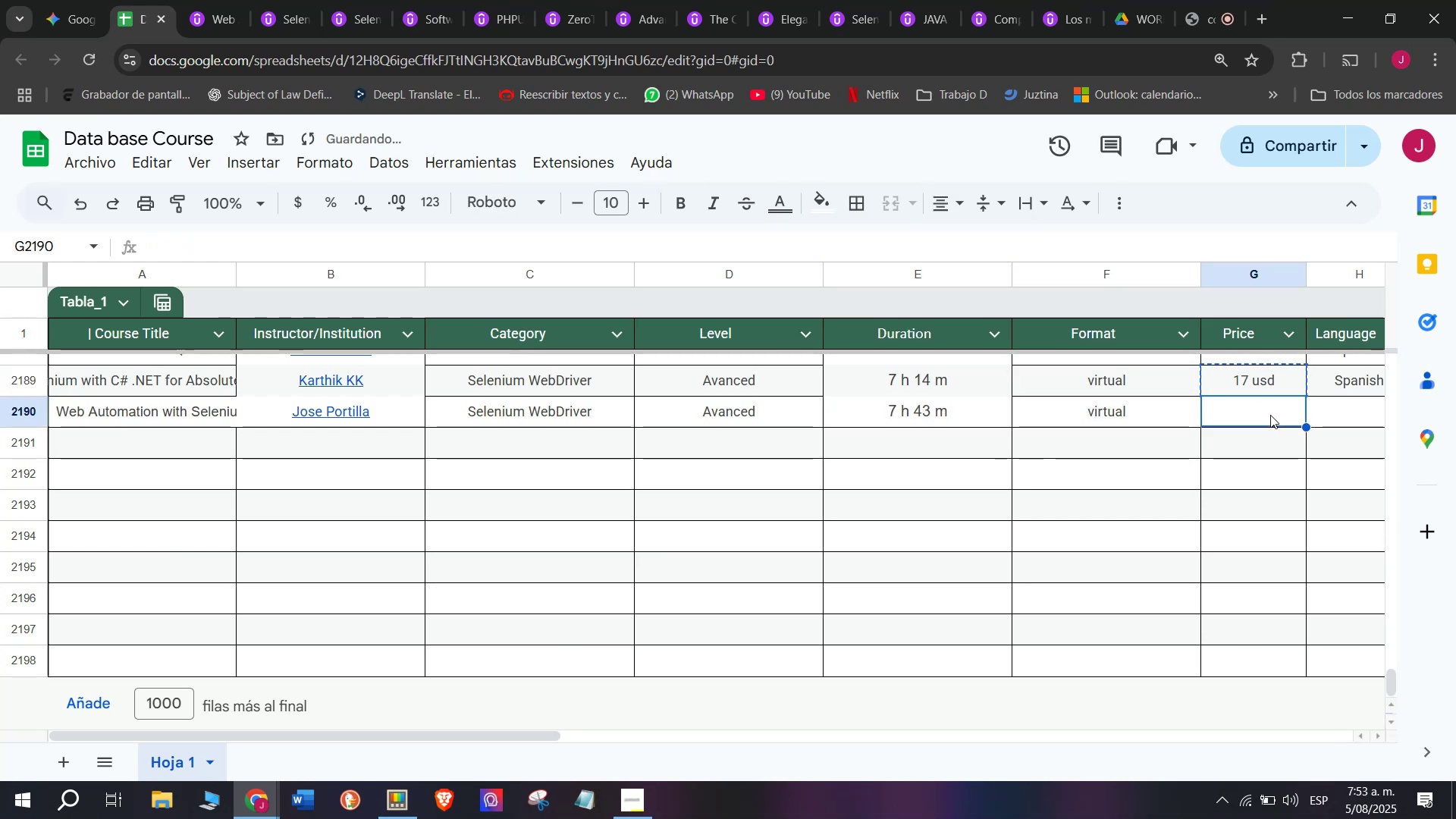 
key(Control+V)
 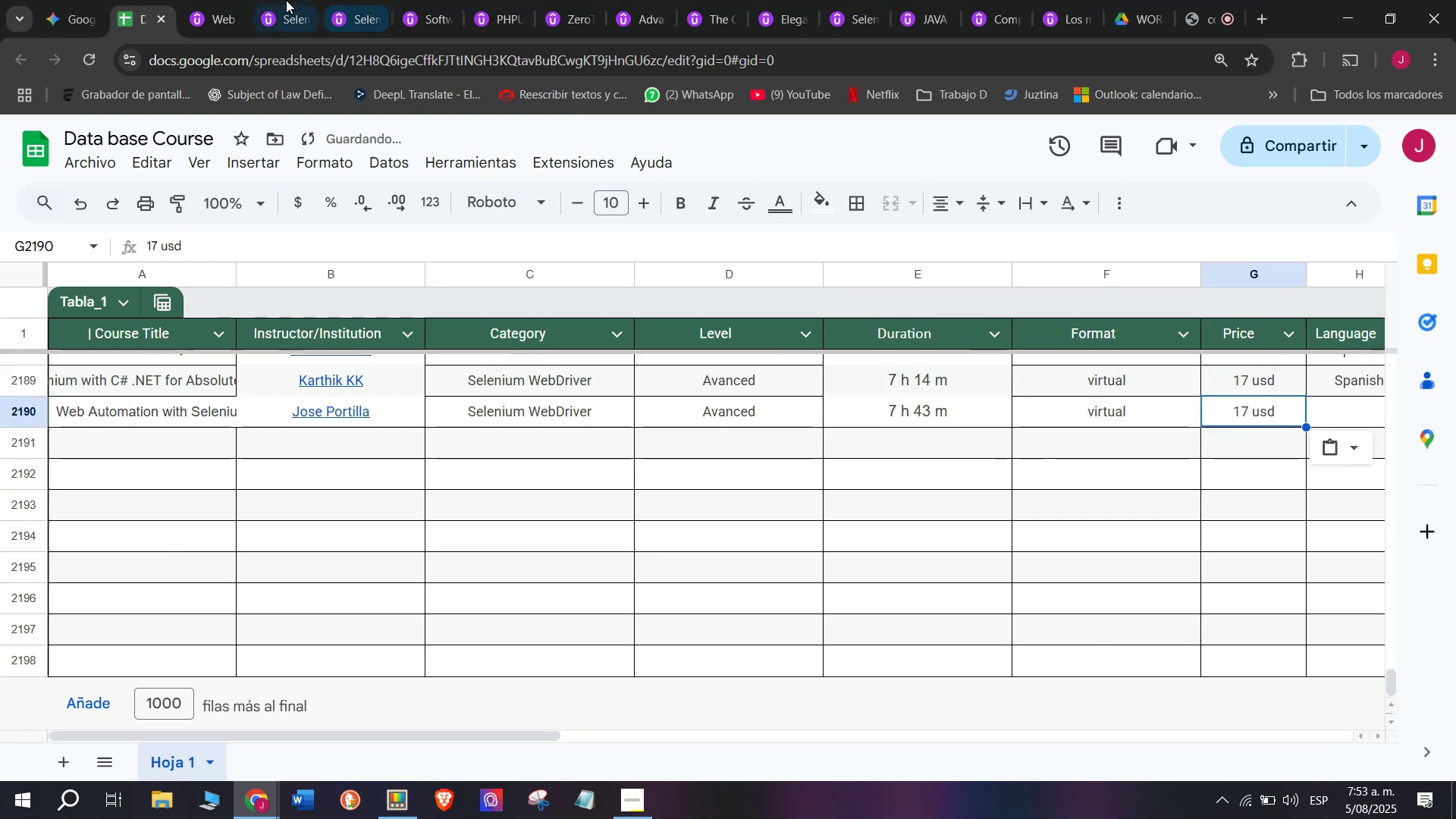 
left_click([212, 0])
 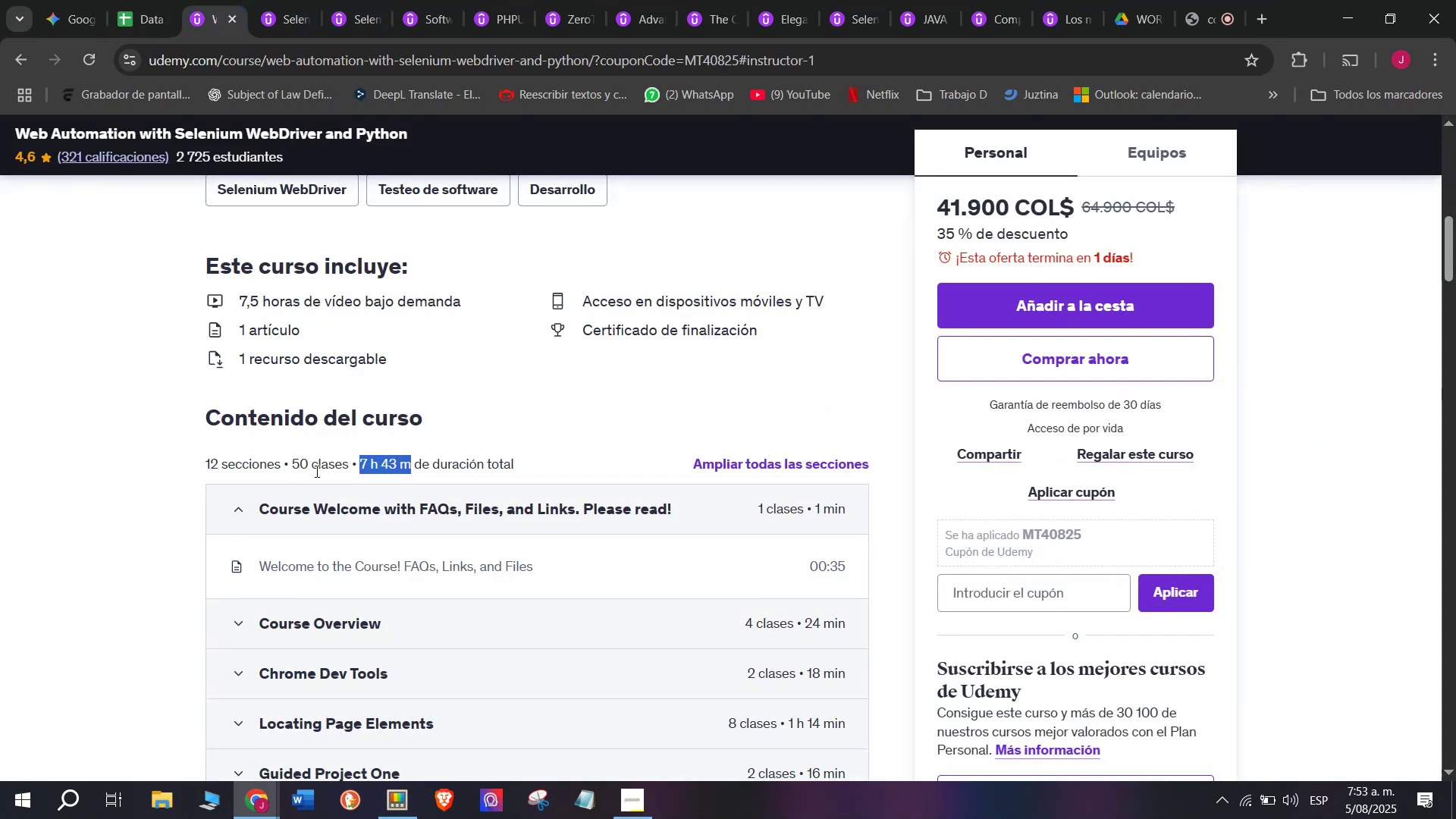 
scroll: coordinate [315, 469], scroll_direction: up, amount: 4.0
 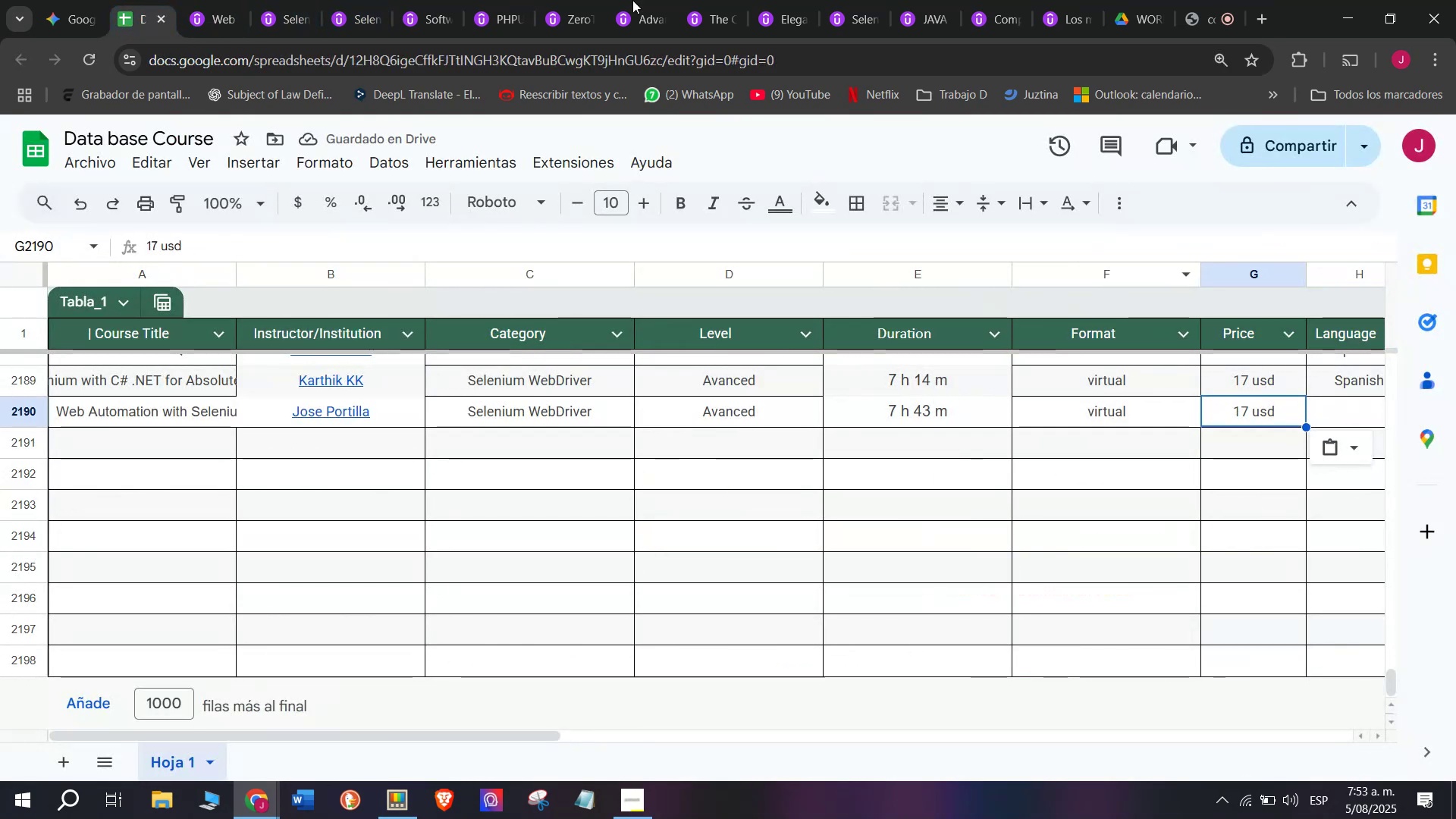 
left_click([243, 0])
 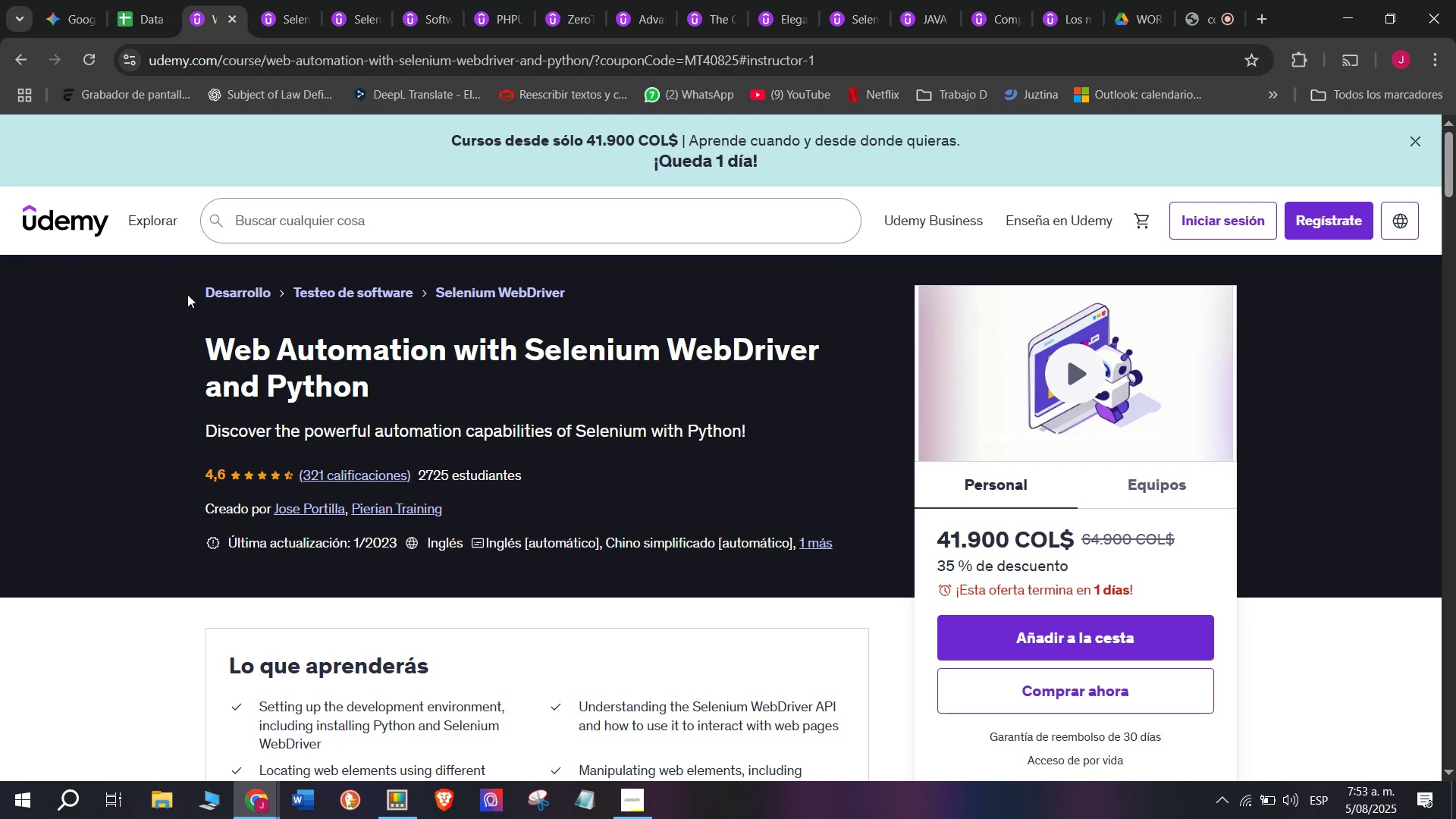 
left_click([135, 13])
 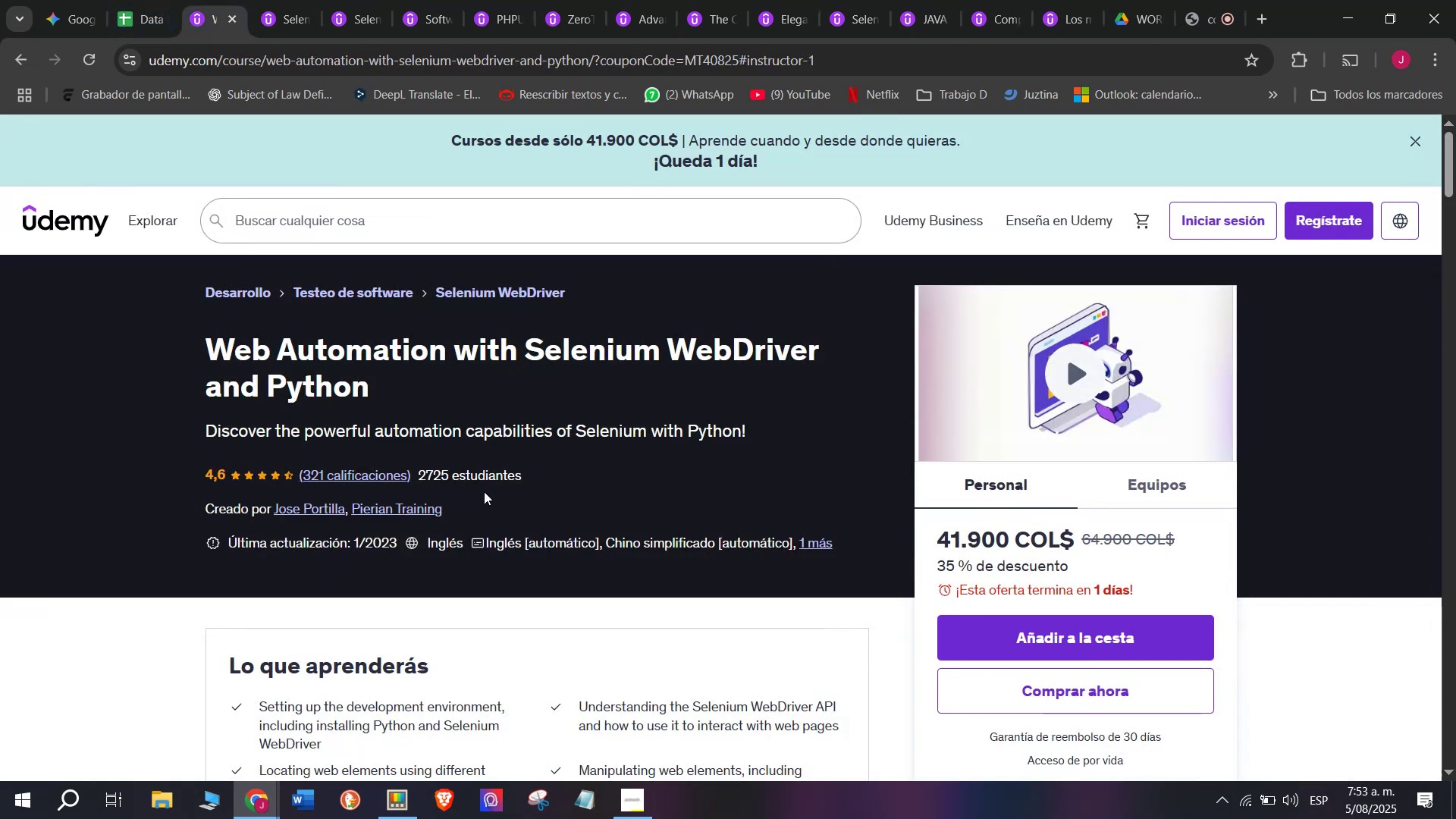 
left_click([150, 0])
 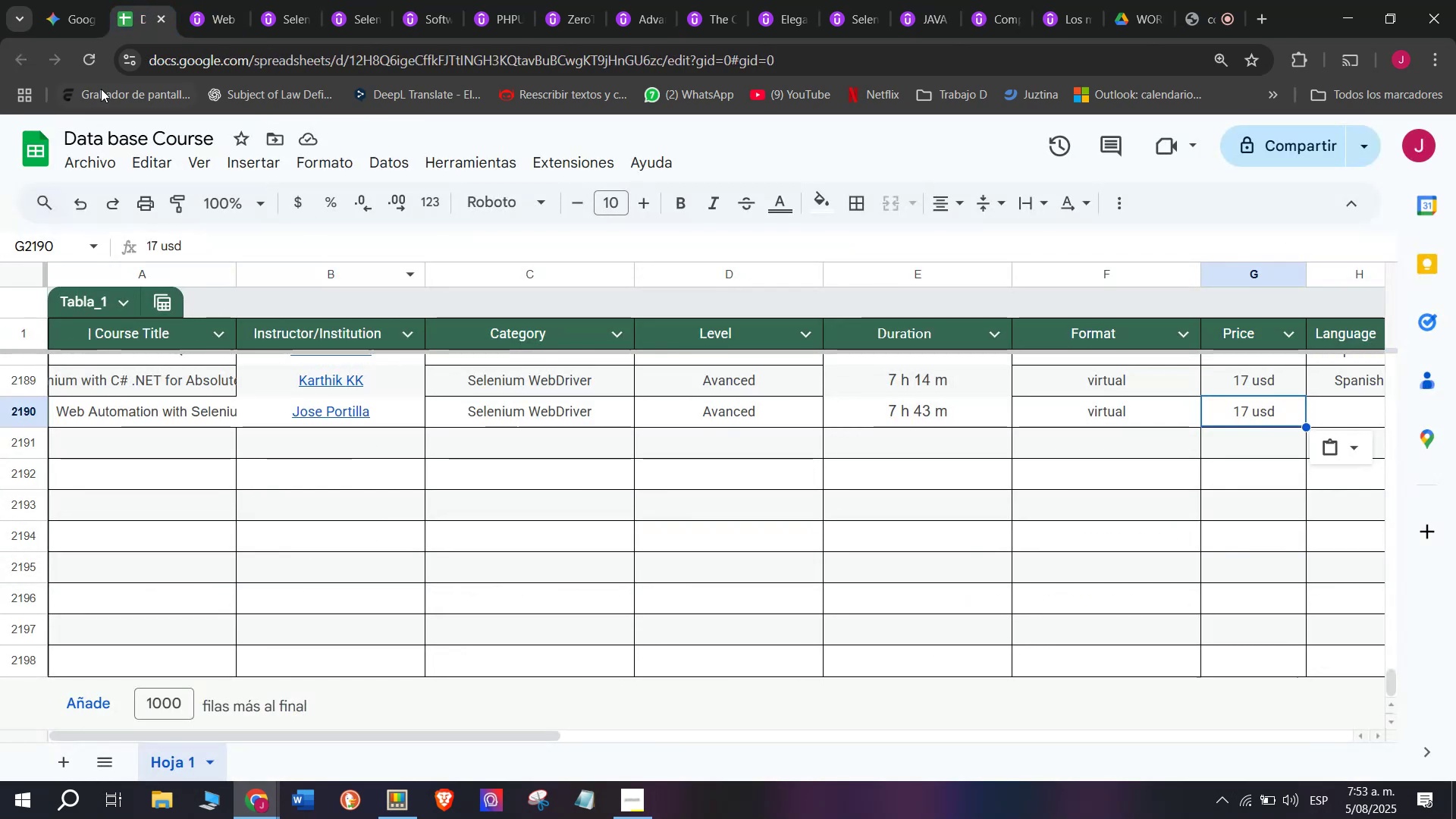 
left_click([204, 0])
 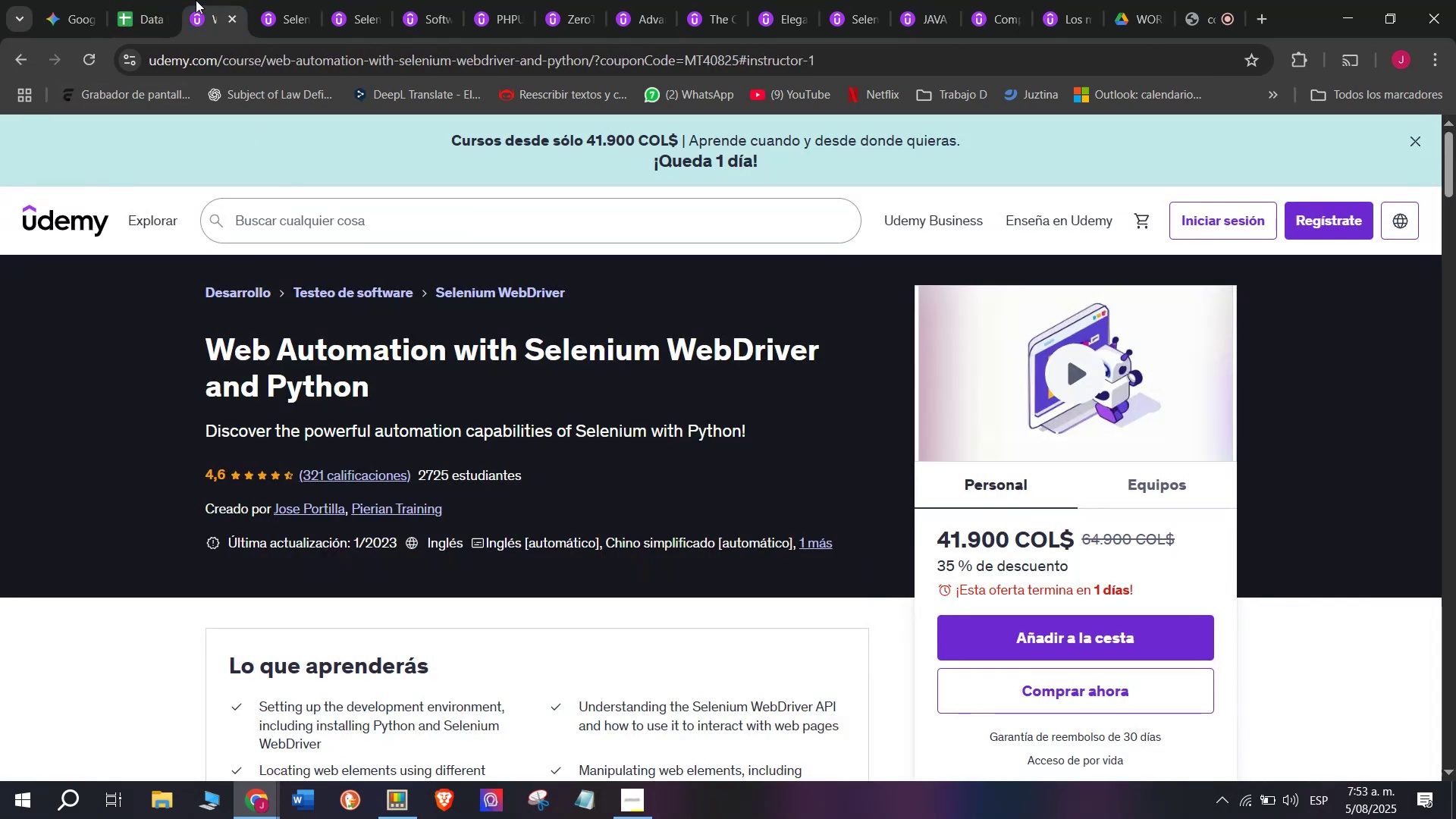 
left_click([150, 0])
 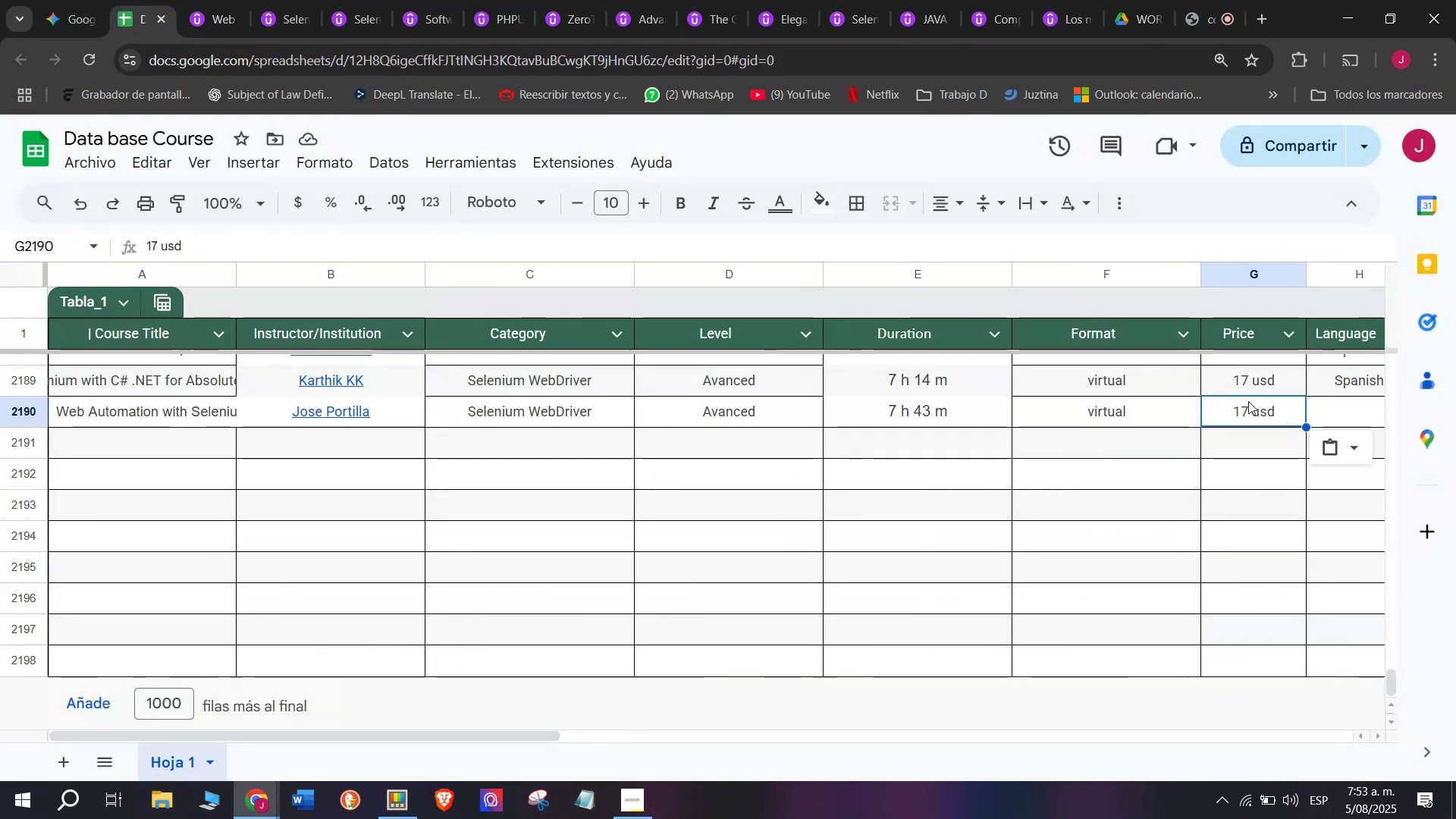 
left_click([1255, 407])
 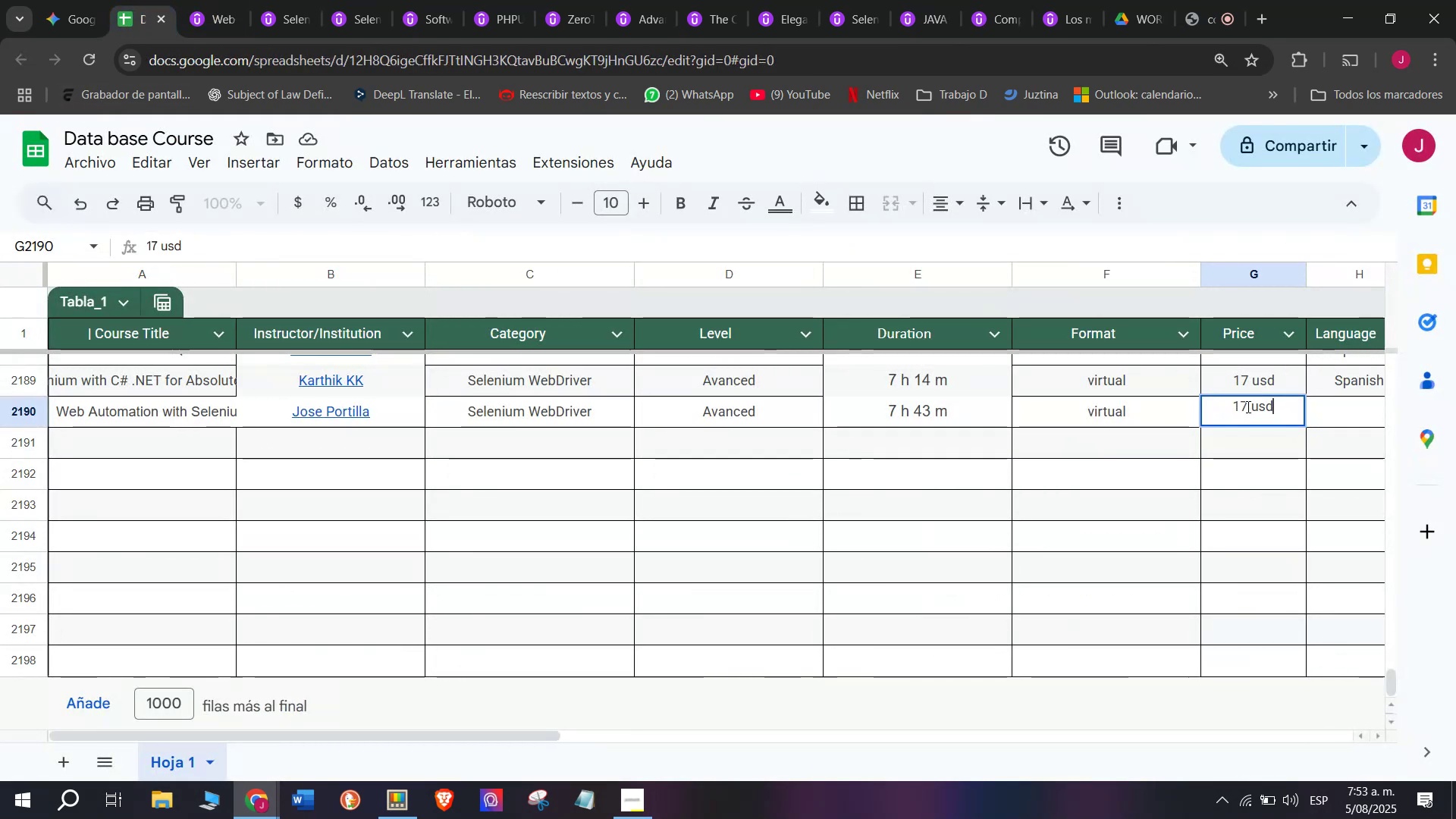 
left_click([1245, 406])
 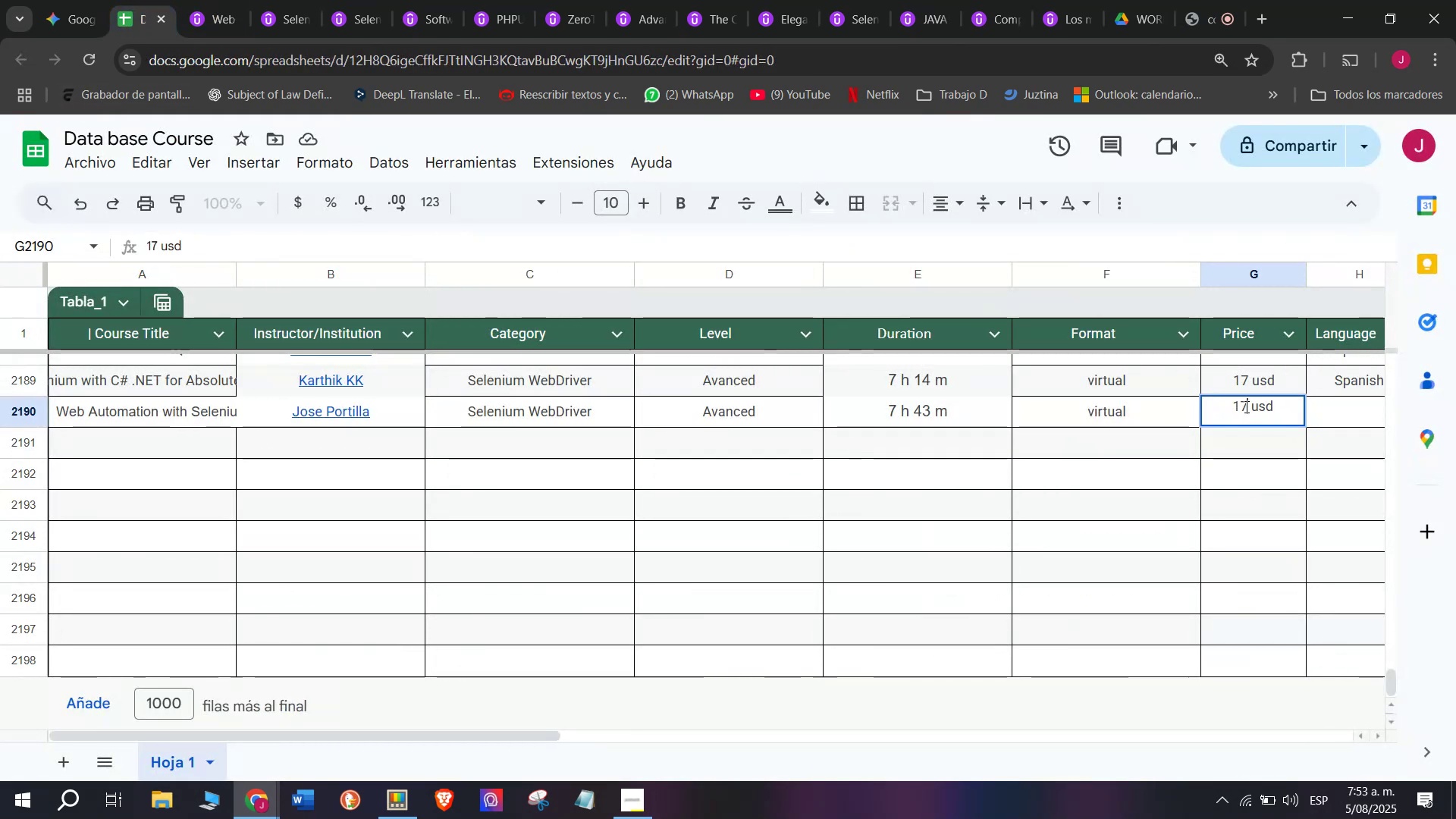 
key(Q)
 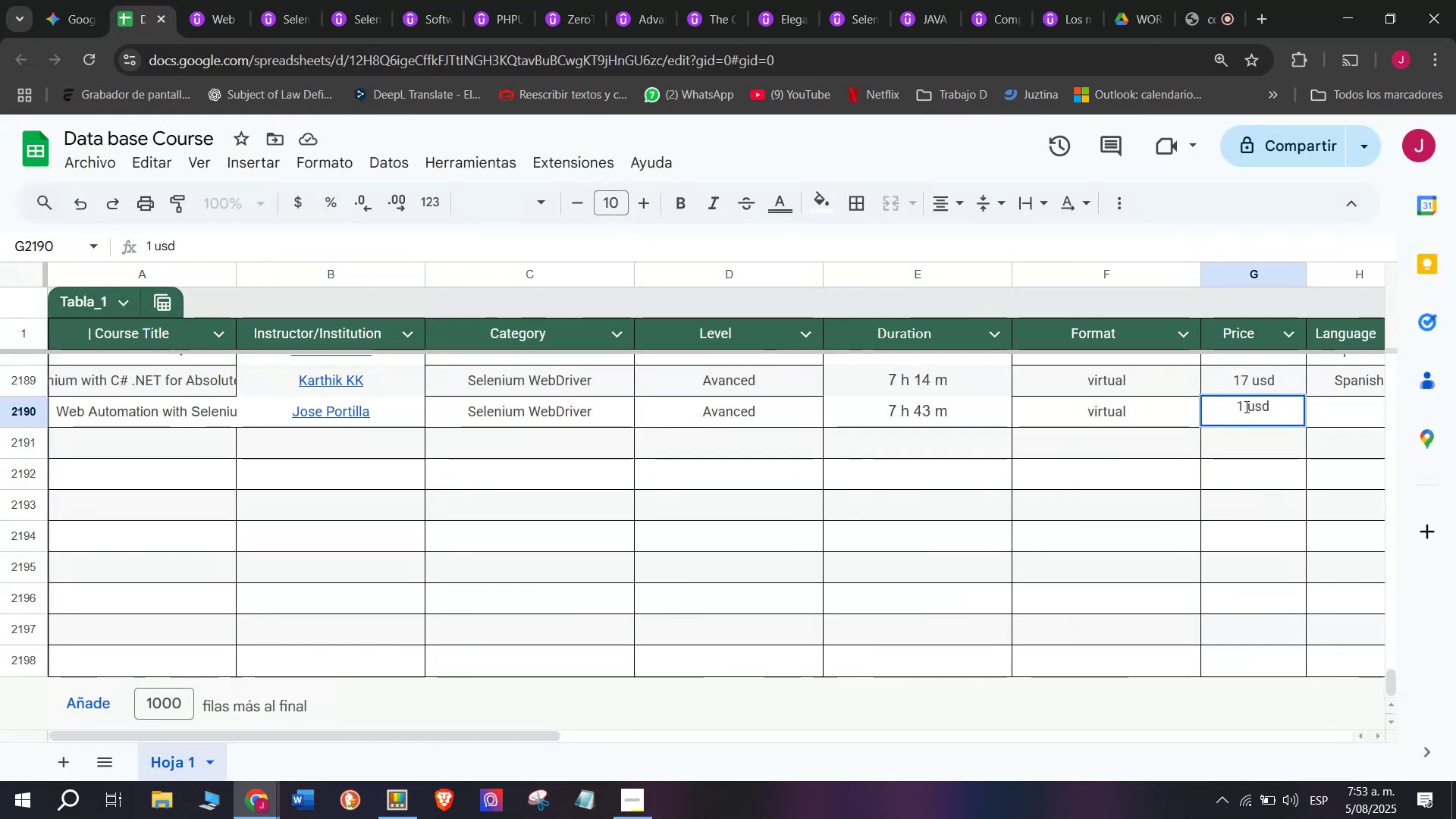 
key(Backspace)
 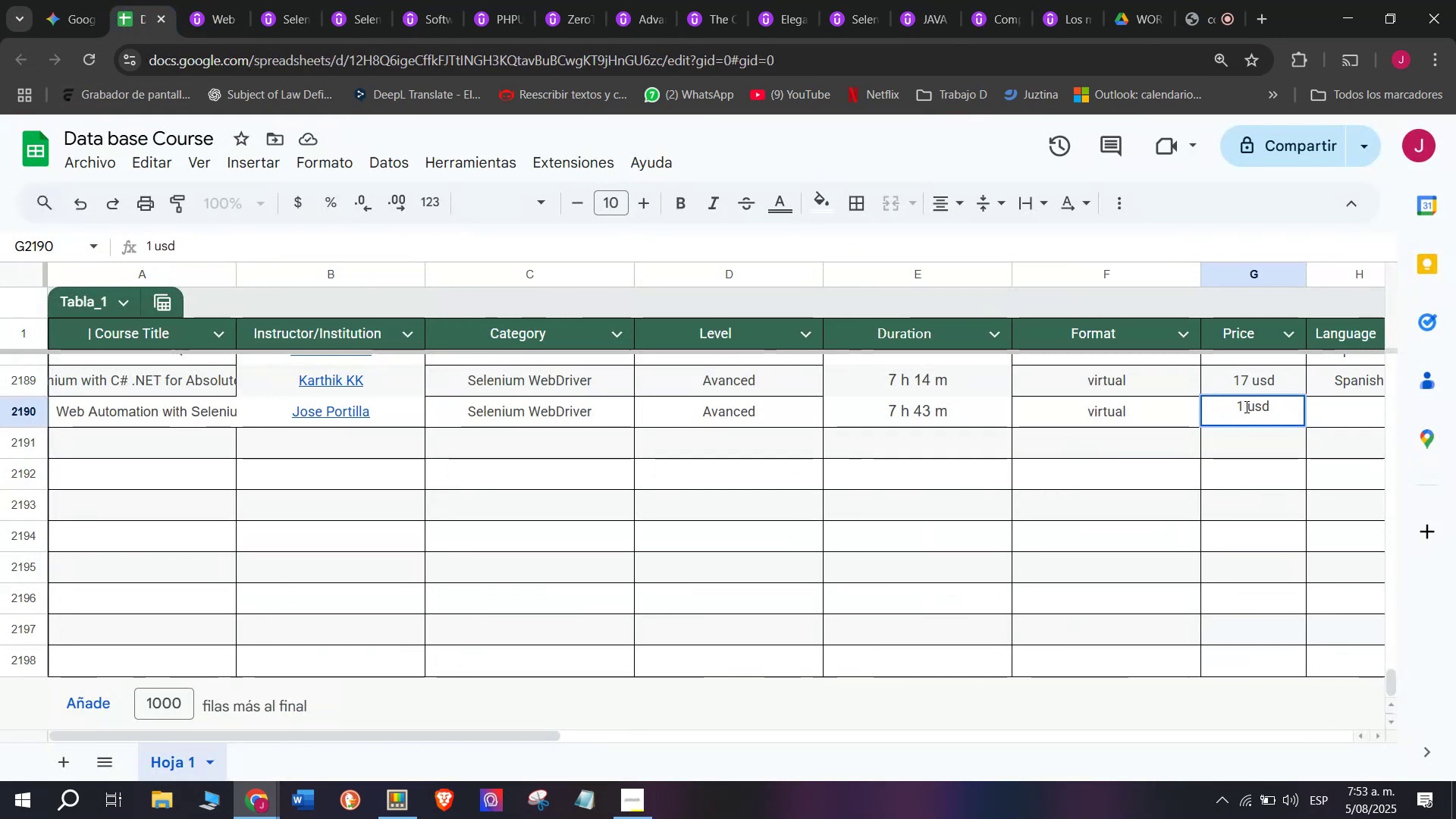 
key(0)
 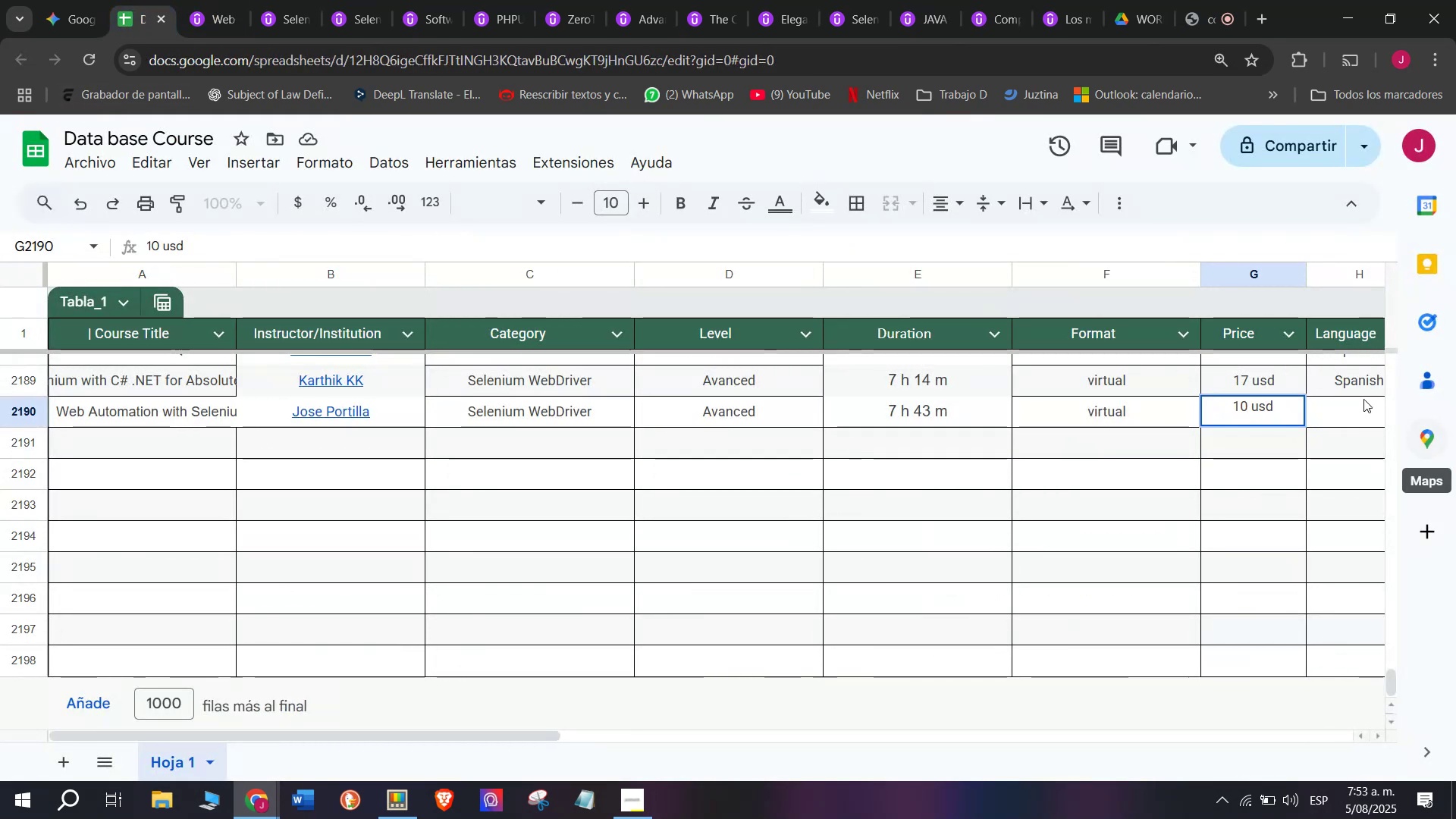 
left_click([1358, 381])
 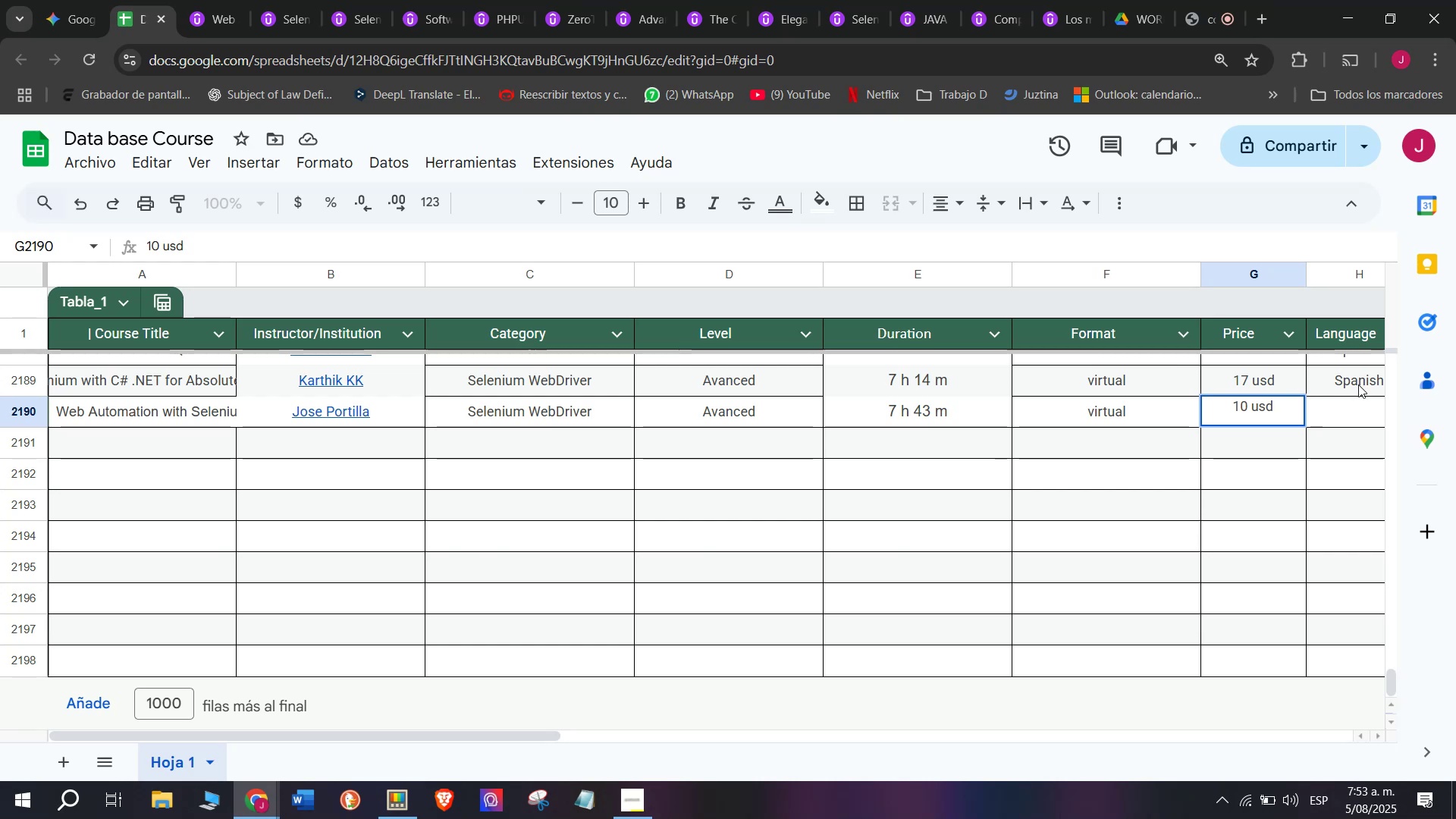 
key(Break)
 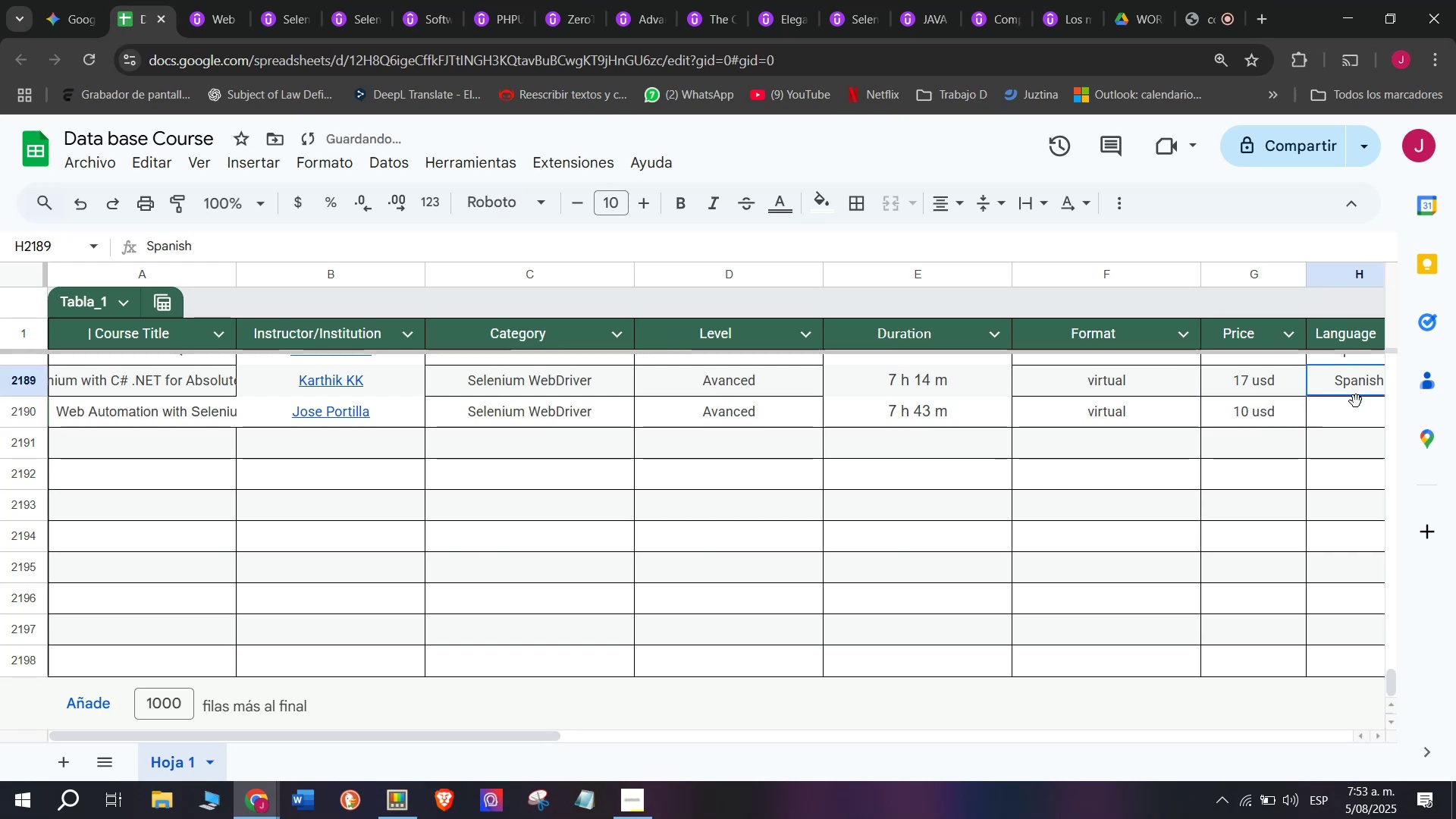 
key(Control+ControlLeft)
 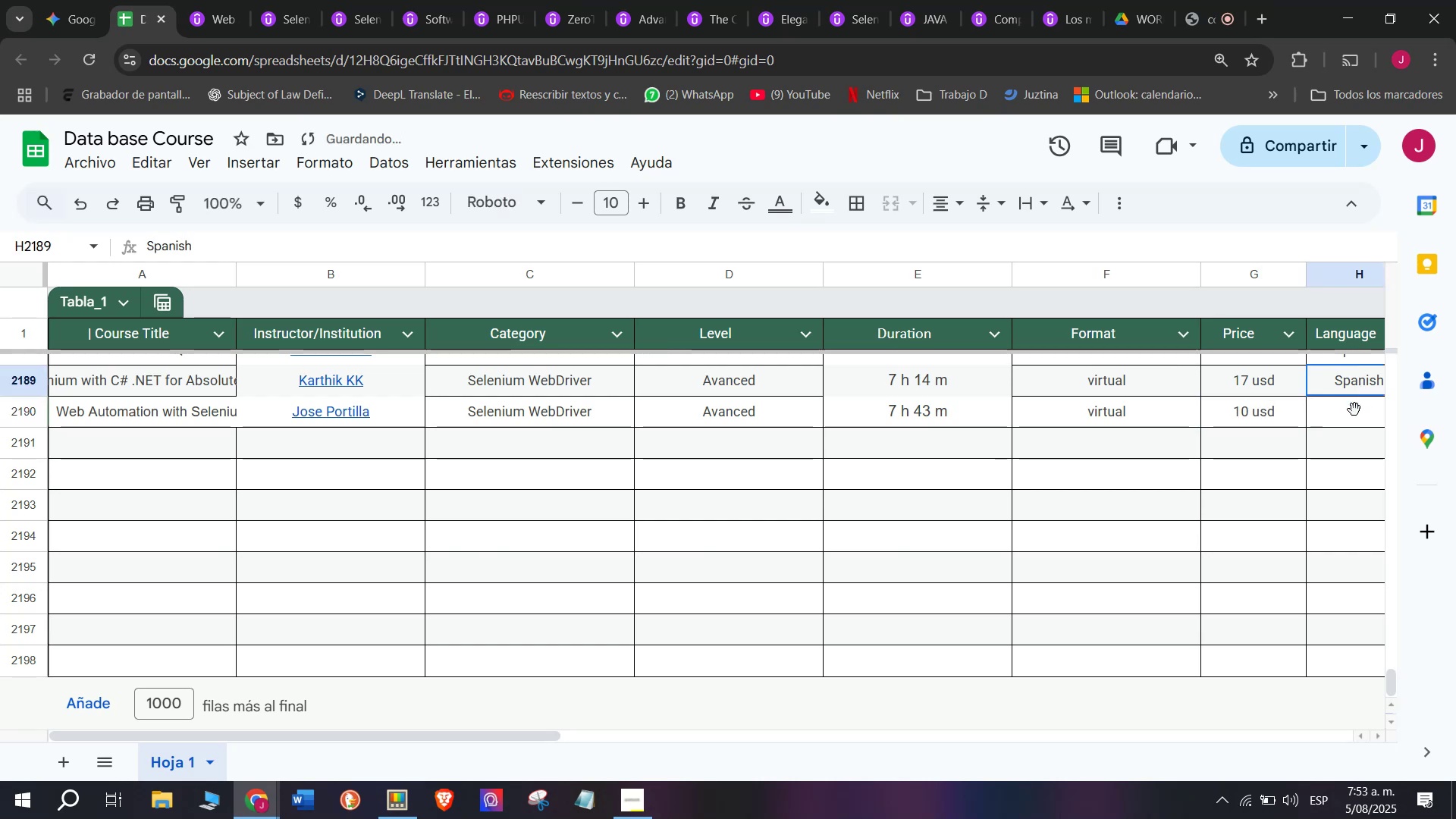 
key(Control+C)
 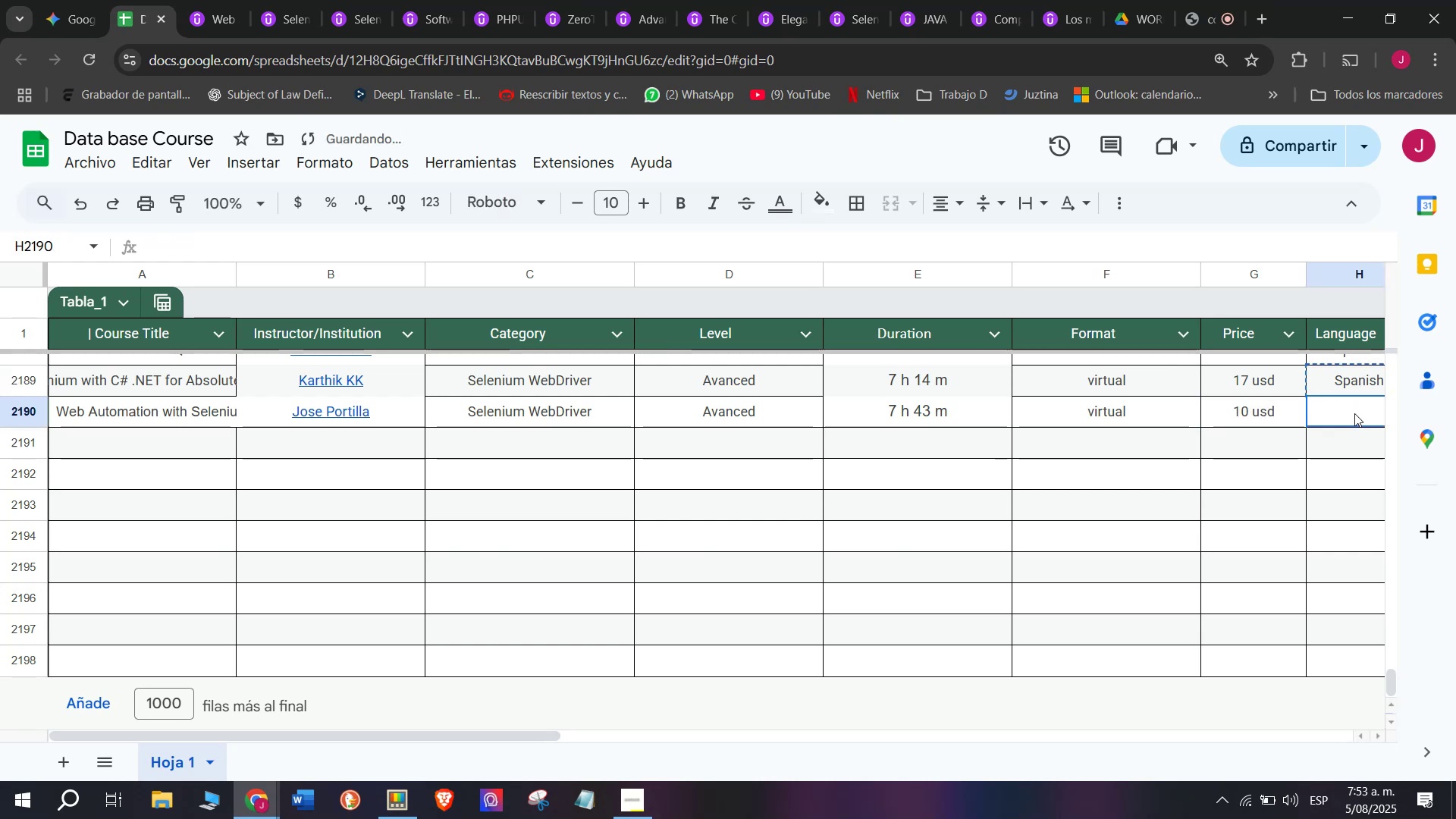 
key(Z)
 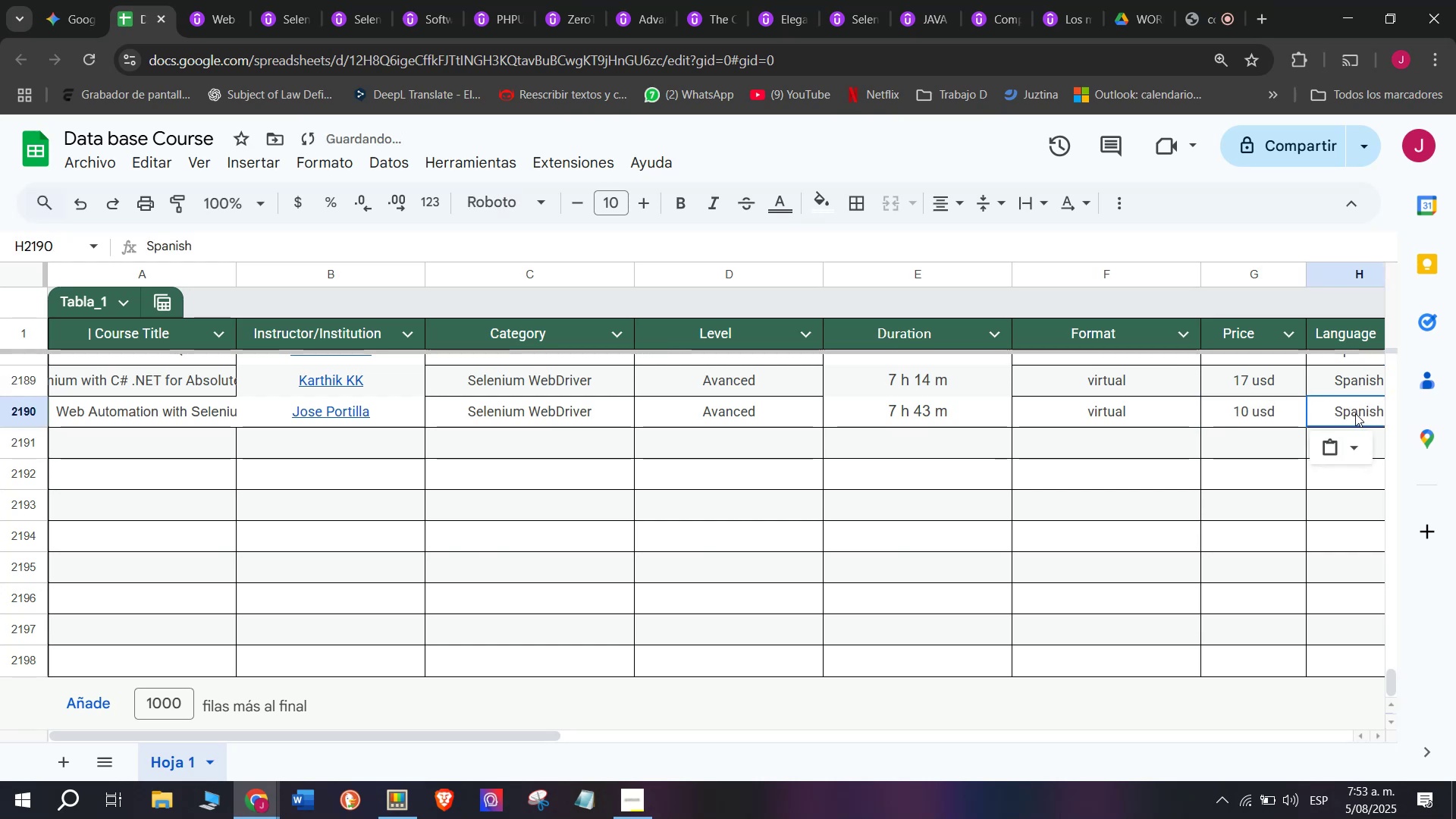 
key(Control+ControlLeft)
 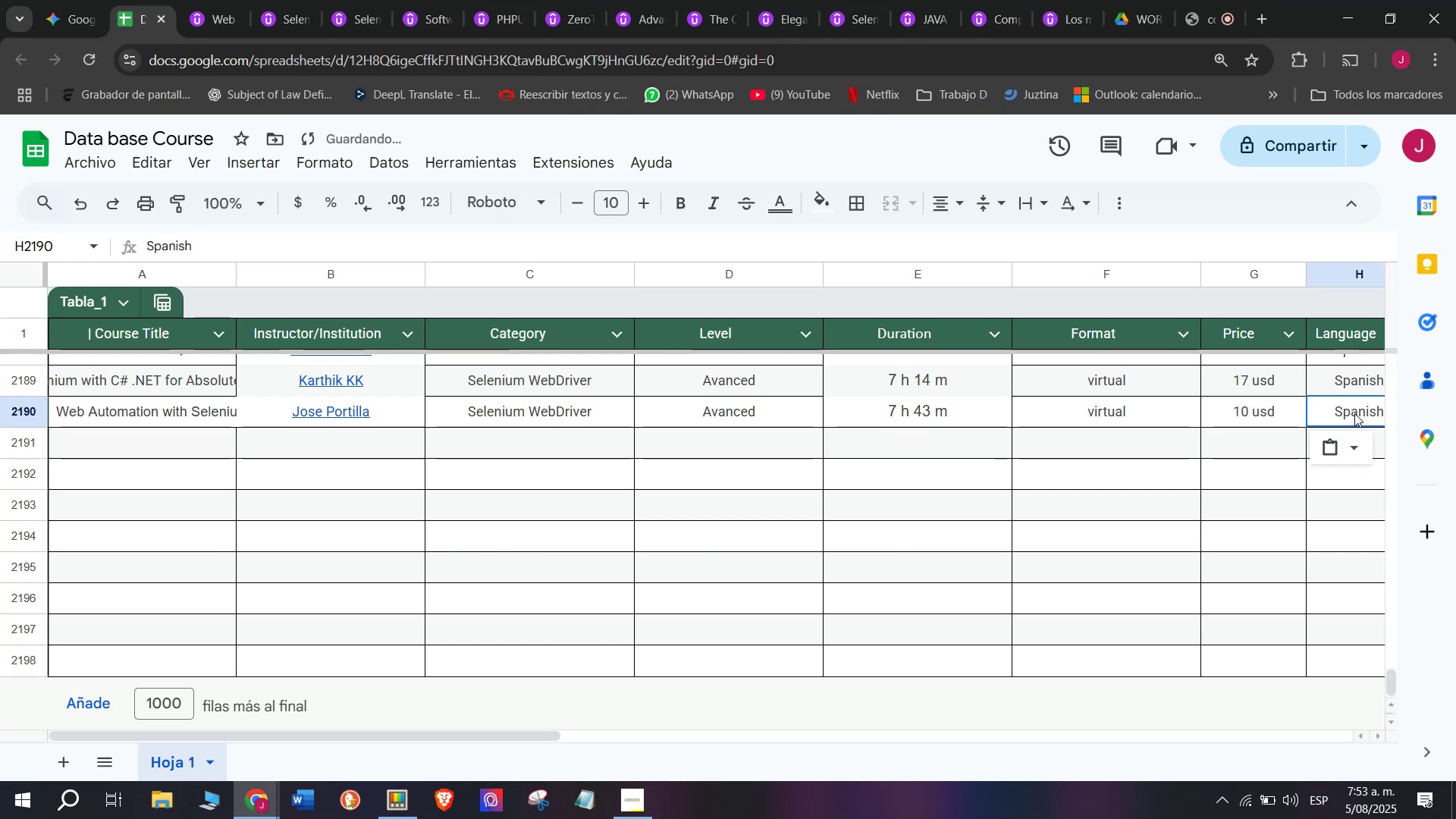 
key(Control+V)
 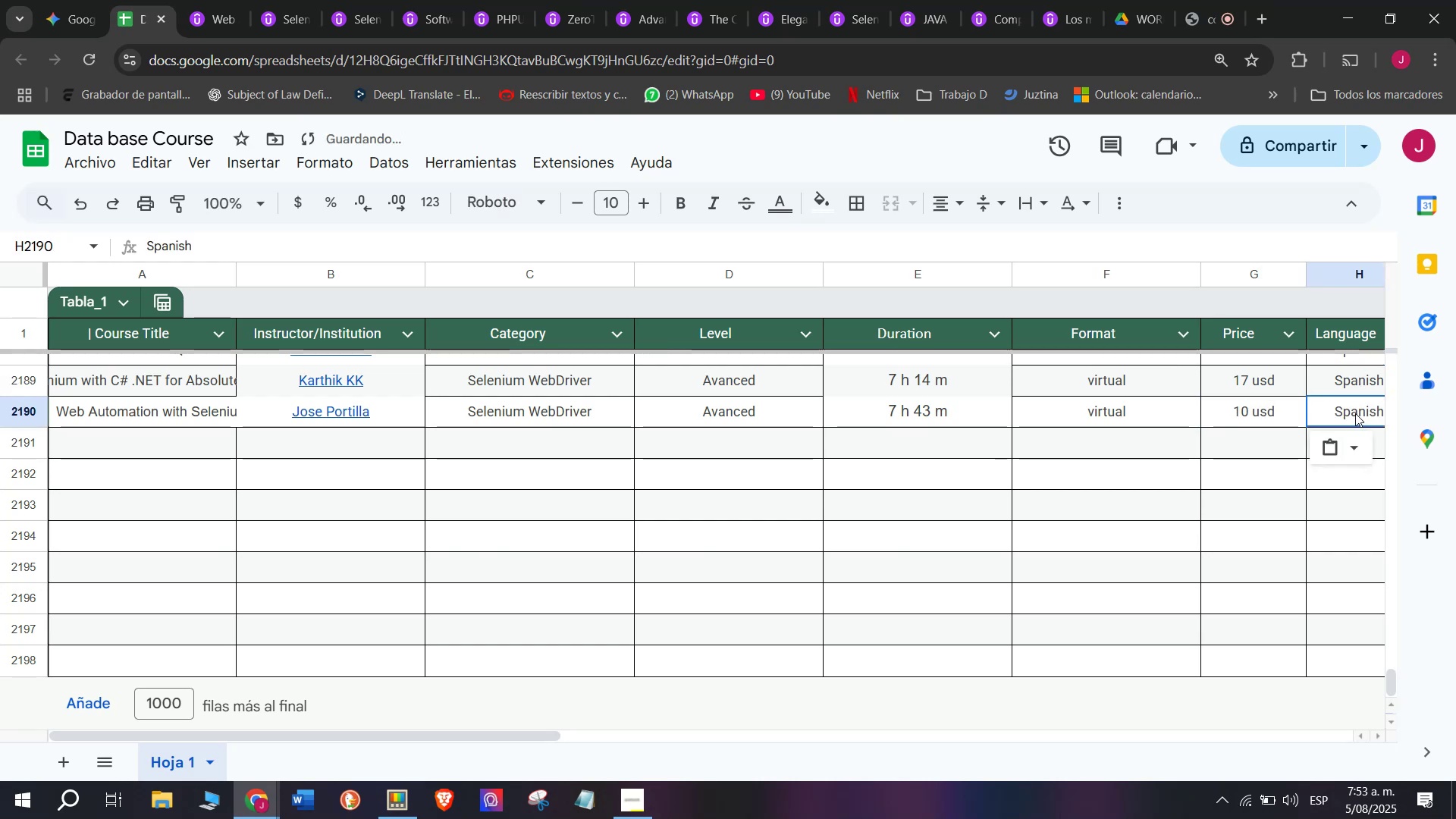 
scroll: coordinate [402, 481], scroll_direction: down, amount: 3.0
 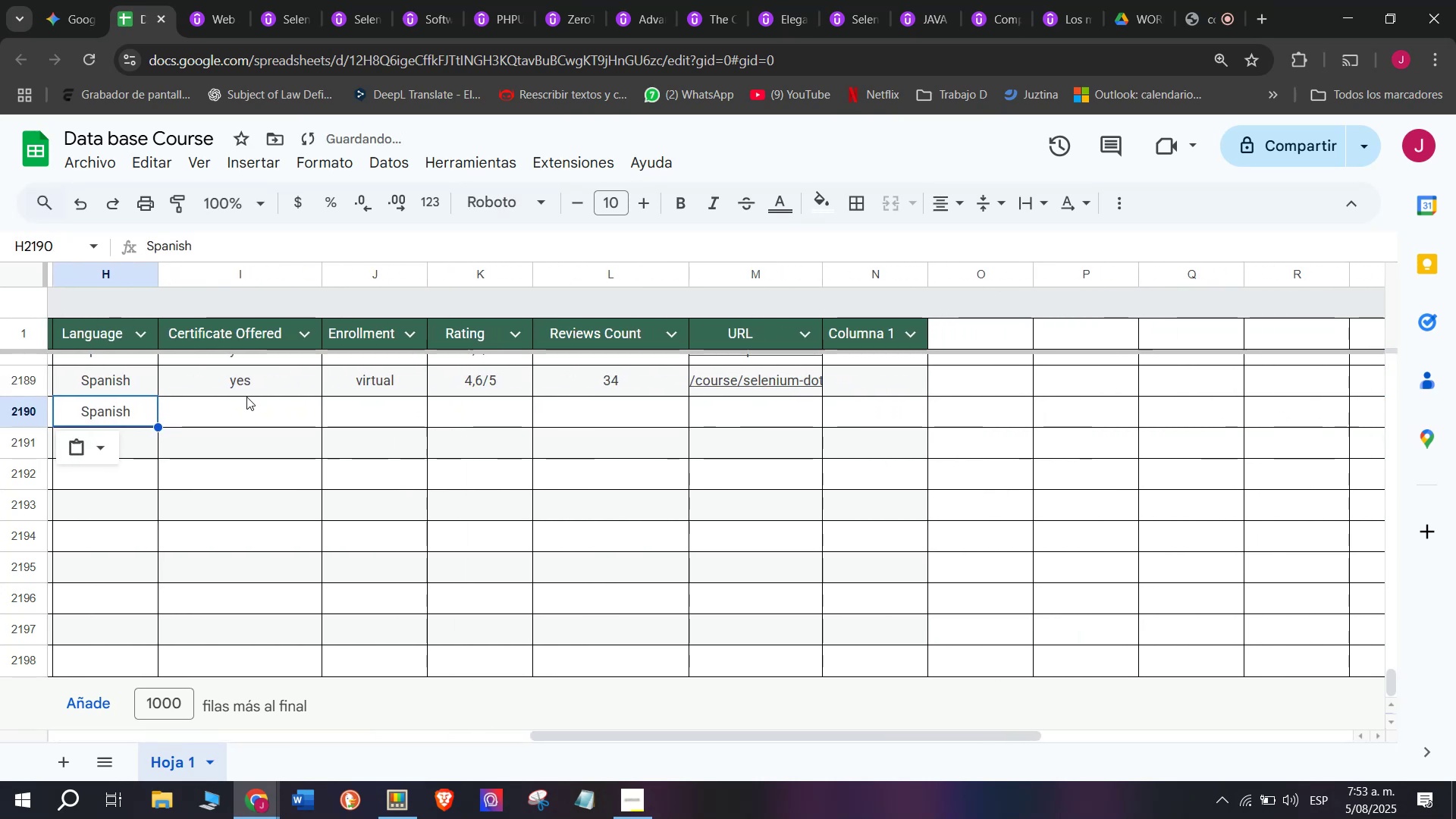 
key(Control+ControlLeft)
 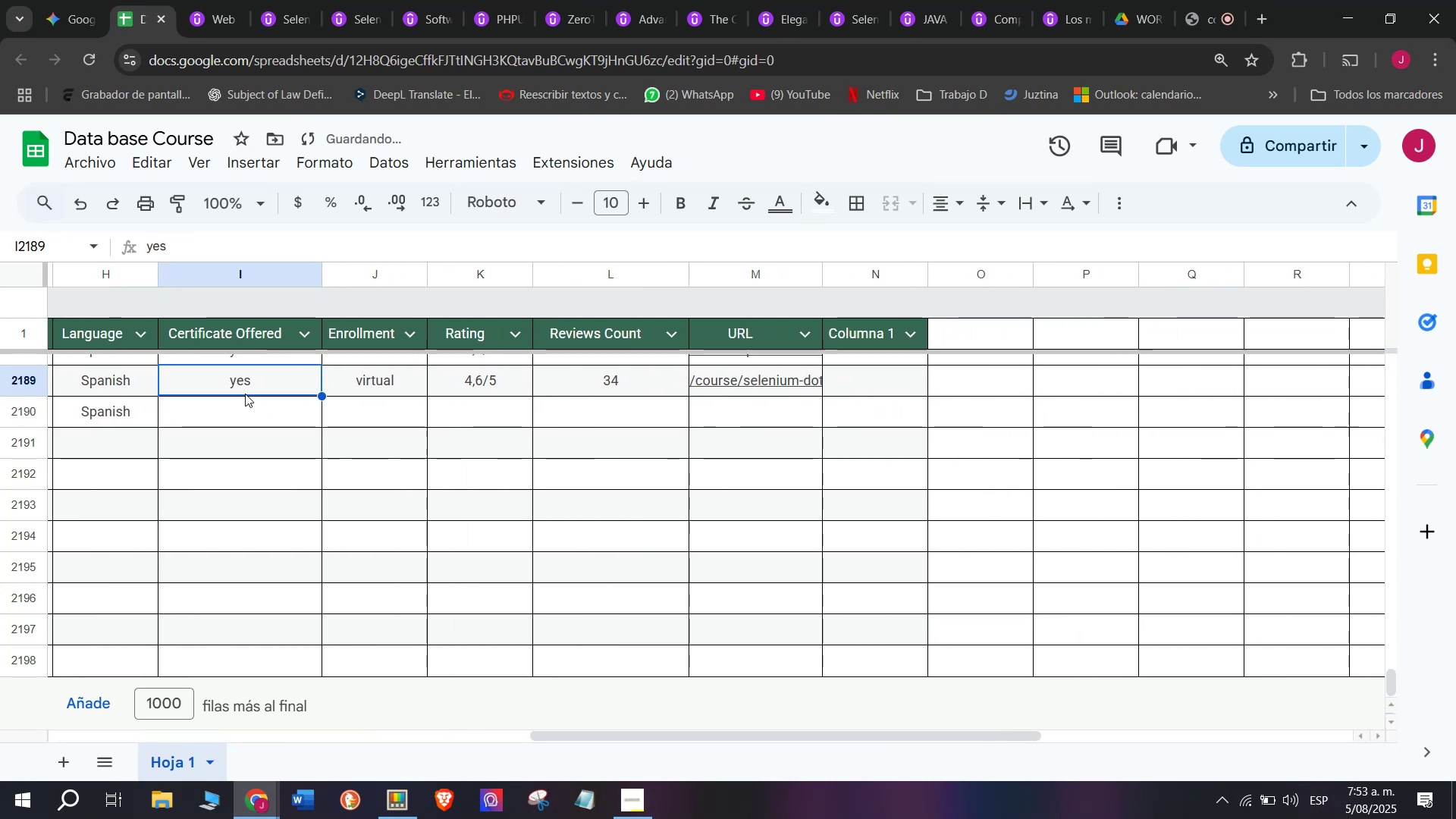 
key(Break)
 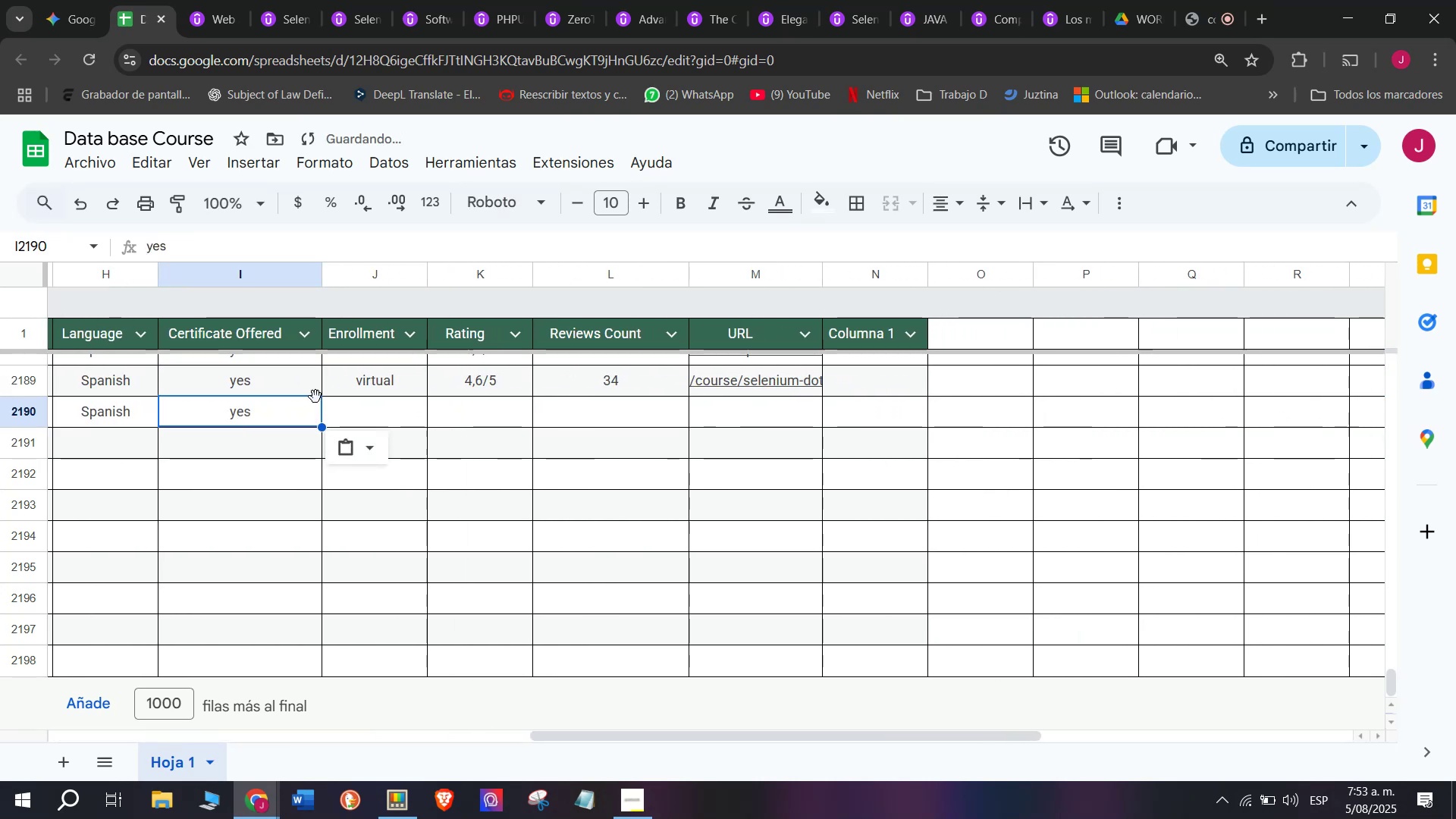 
key(Control+C)
 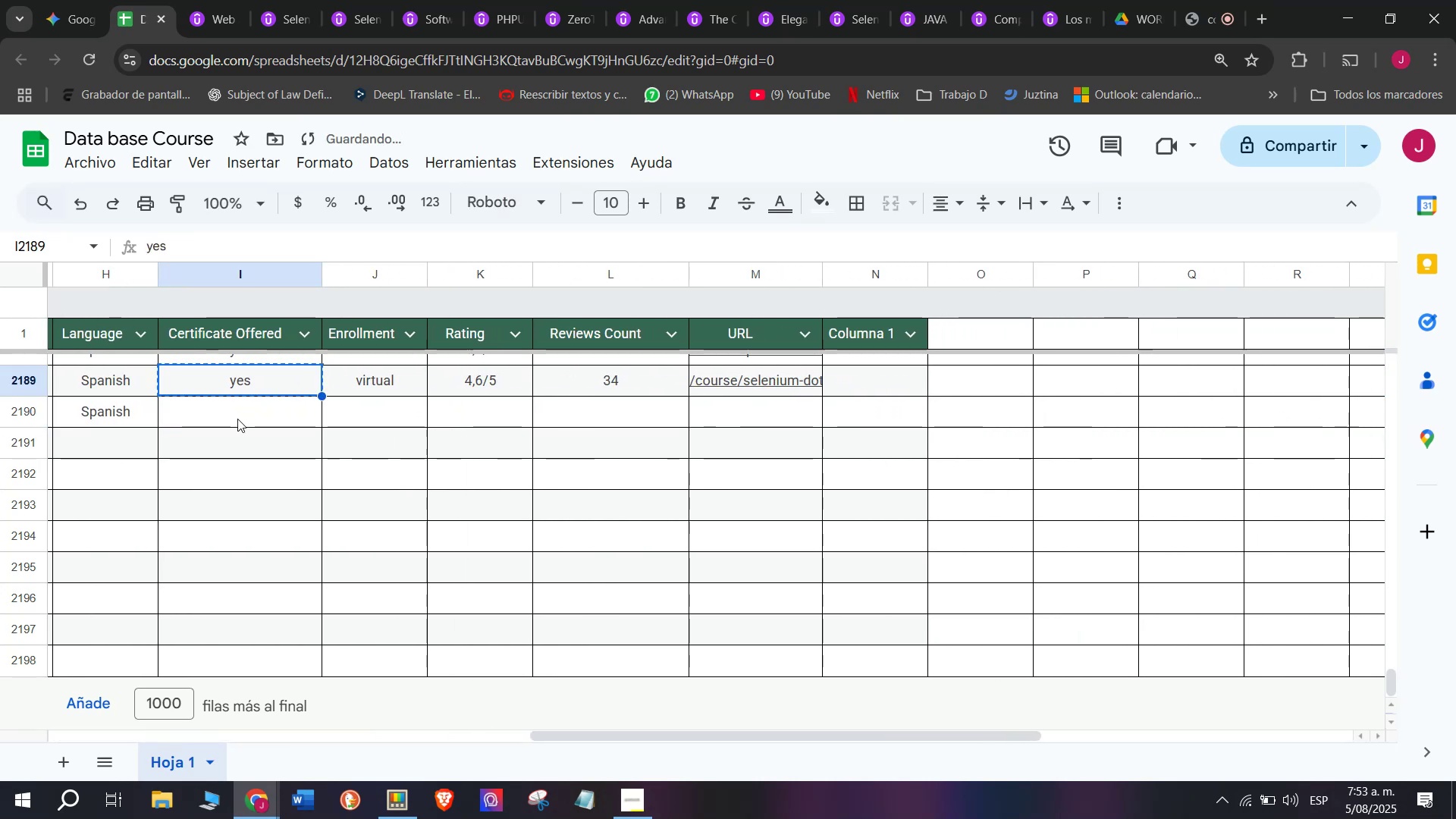 
key(Control+ControlLeft)
 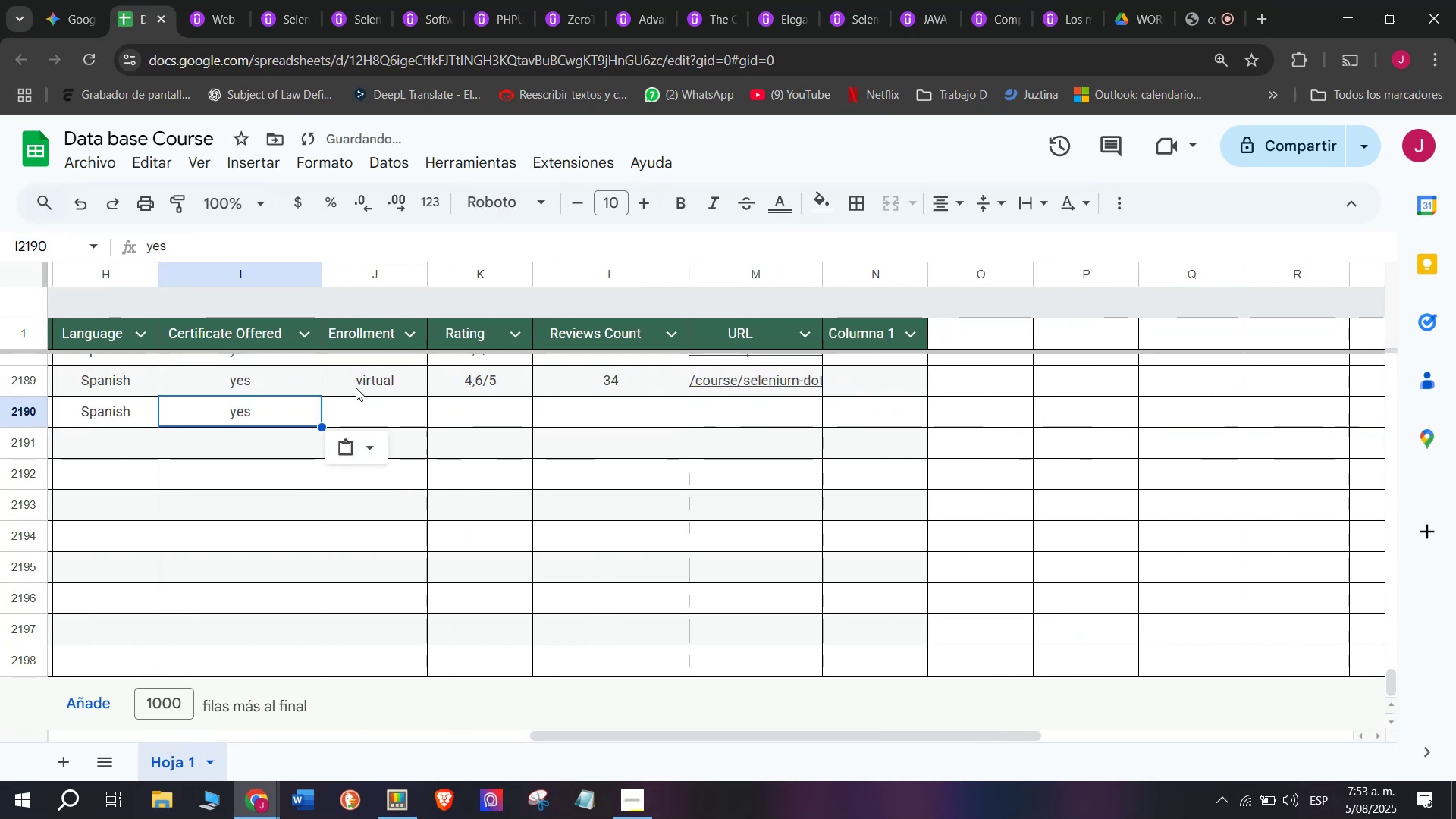 
key(Z)
 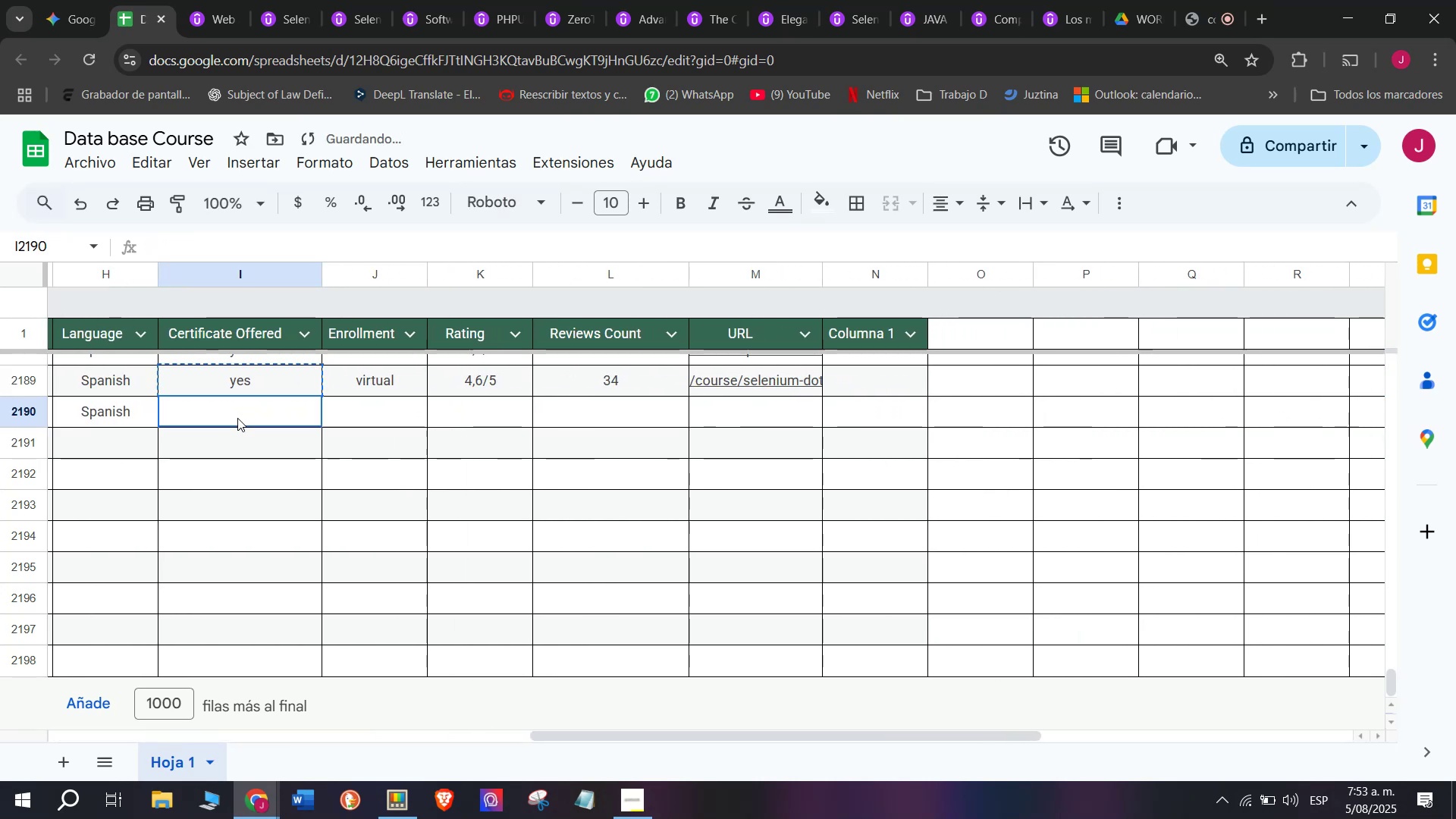 
key(Control+V)
 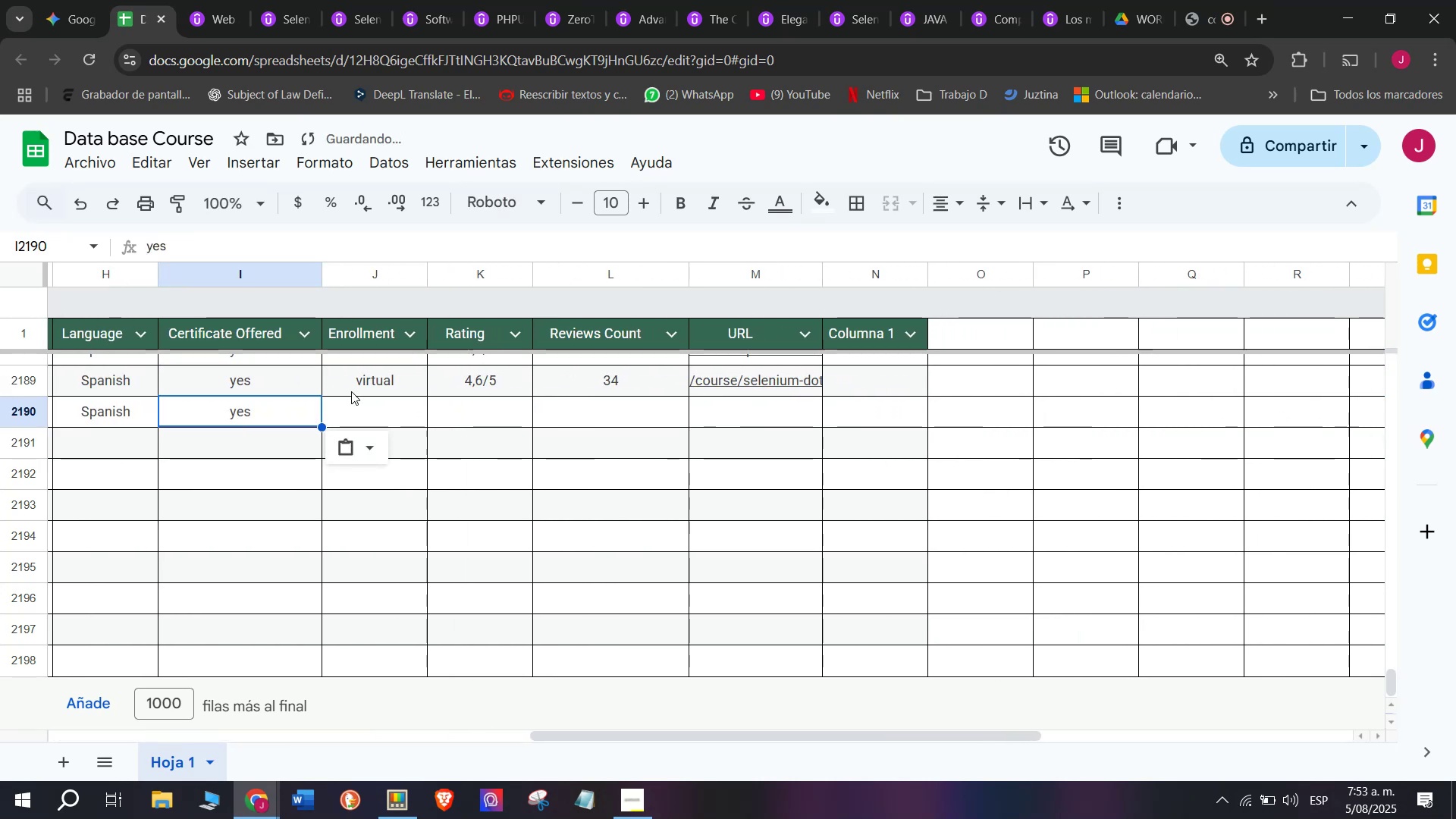 
left_click_drag(start_coordinate=[355, 388], to_coordinate=[372, 380])
 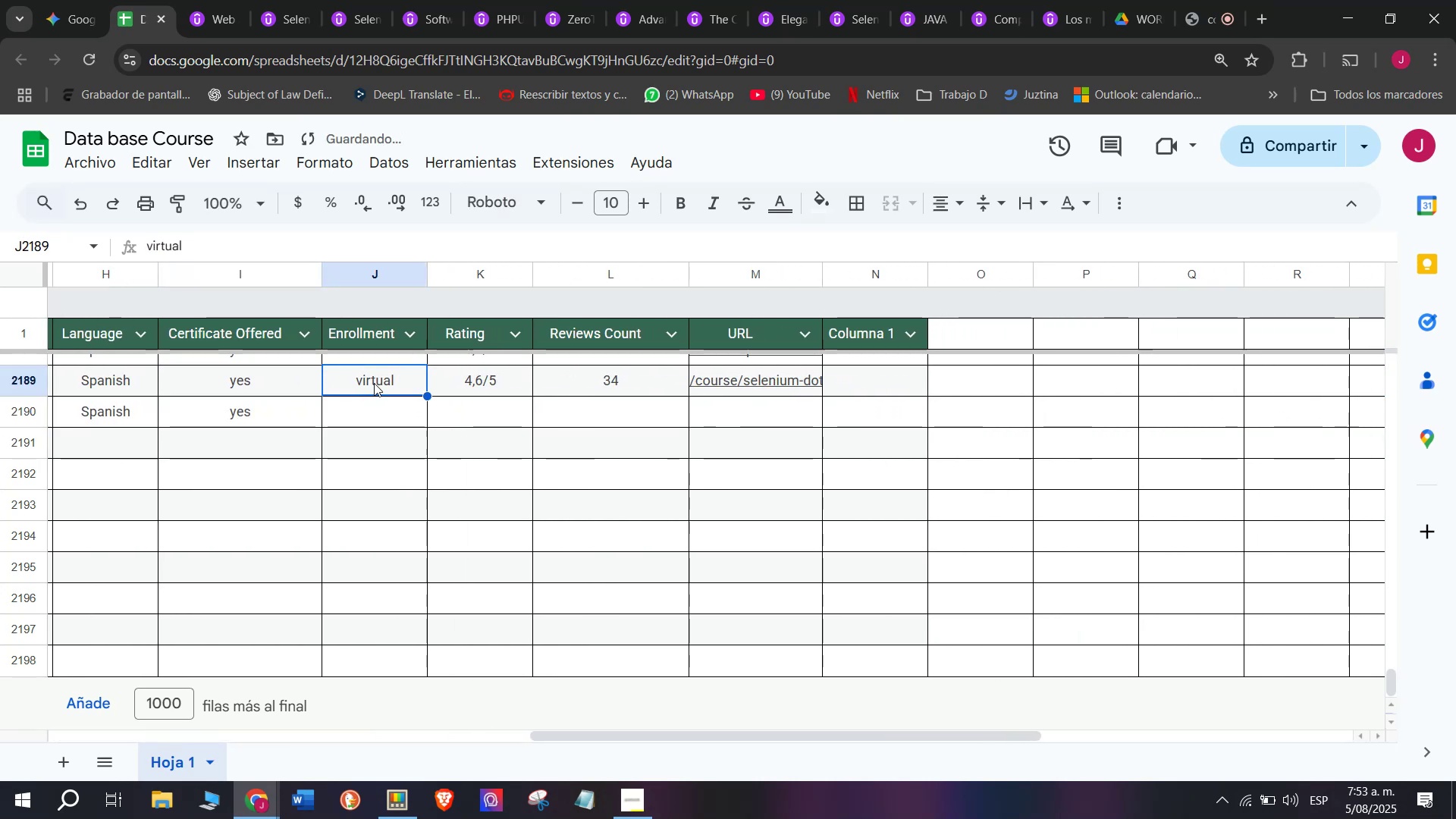 
key(Control+C)
 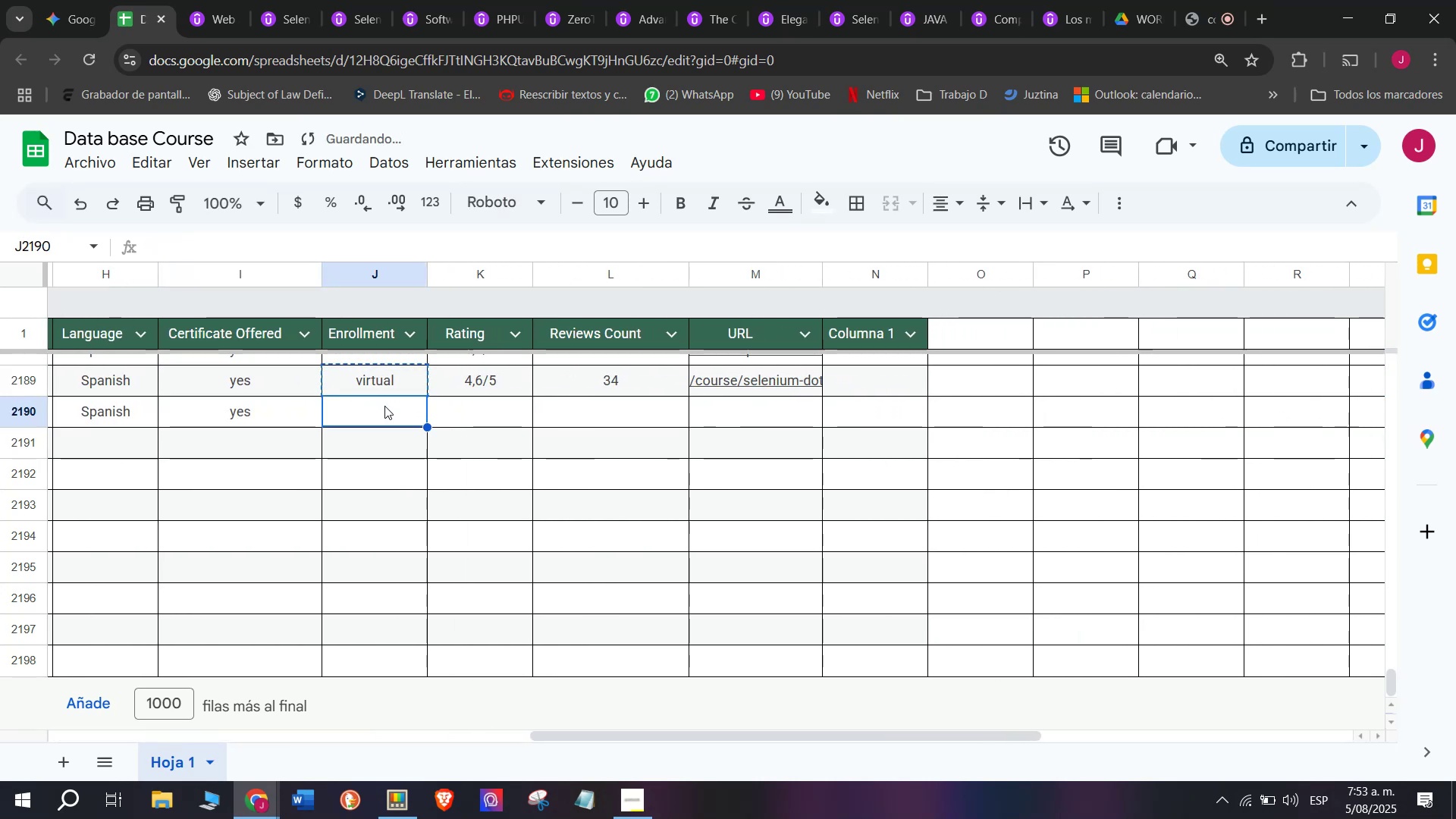 
key(Break)
 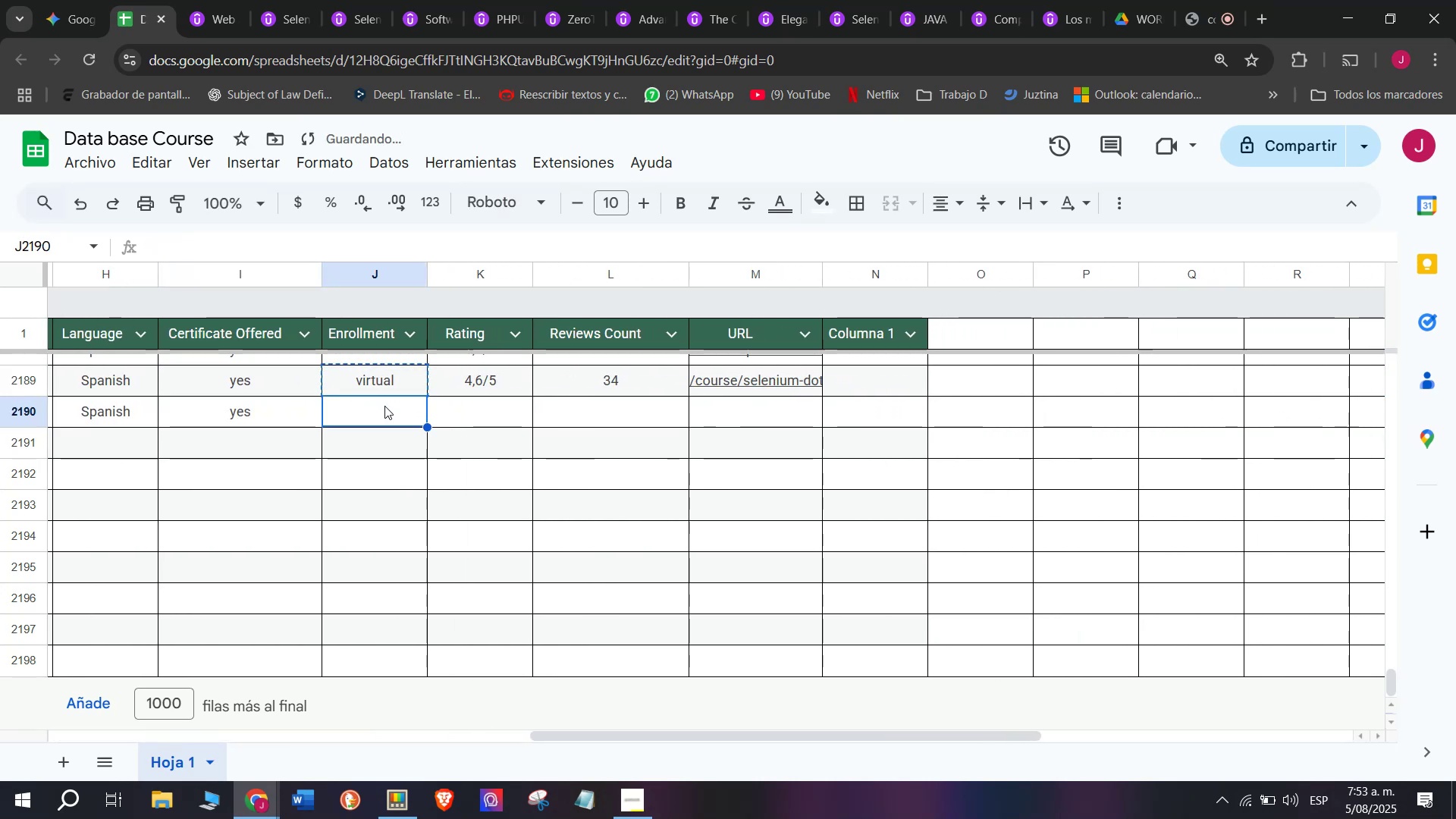 
key(Control+ControlLeft)
 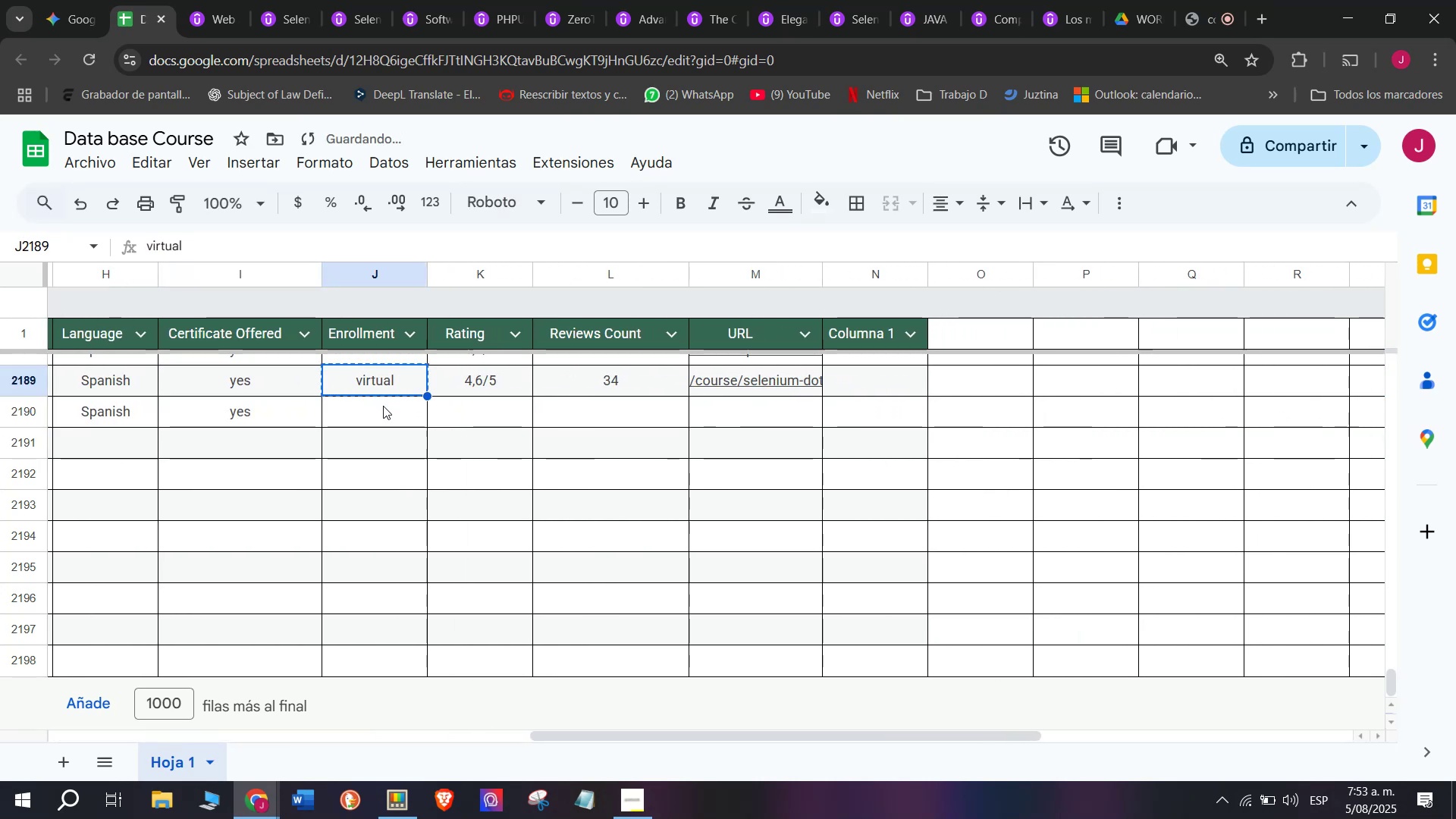 
left_click([383, 406])
 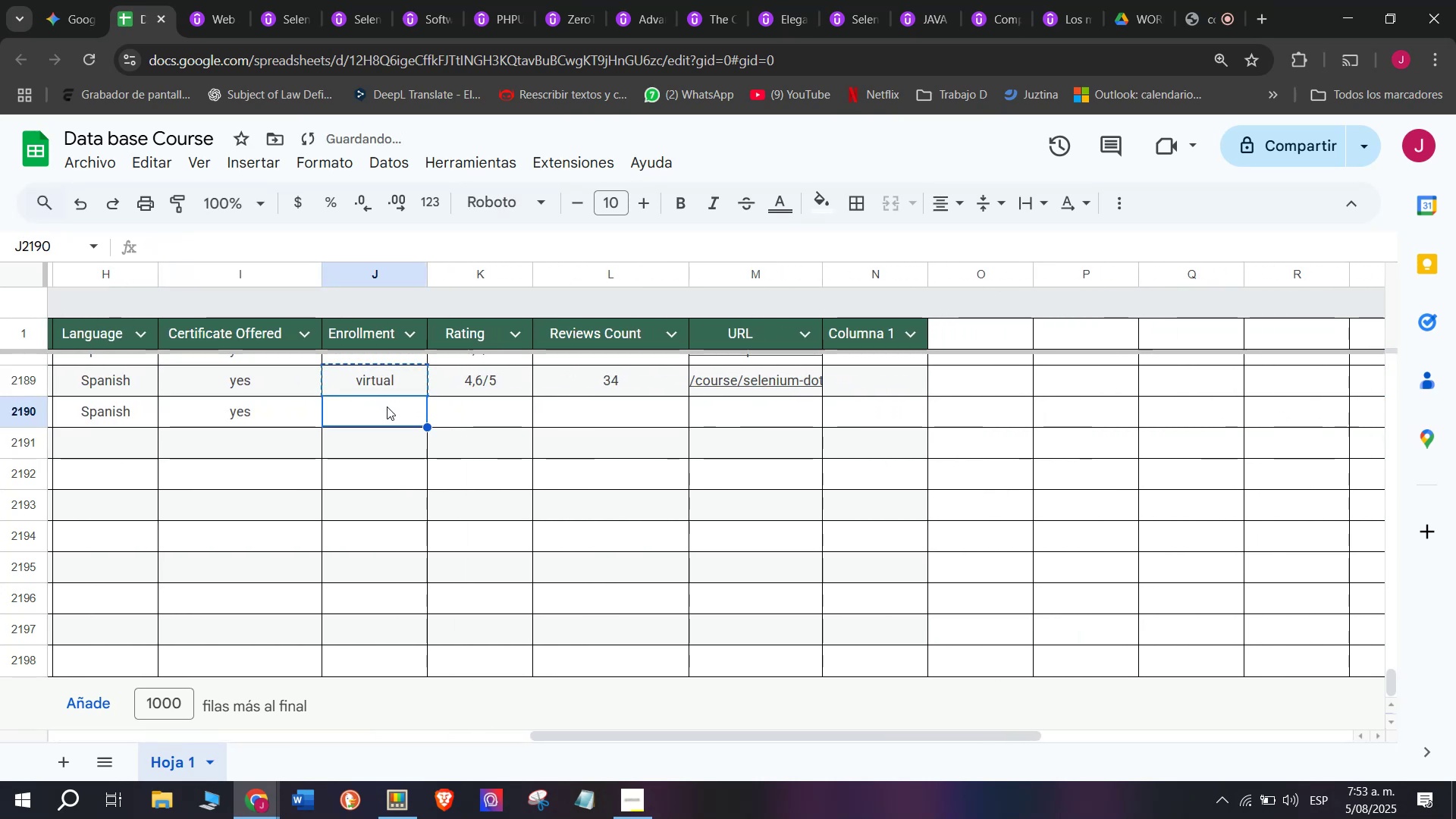 
key(Z)
 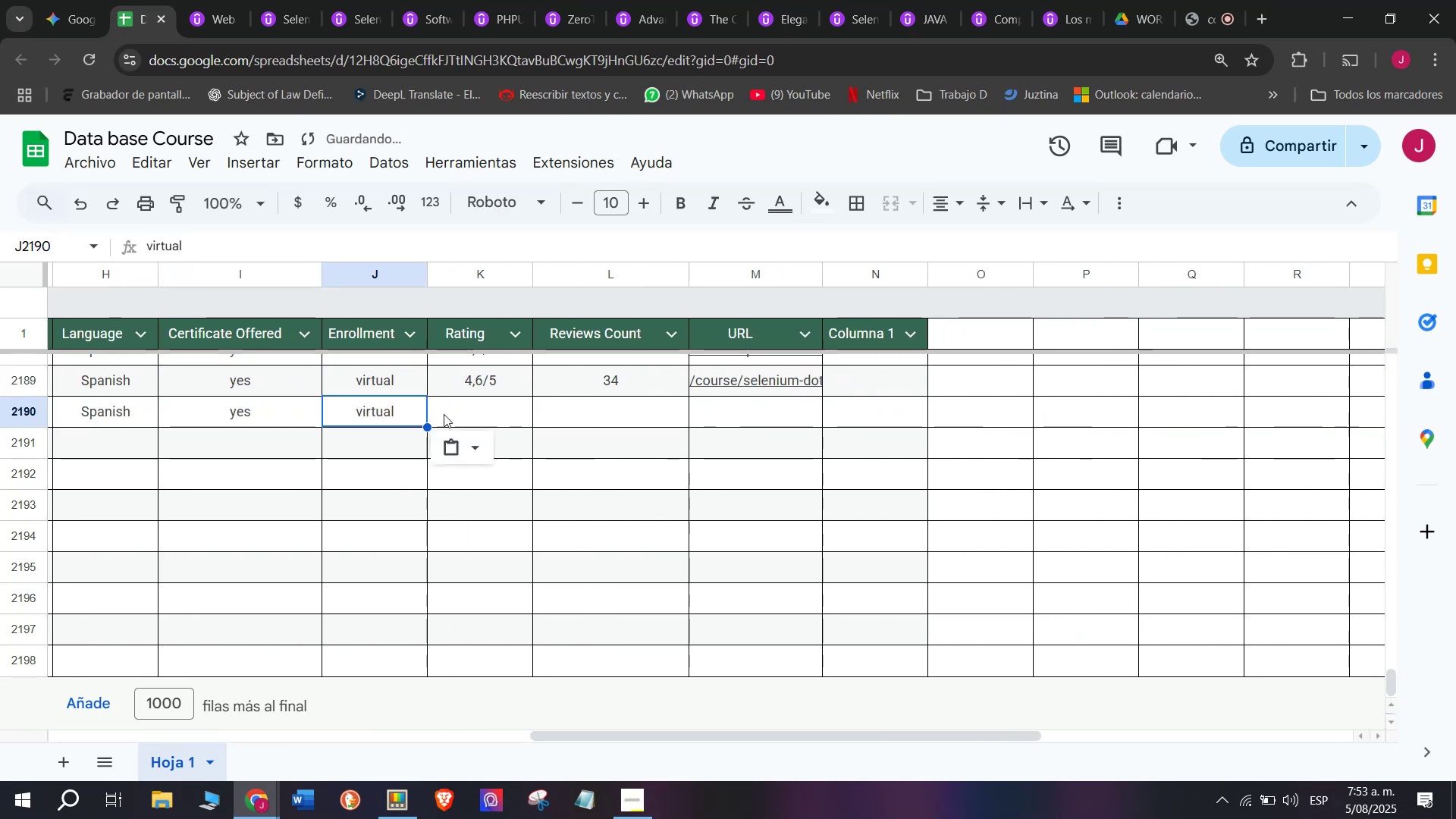 
key(Control+V)
 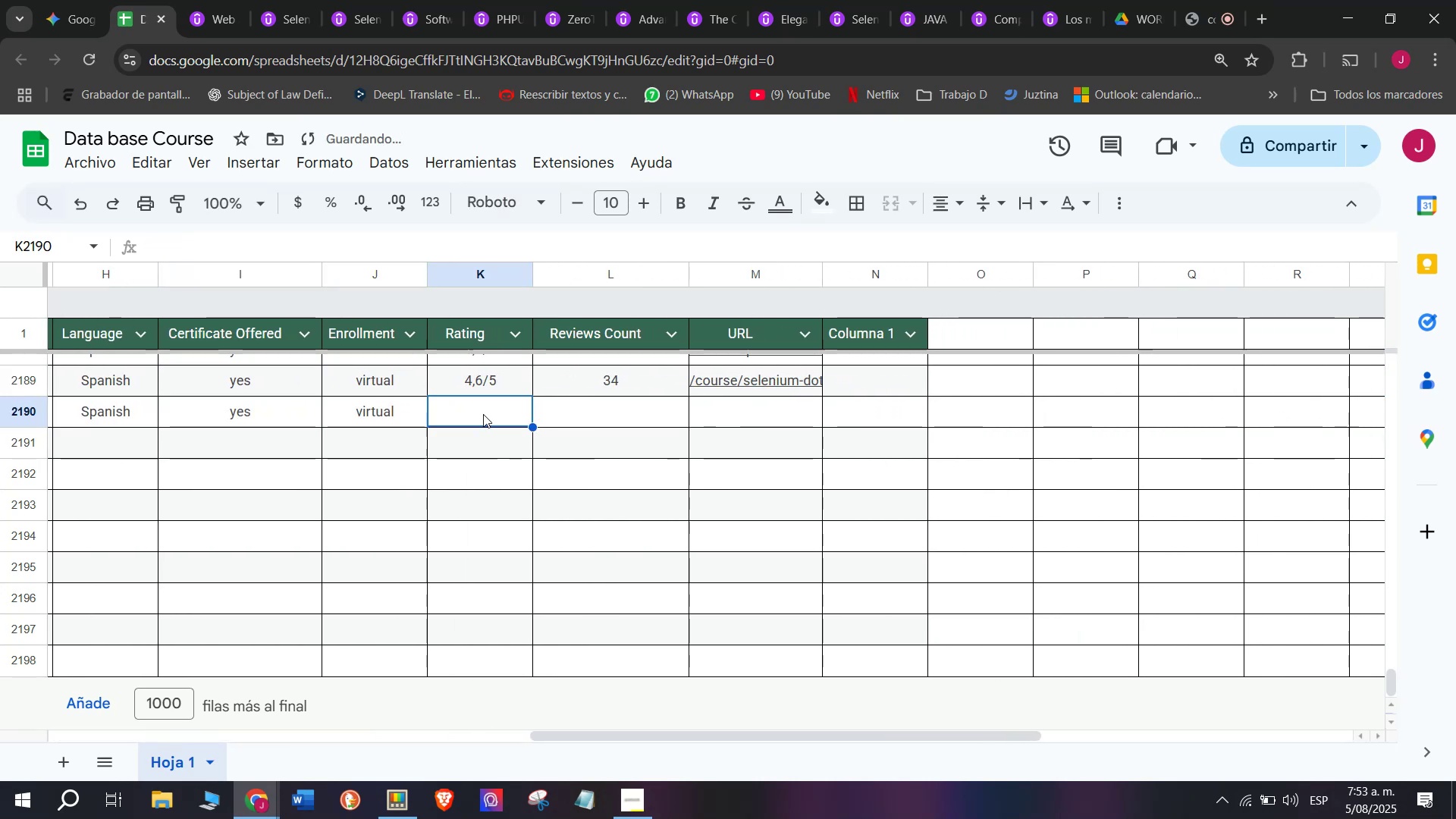 
key(Control+ControlLeft)
 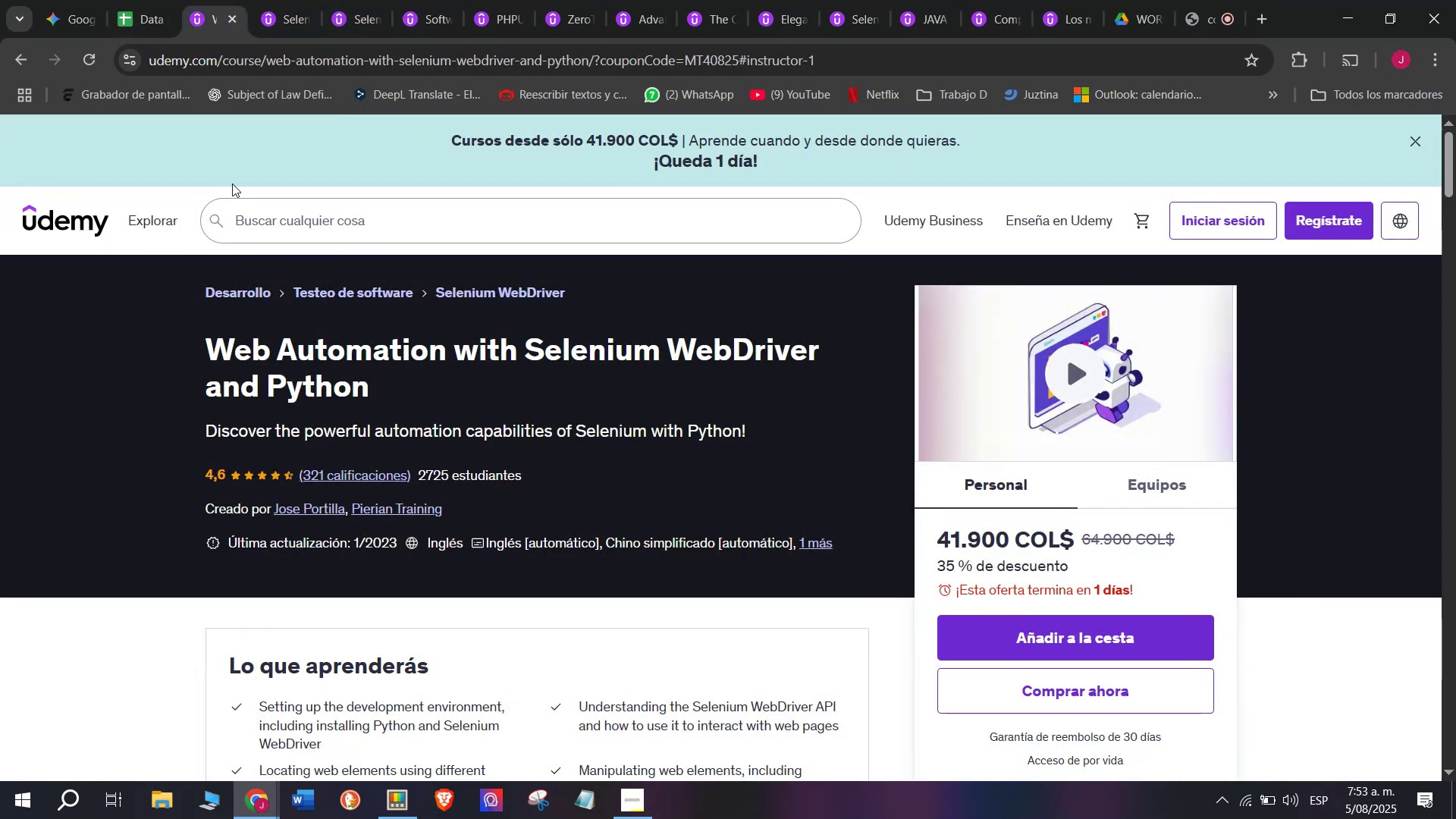 
left_click([140, 0])
 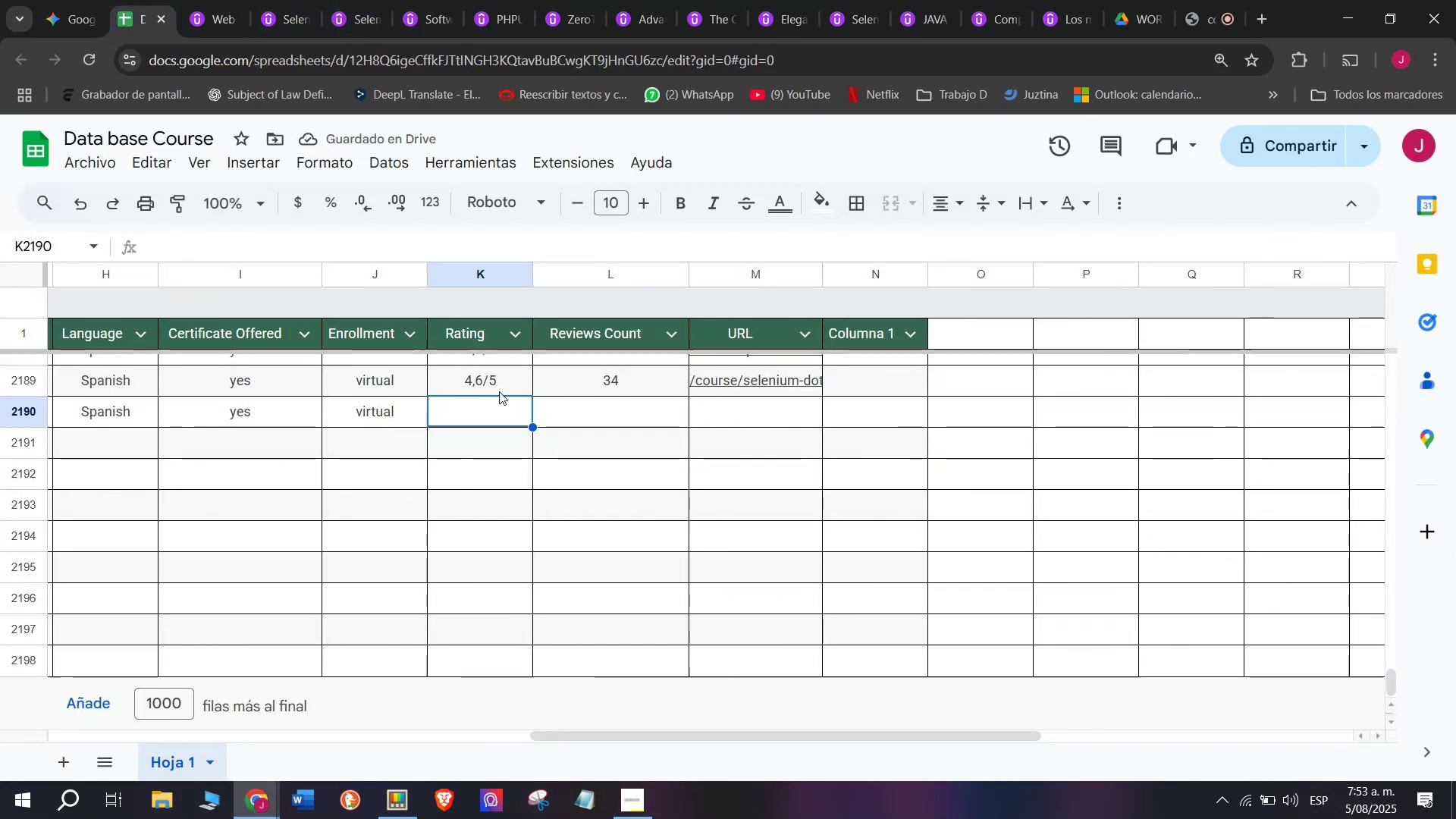 
left_click([499, 390])
 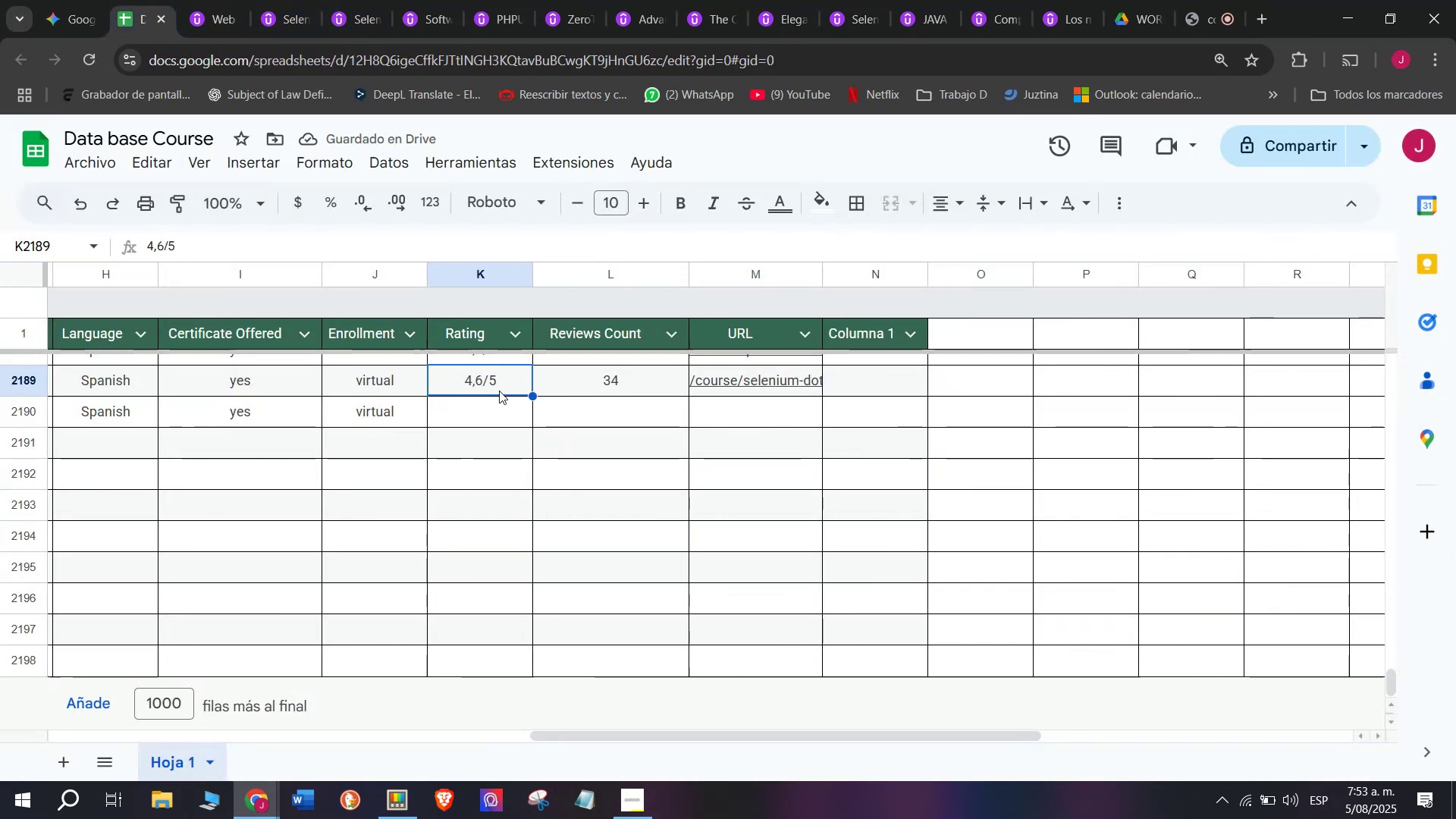 
key(Control+ControlLeft)
 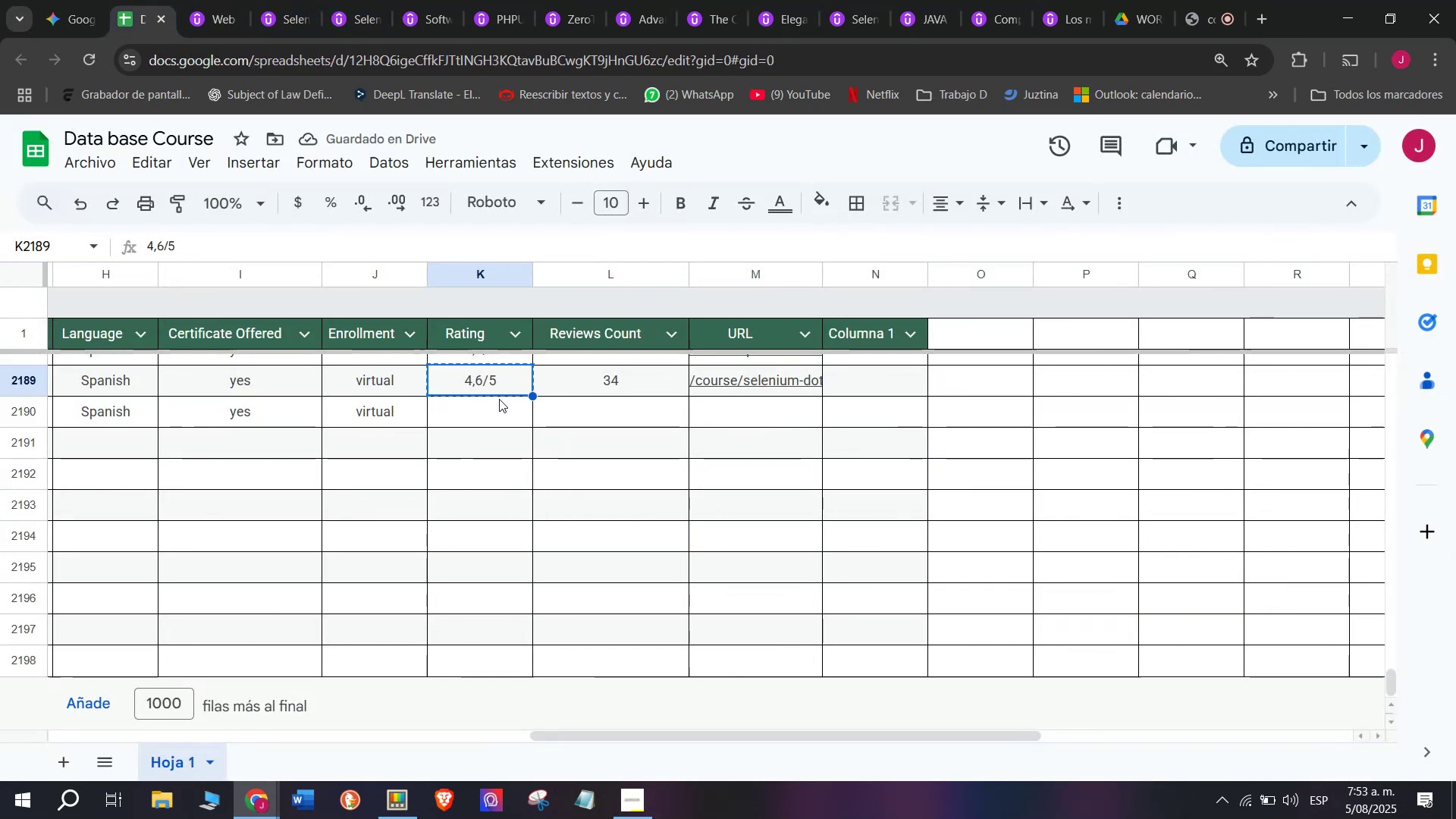 
key(Break)
 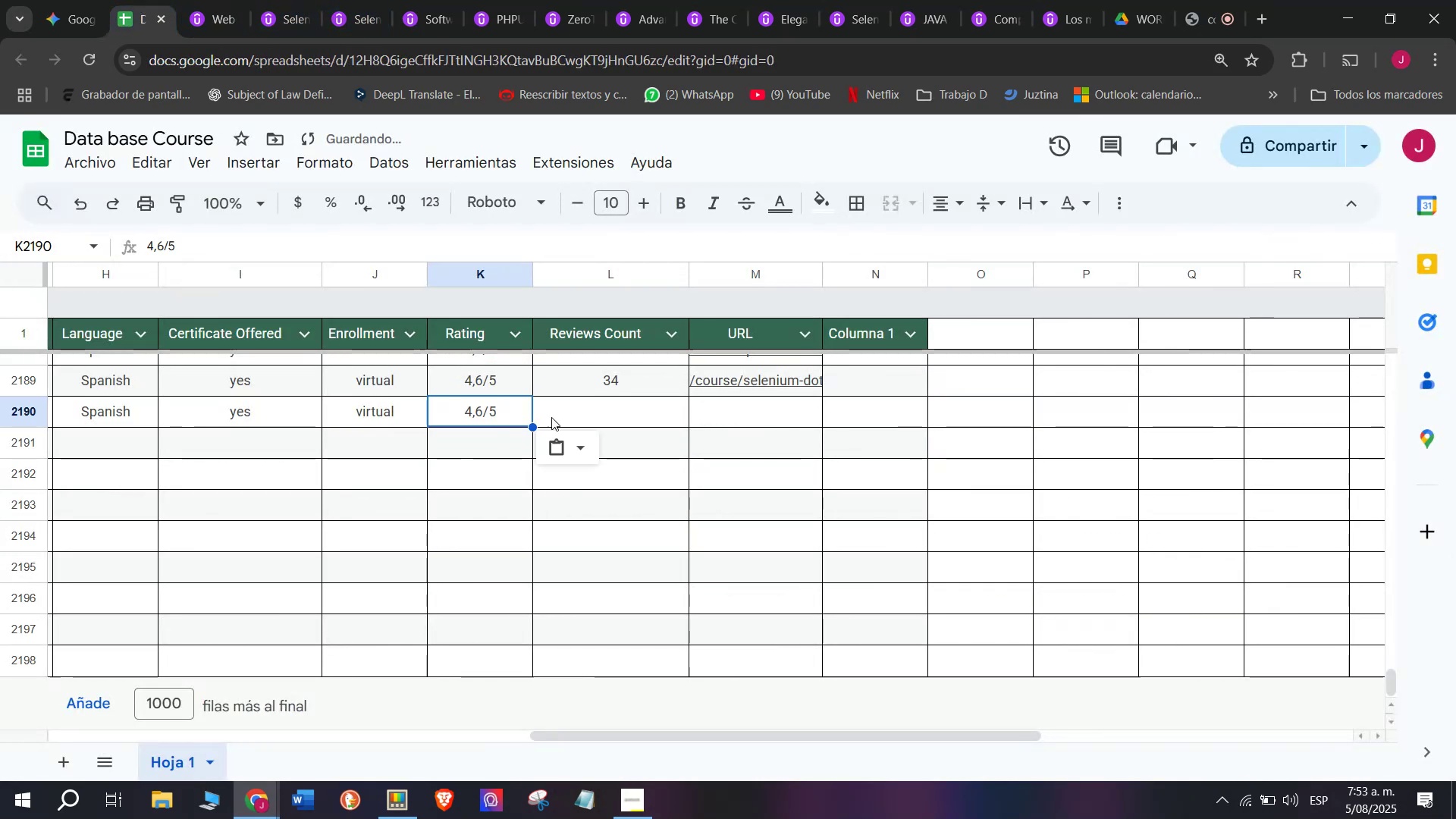 
key(Control+C)
 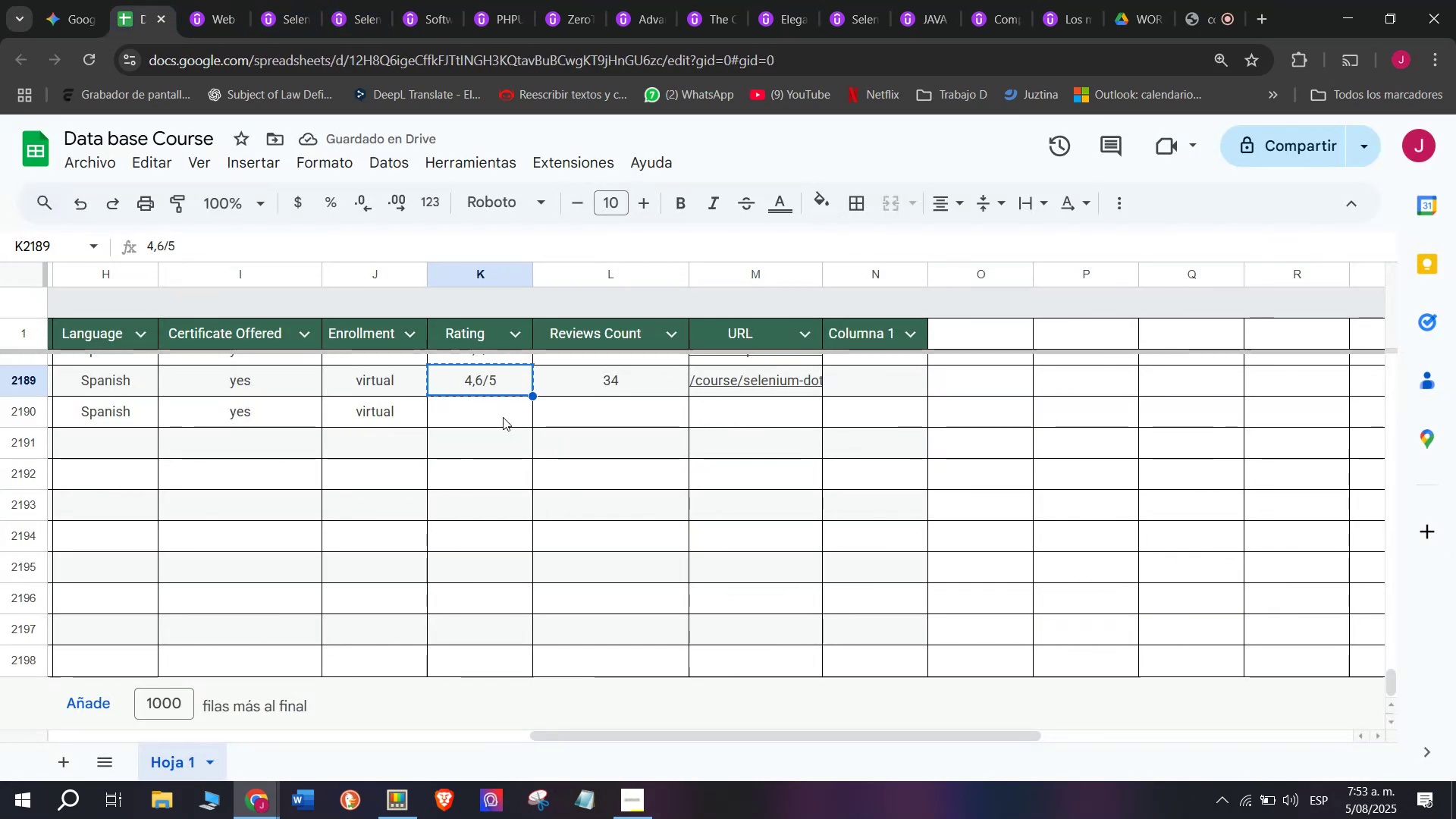 
key(Z)
 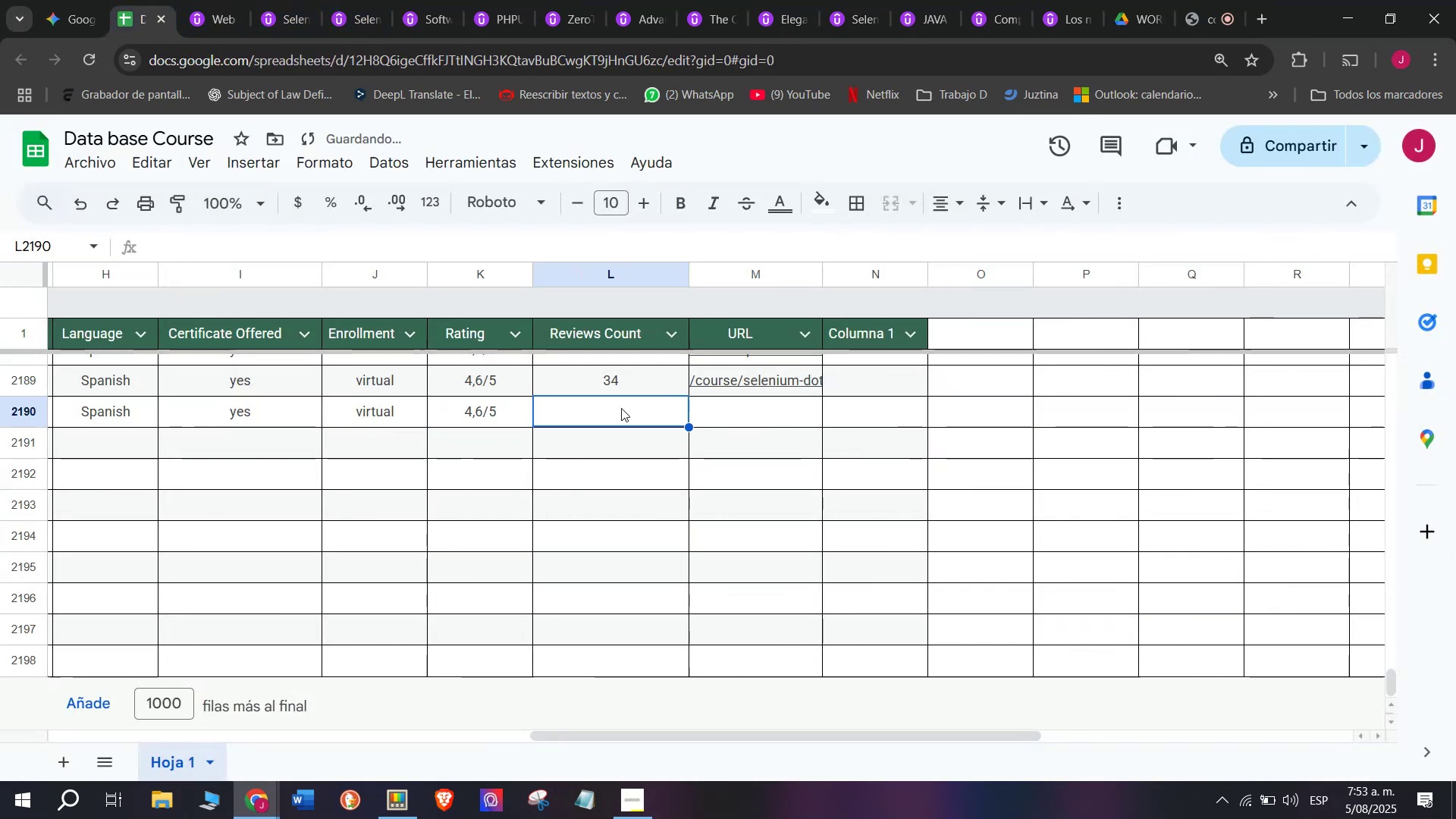 
key(Control+ControlLeft)
 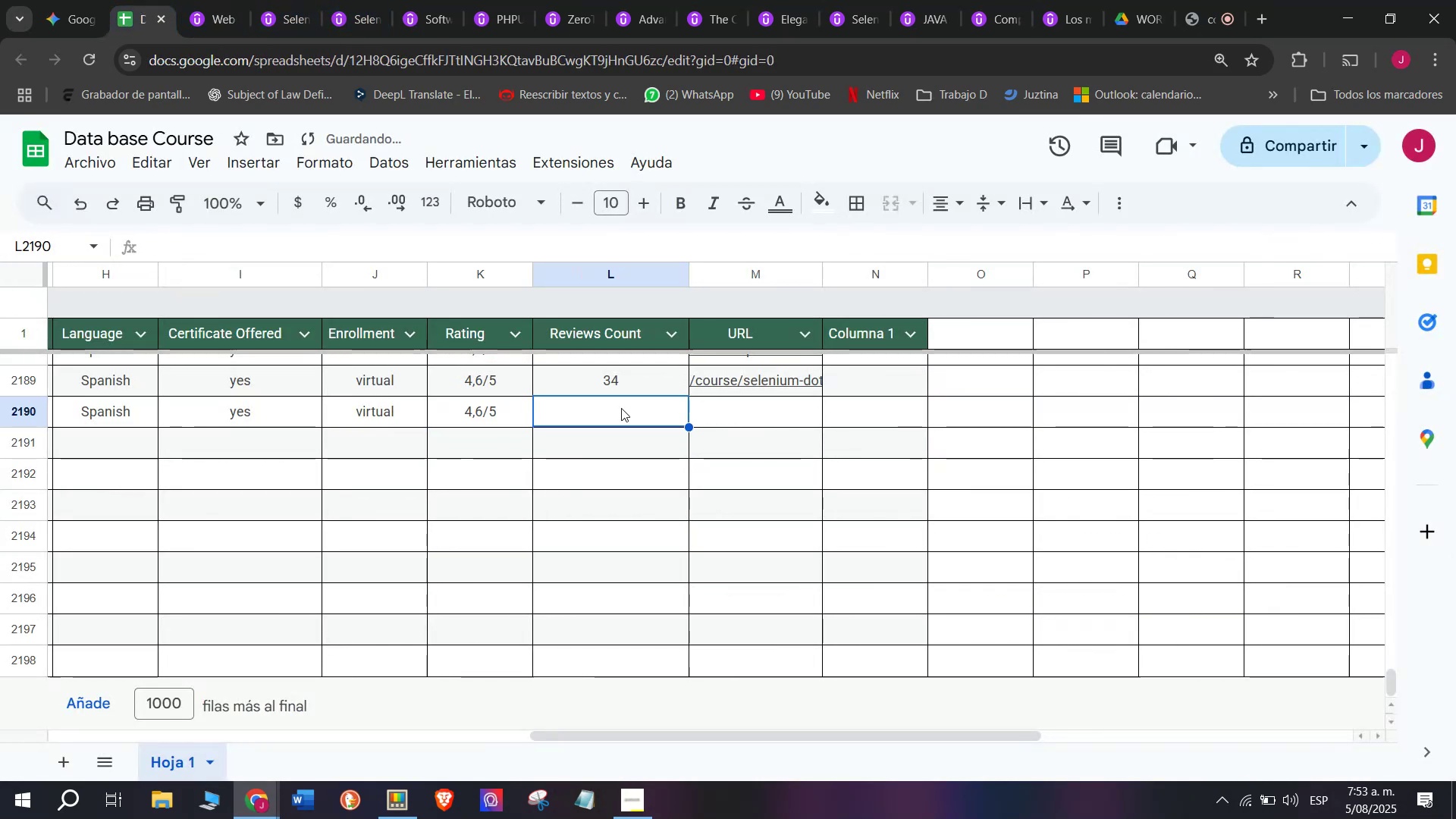 
key(Control+V)
 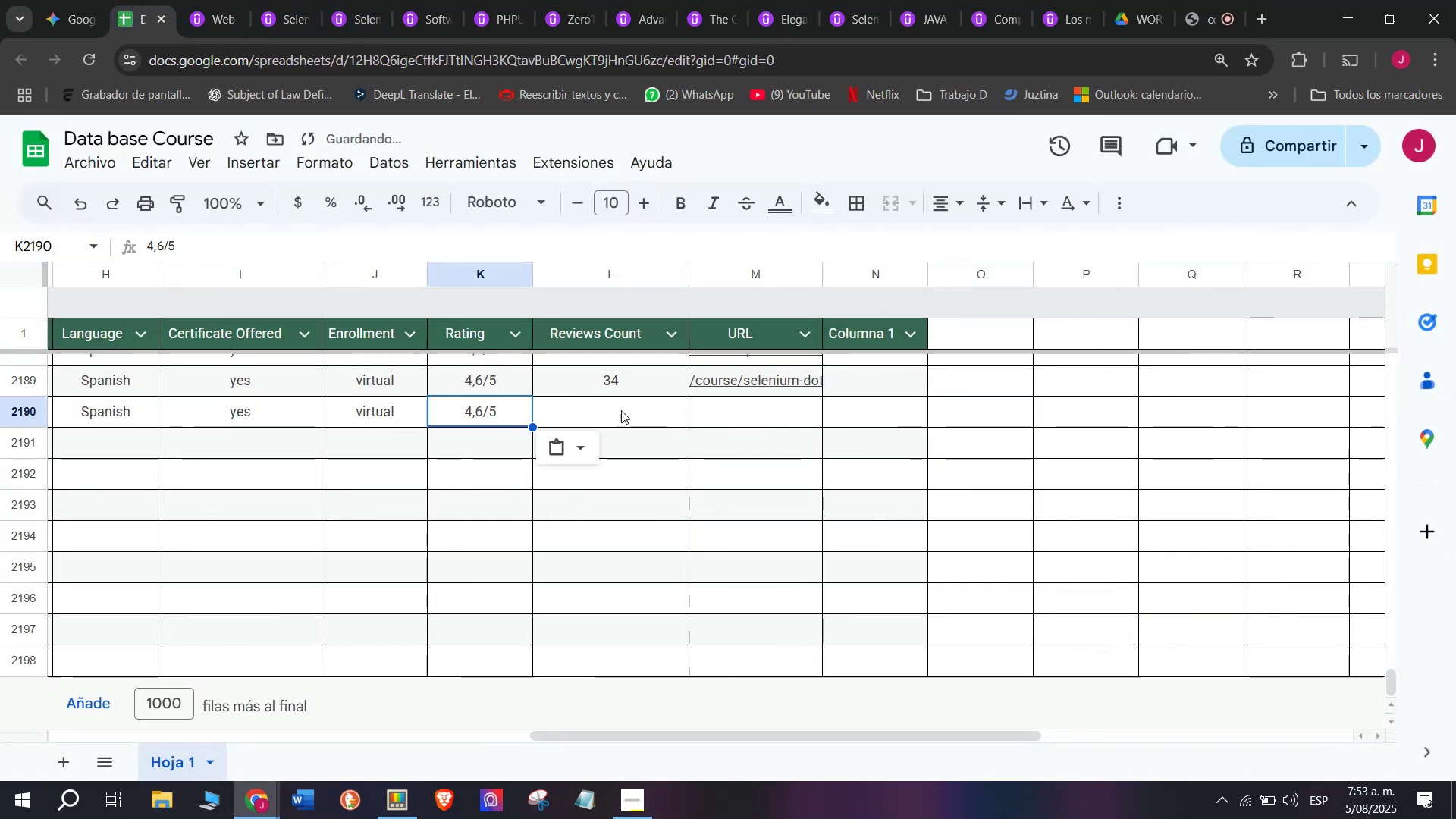 
triple_click([621, 408])
 